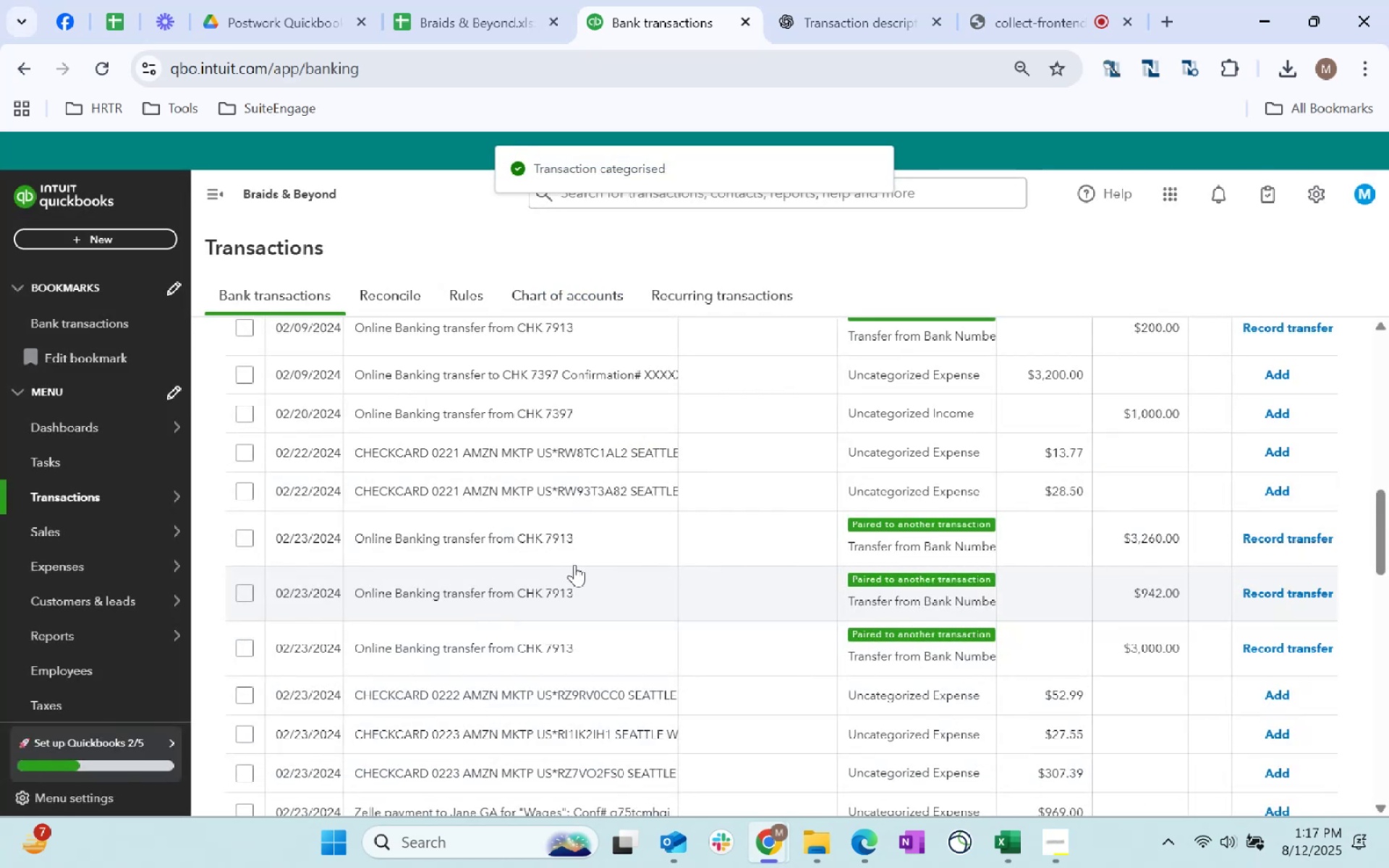 
scroll: coordinate [760, 495], scroll_direction: down, amount: 1.0
 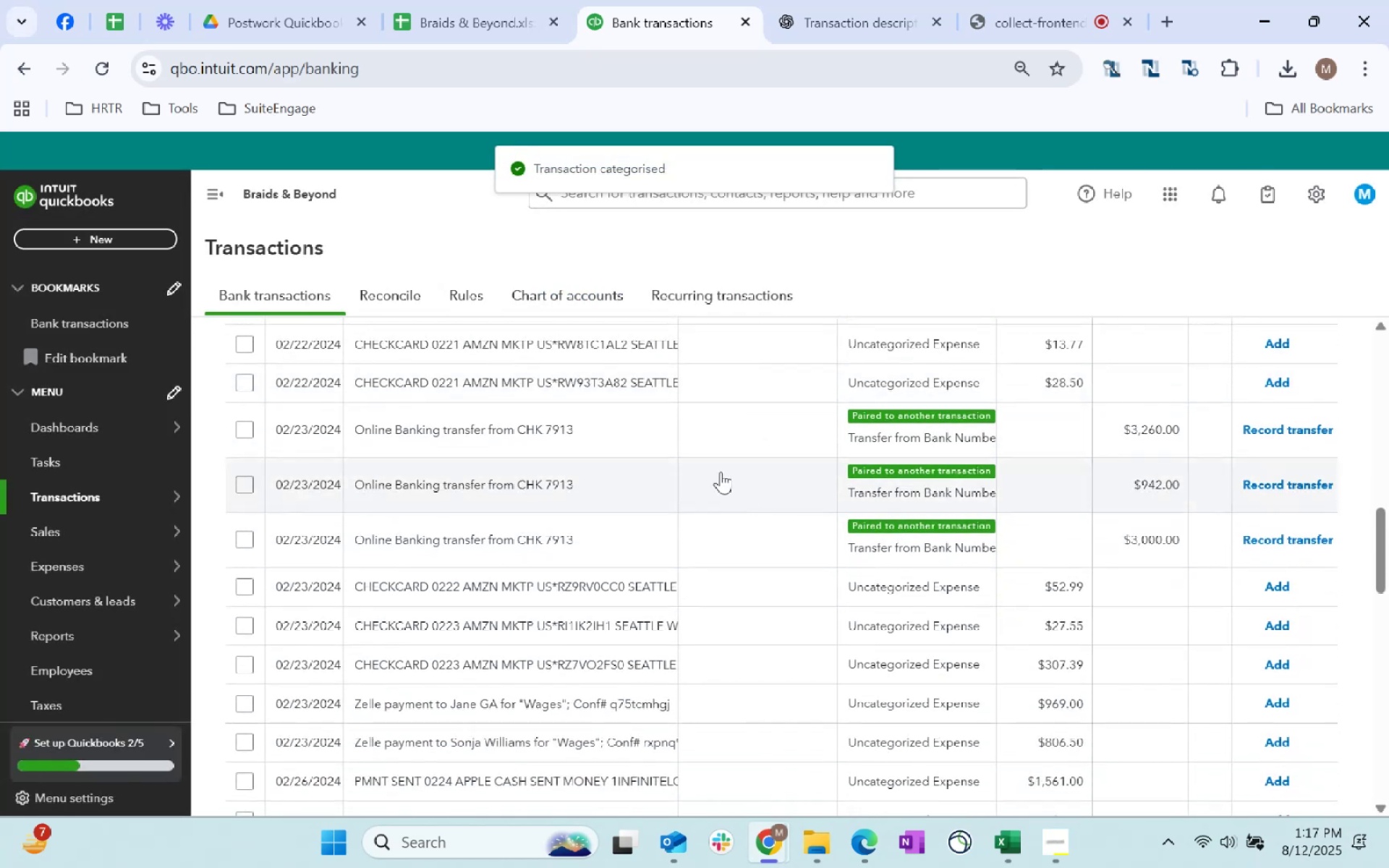 
scroll: coordinate [694, 456], scroll_direction: up, amount: 2.0
 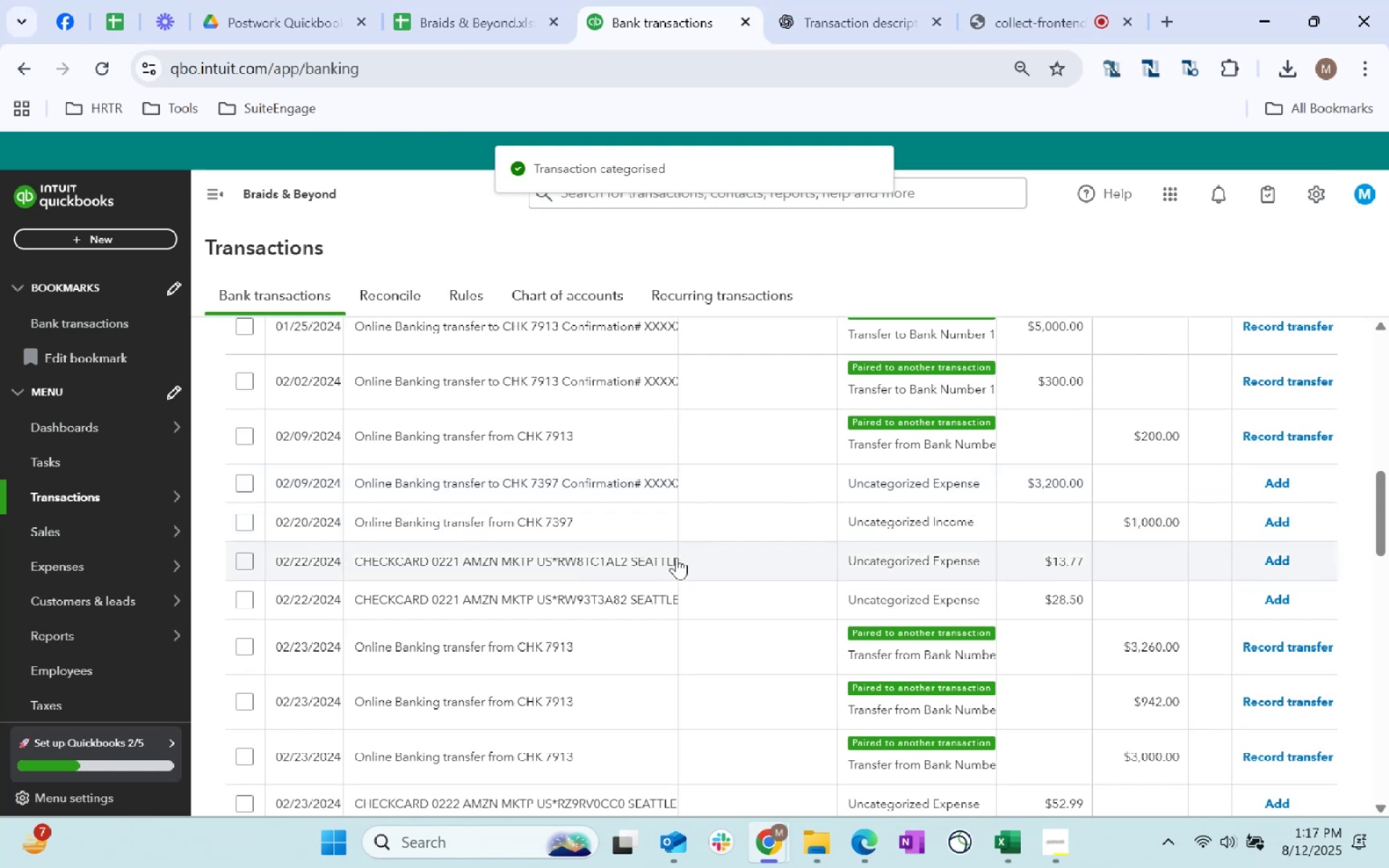 
left_click([723, 562])
 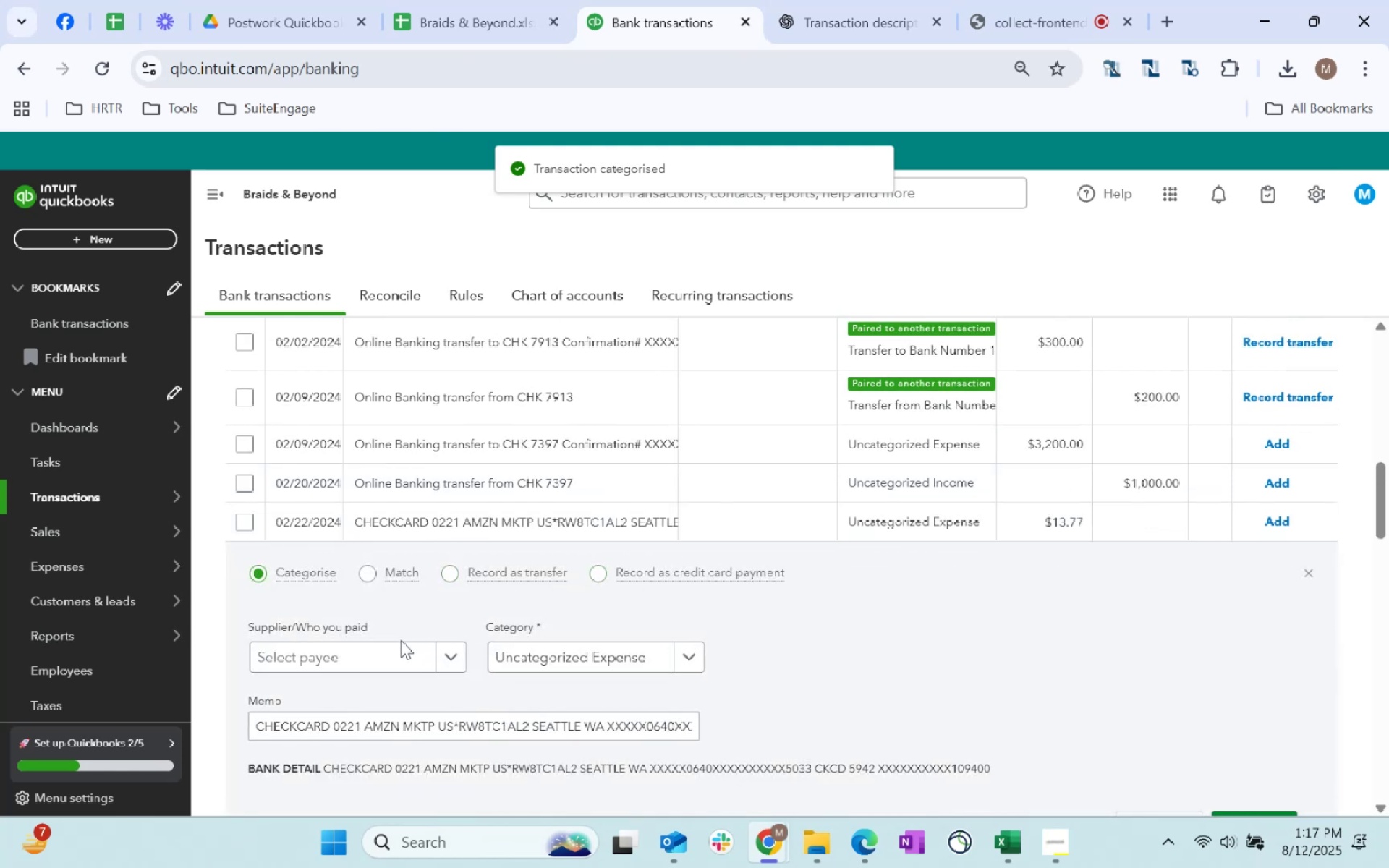 
left_click([397, 649])
 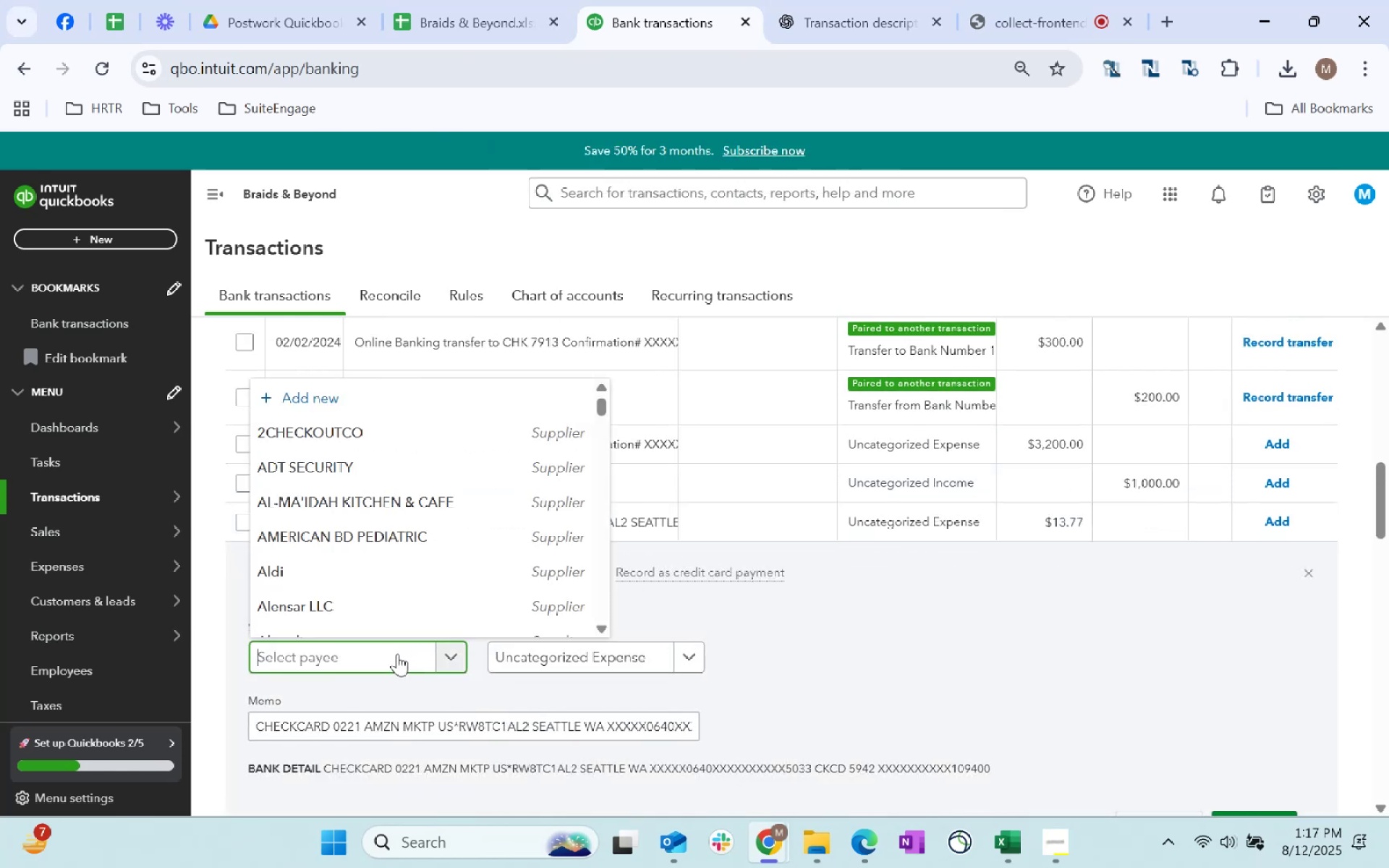 
type(Amazon)
 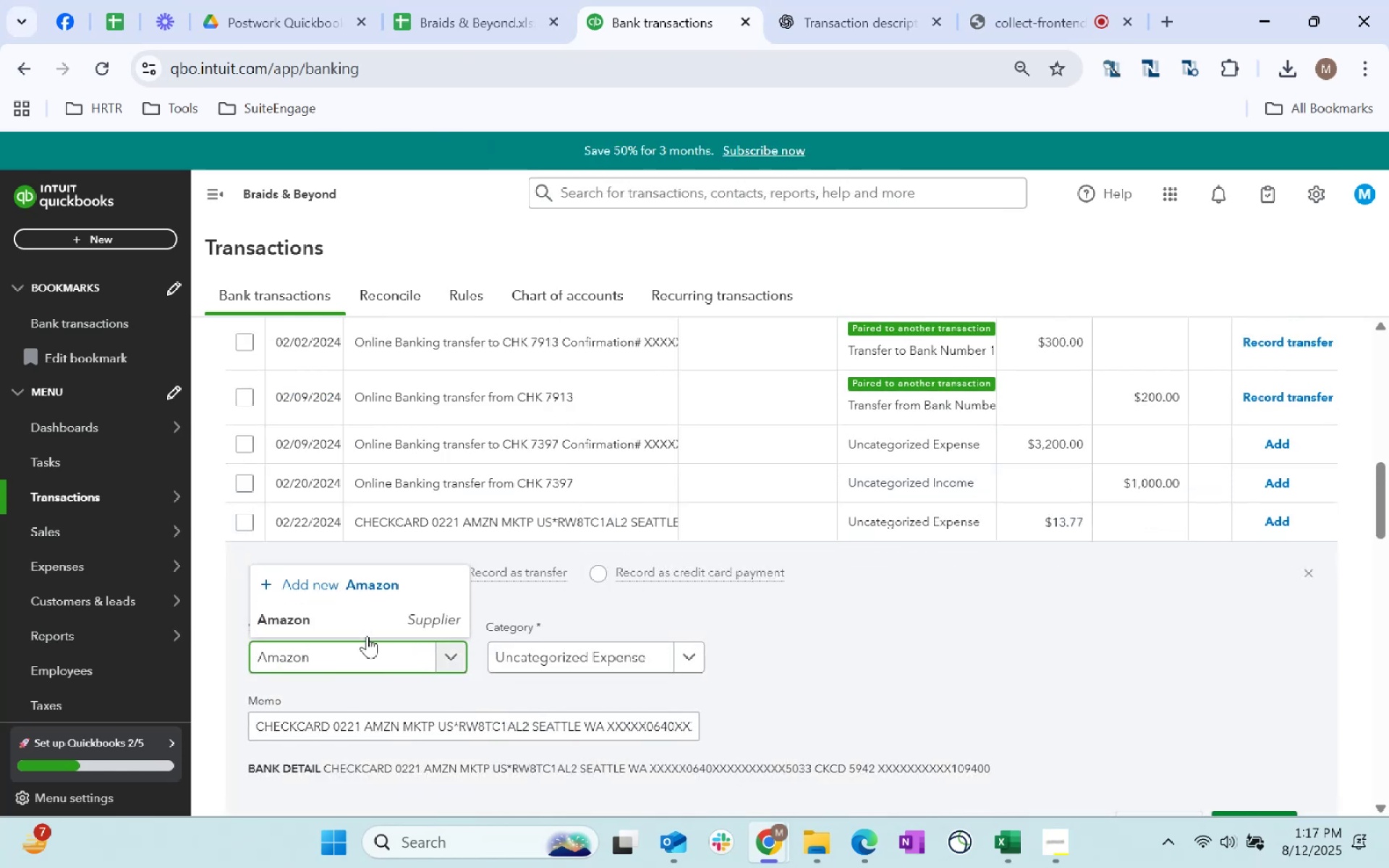 
left_click([370, 626])
 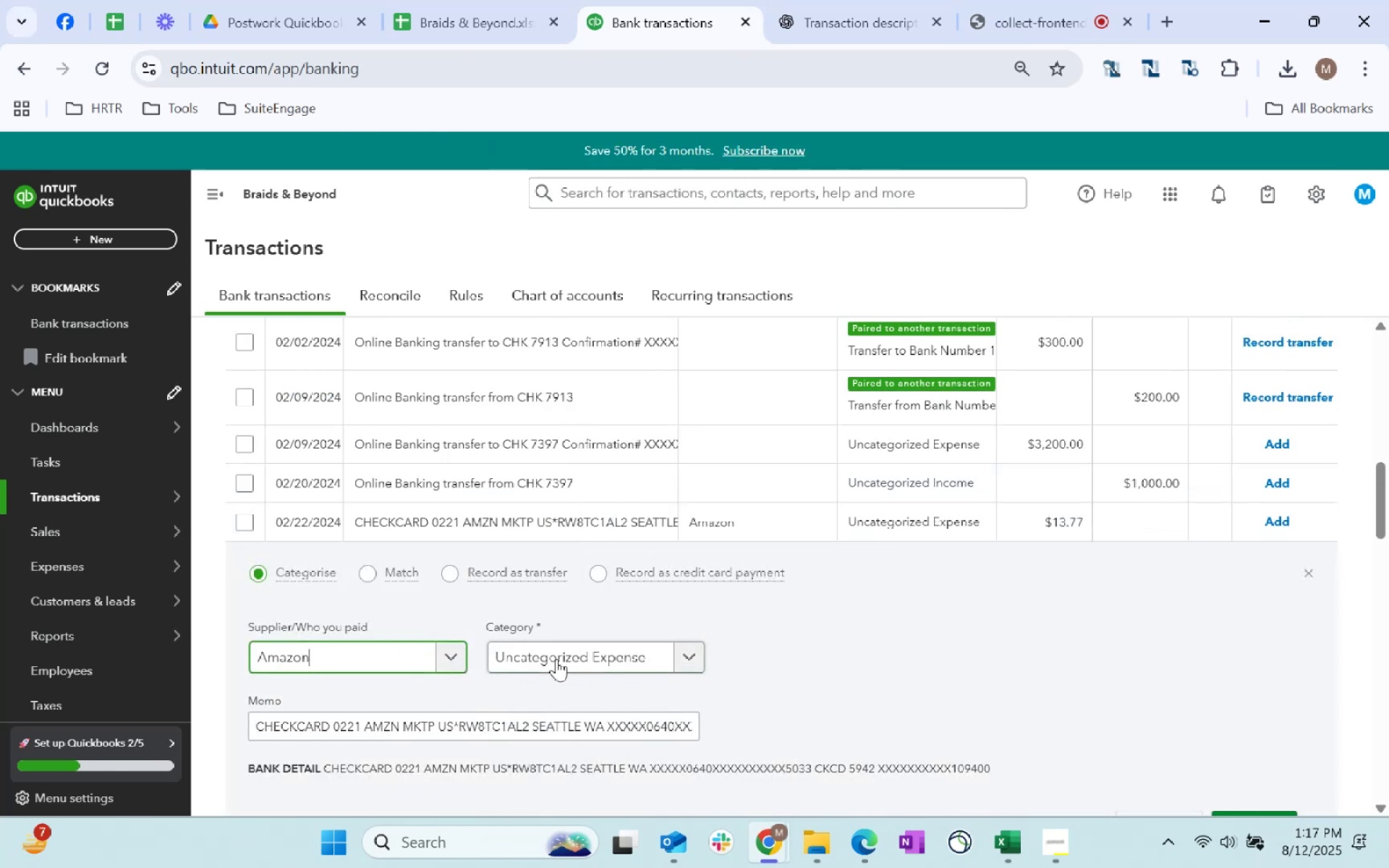 
left_click([558, 658])
 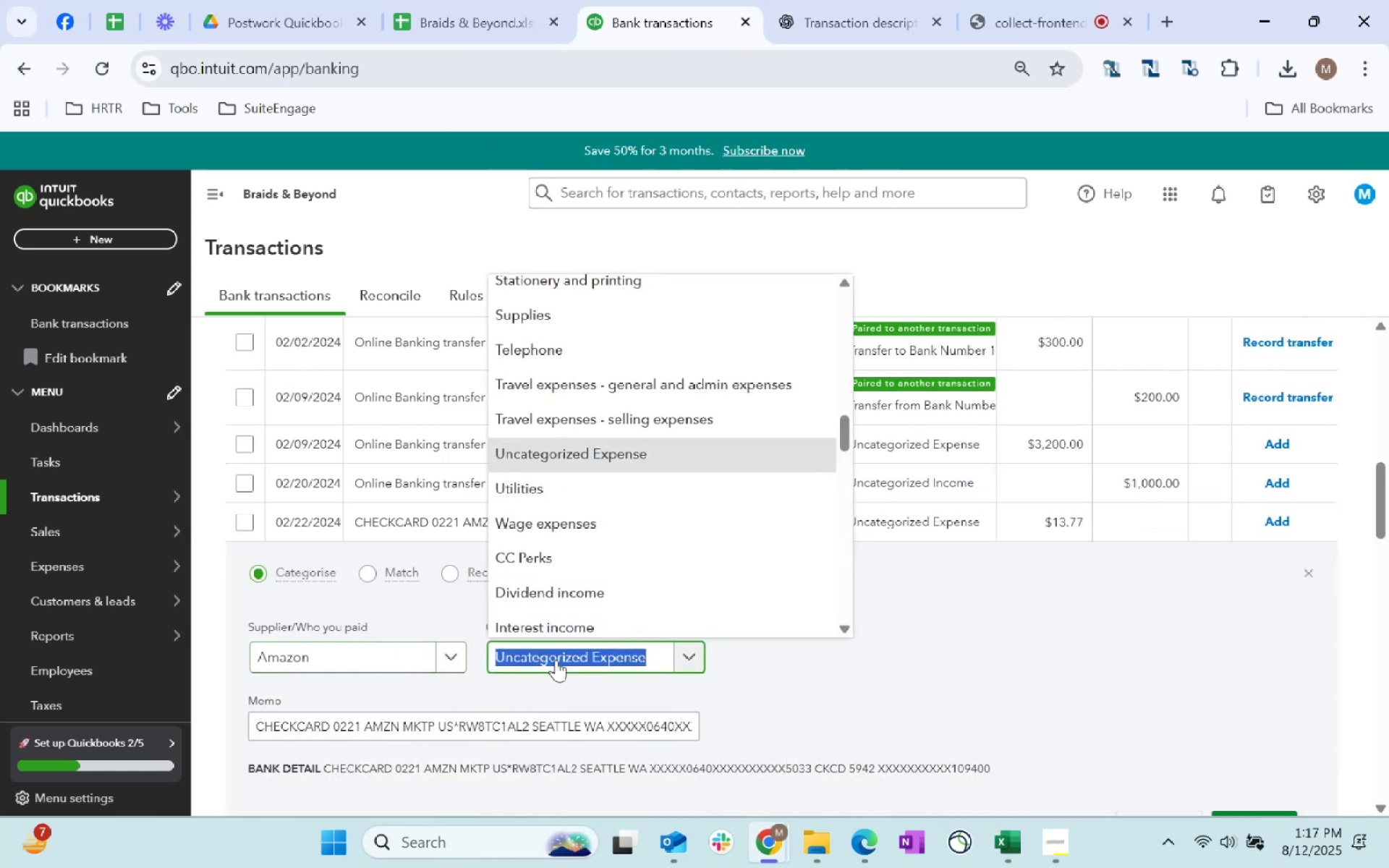 
type(supplies)
 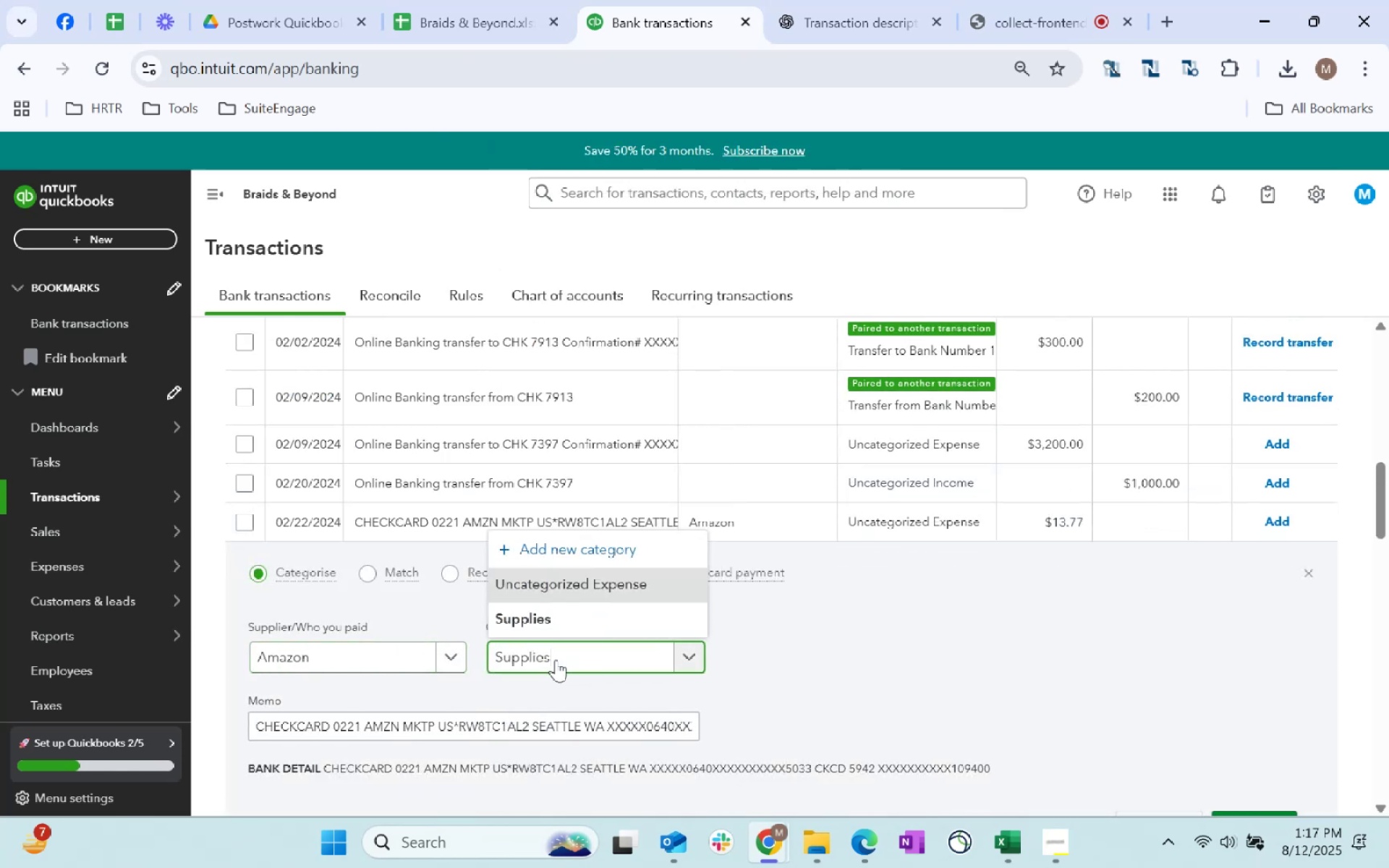 
key(ArrowDown)
 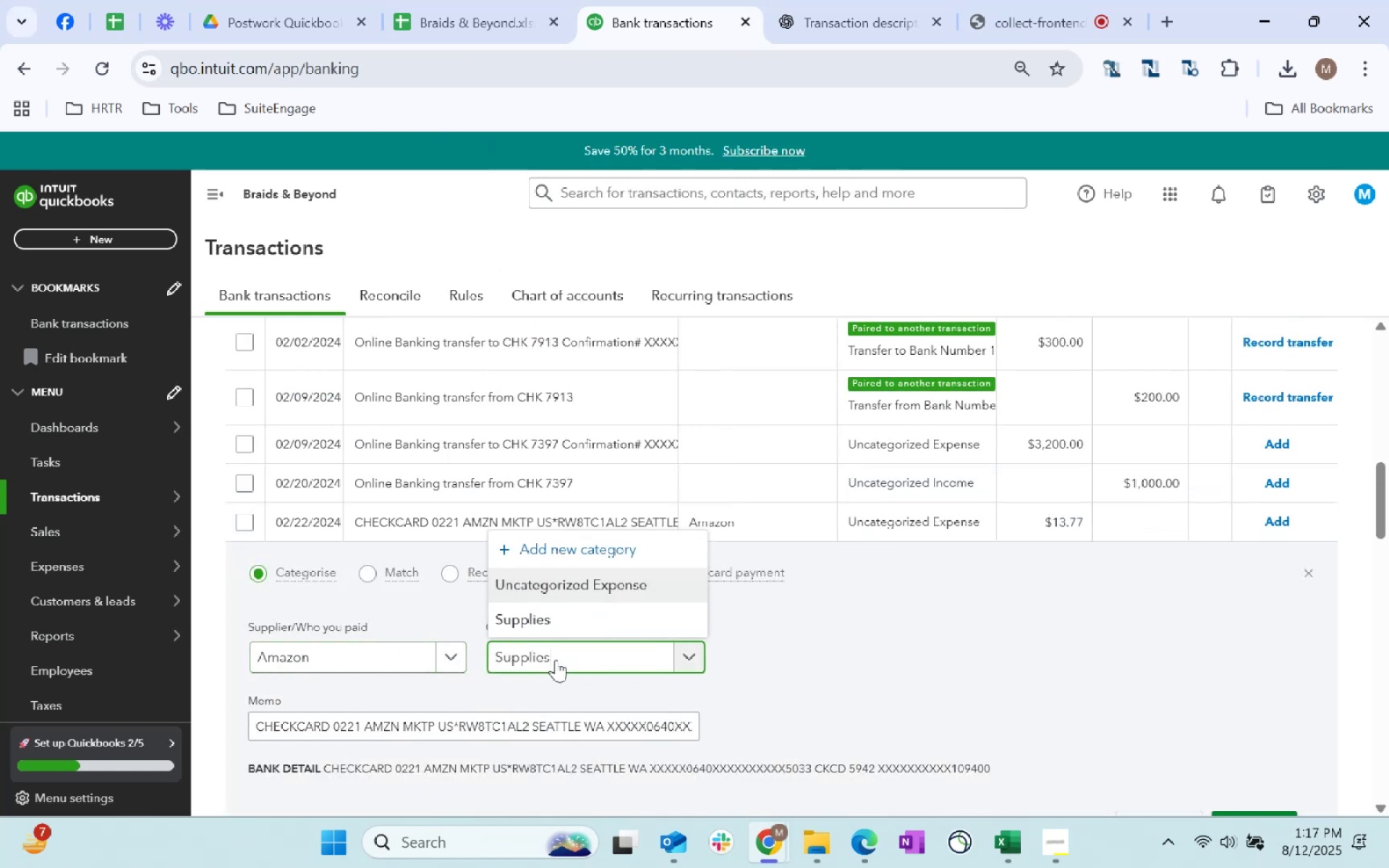 
key(ArrowDown)
 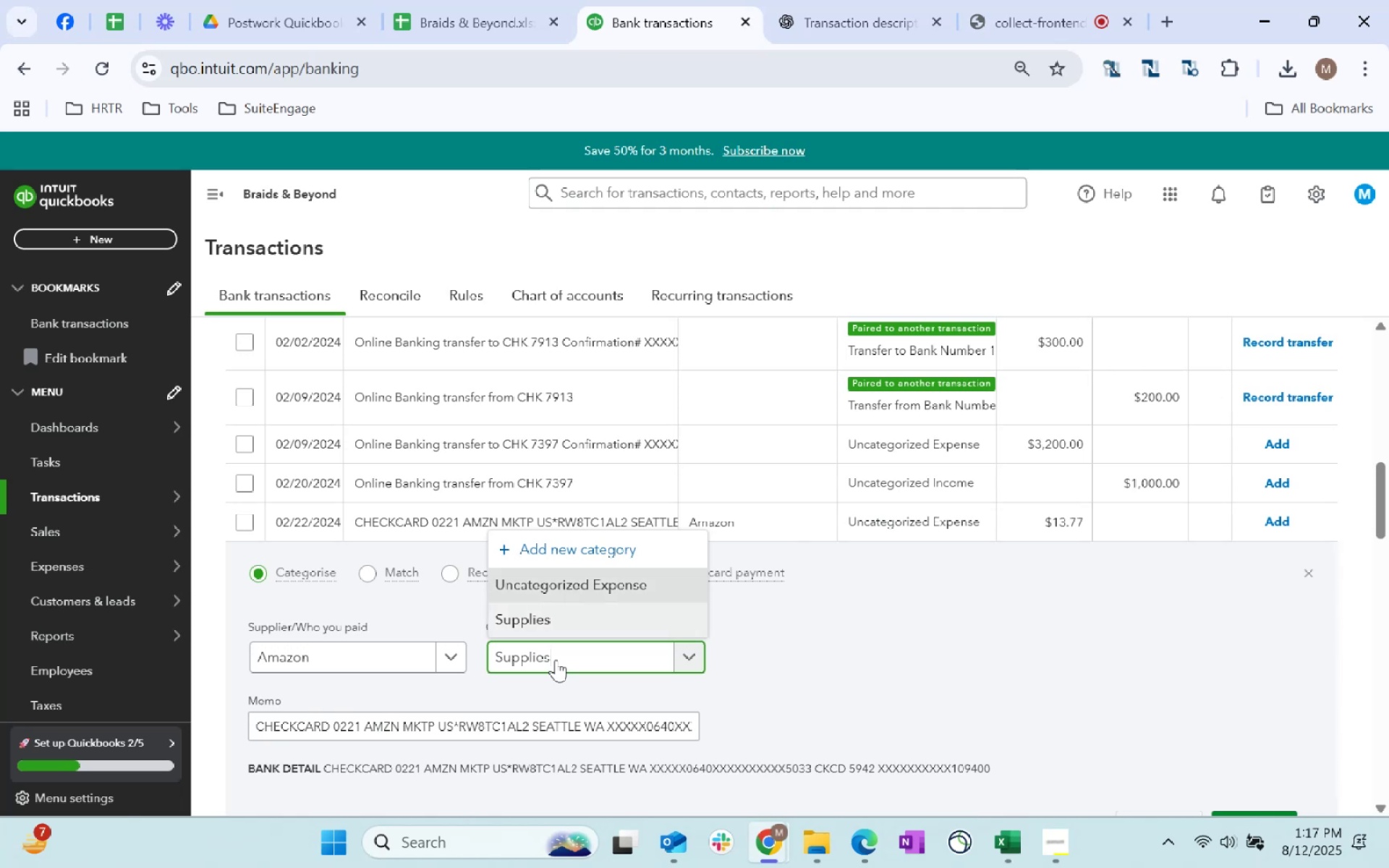 
key(Enter)
 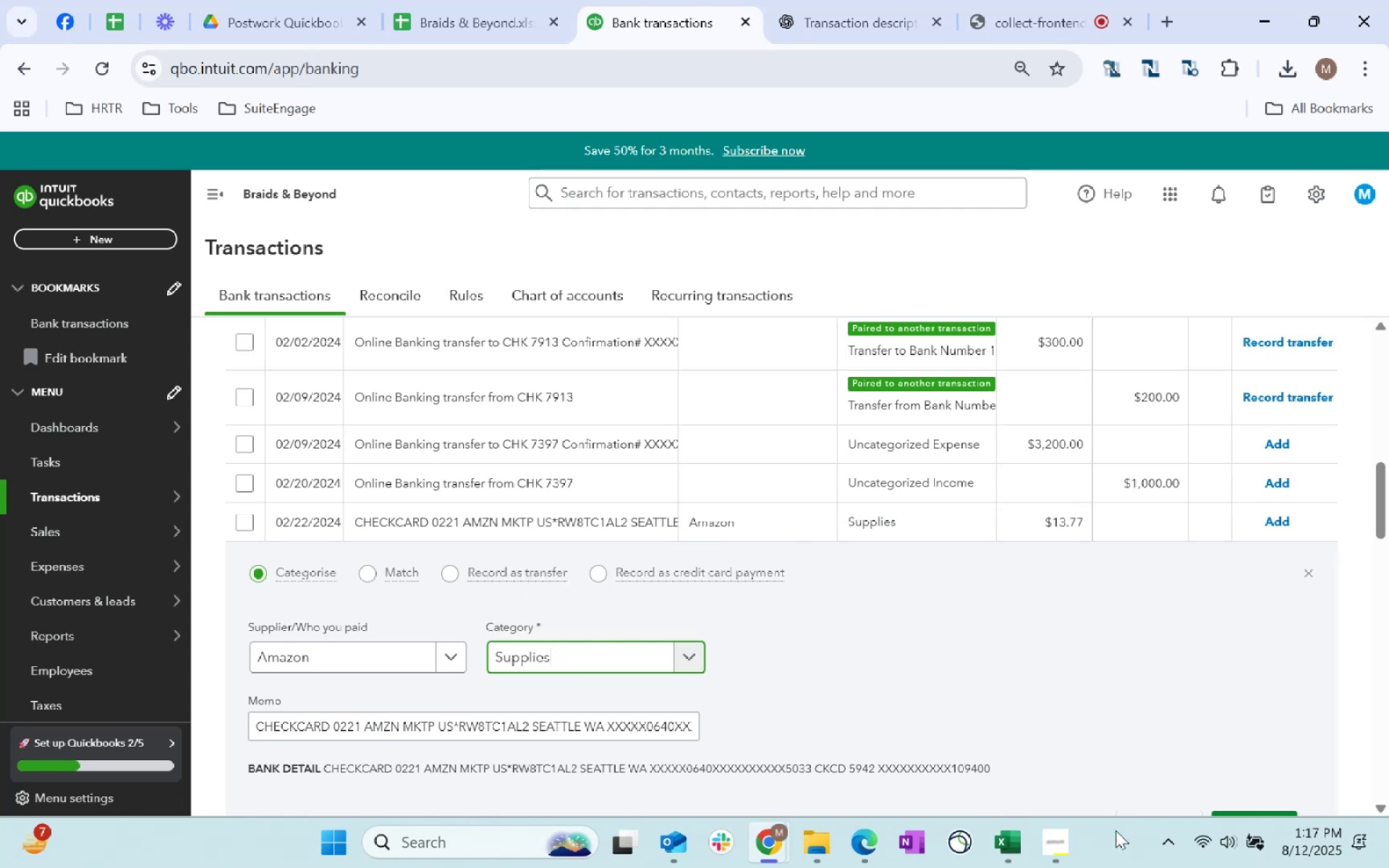 
scroll: coordinate [1191, 731], scroll_direction: down, amount: 1.0
 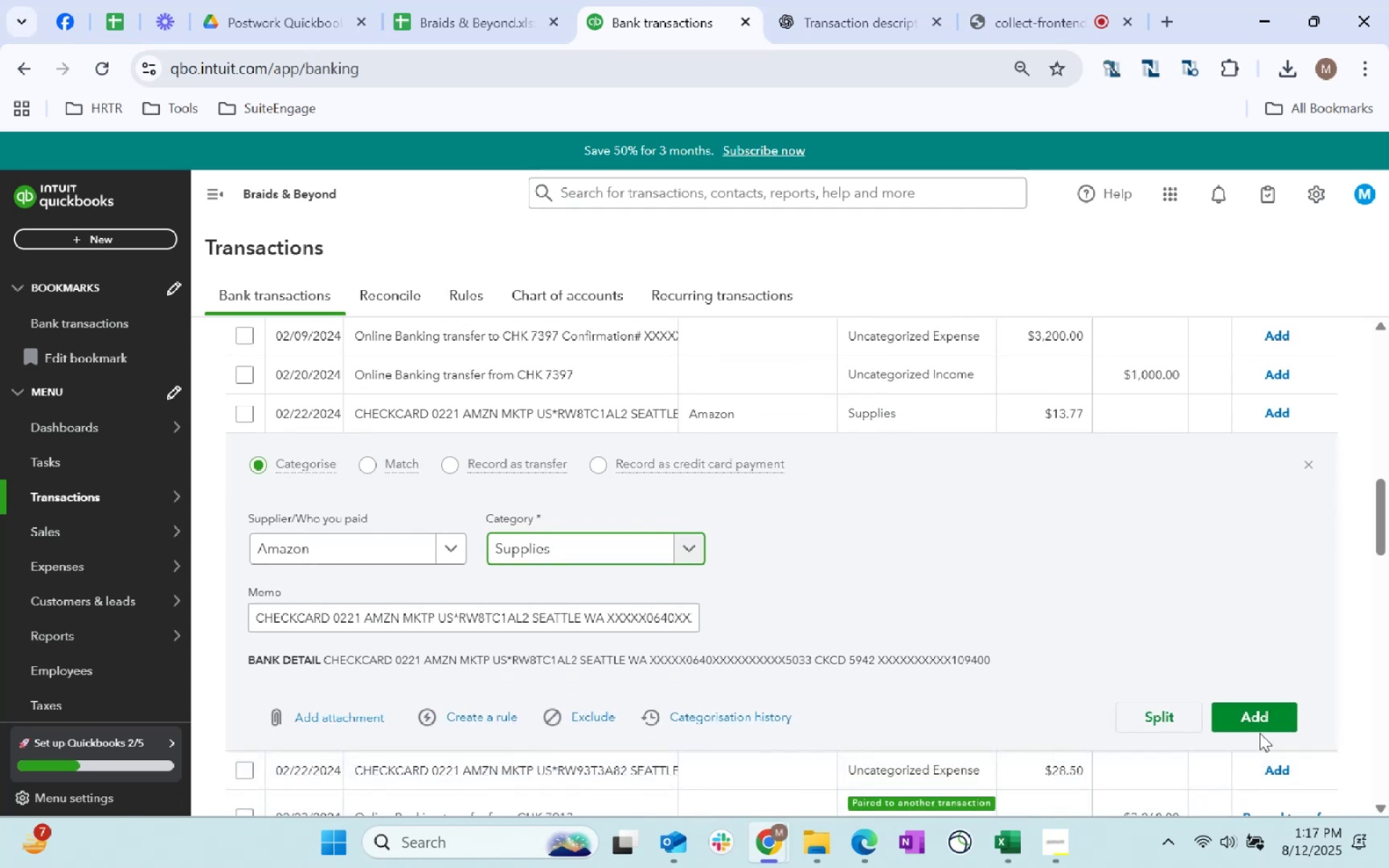 
left_click([1267, 723])
 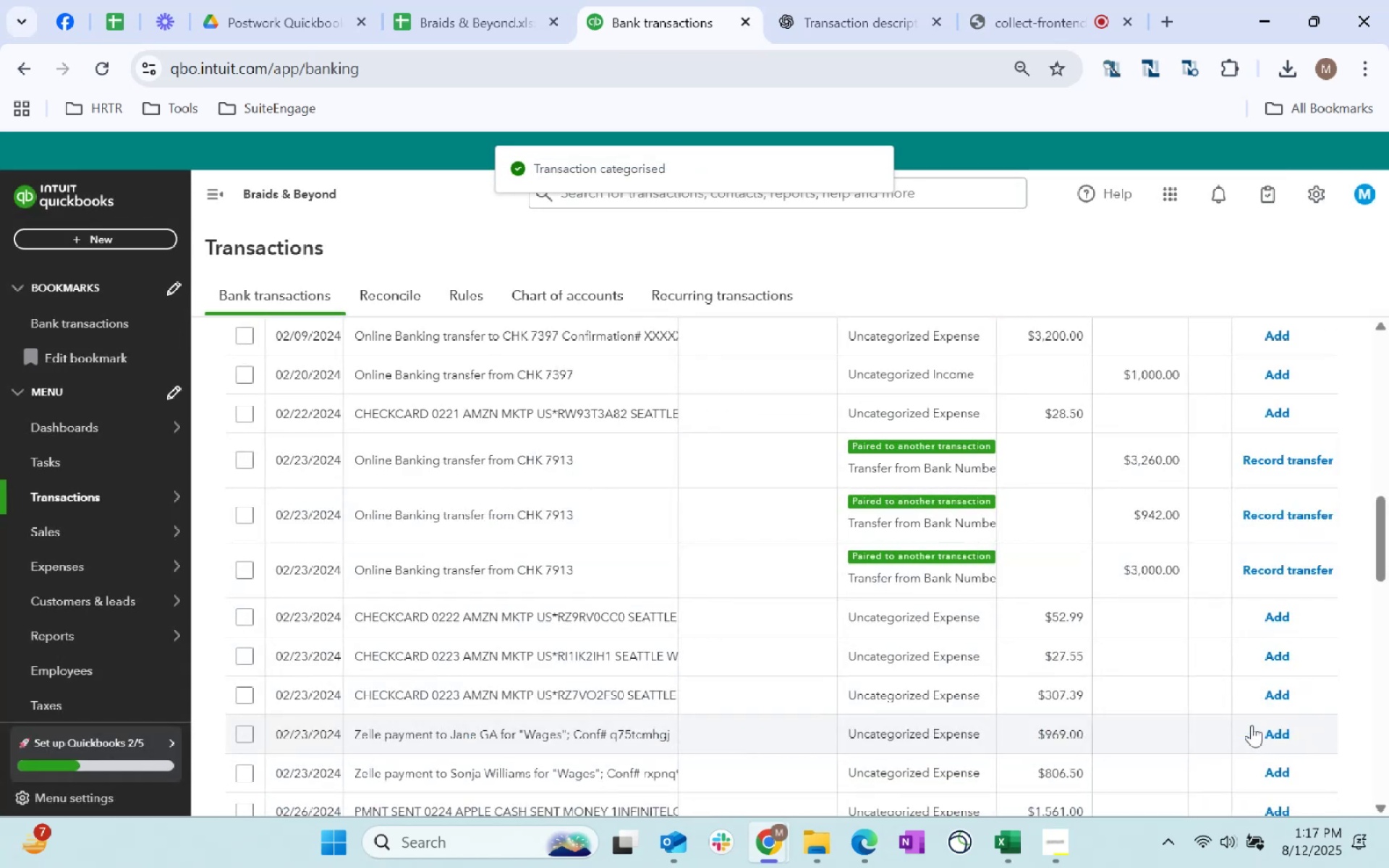 
left_click([735, 608])
 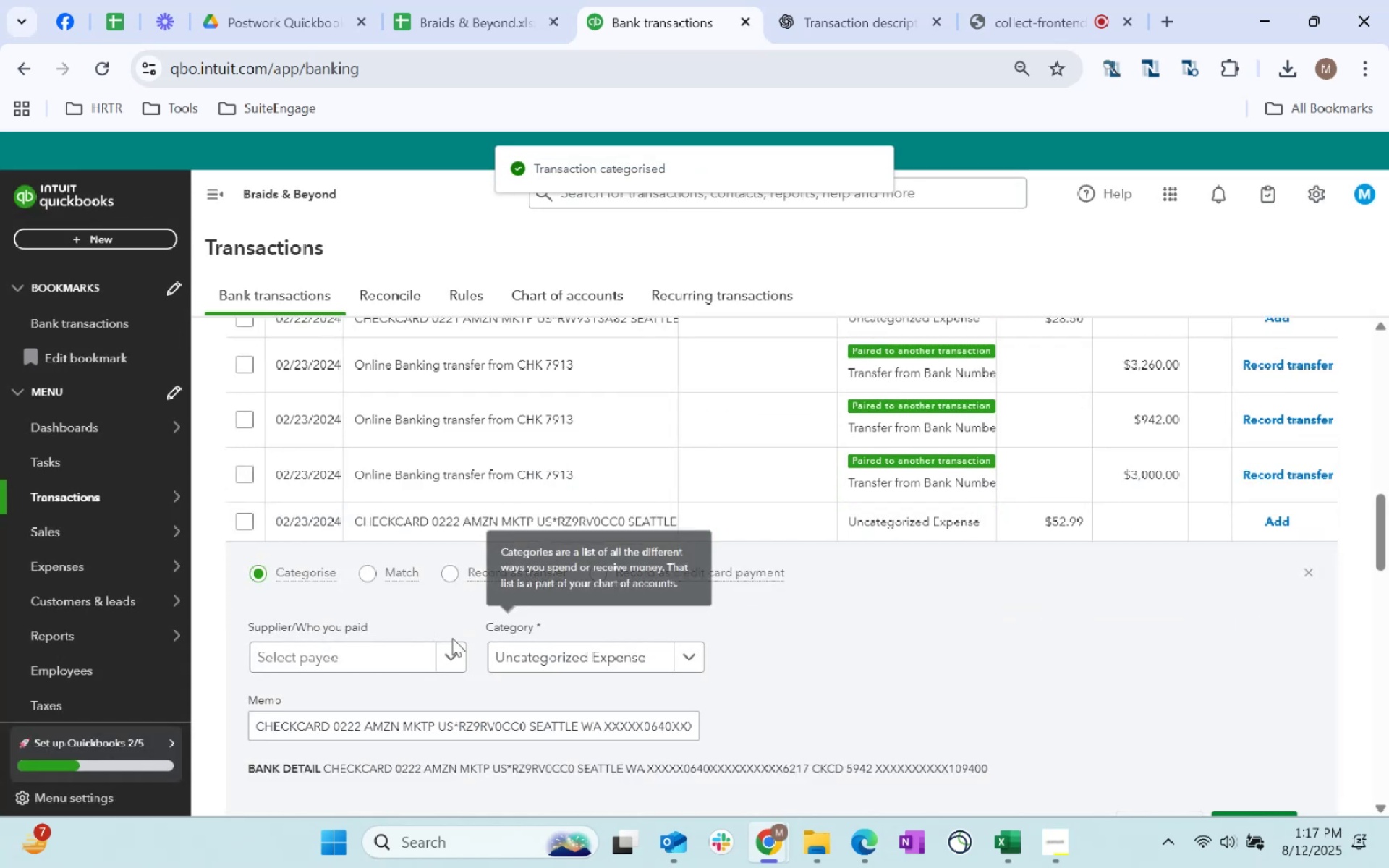 
left_click([401, 651])
 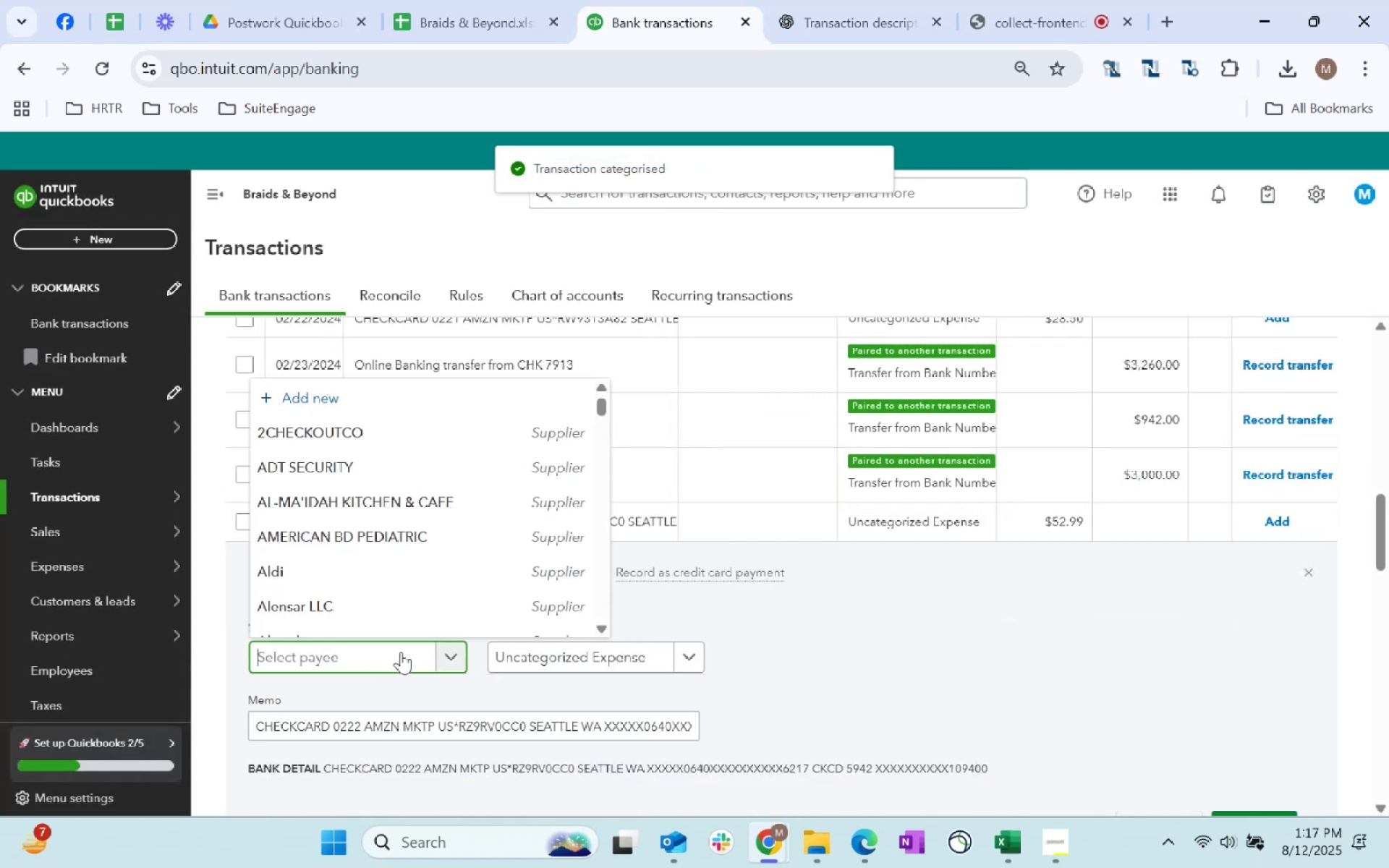 
type(Amazon)
 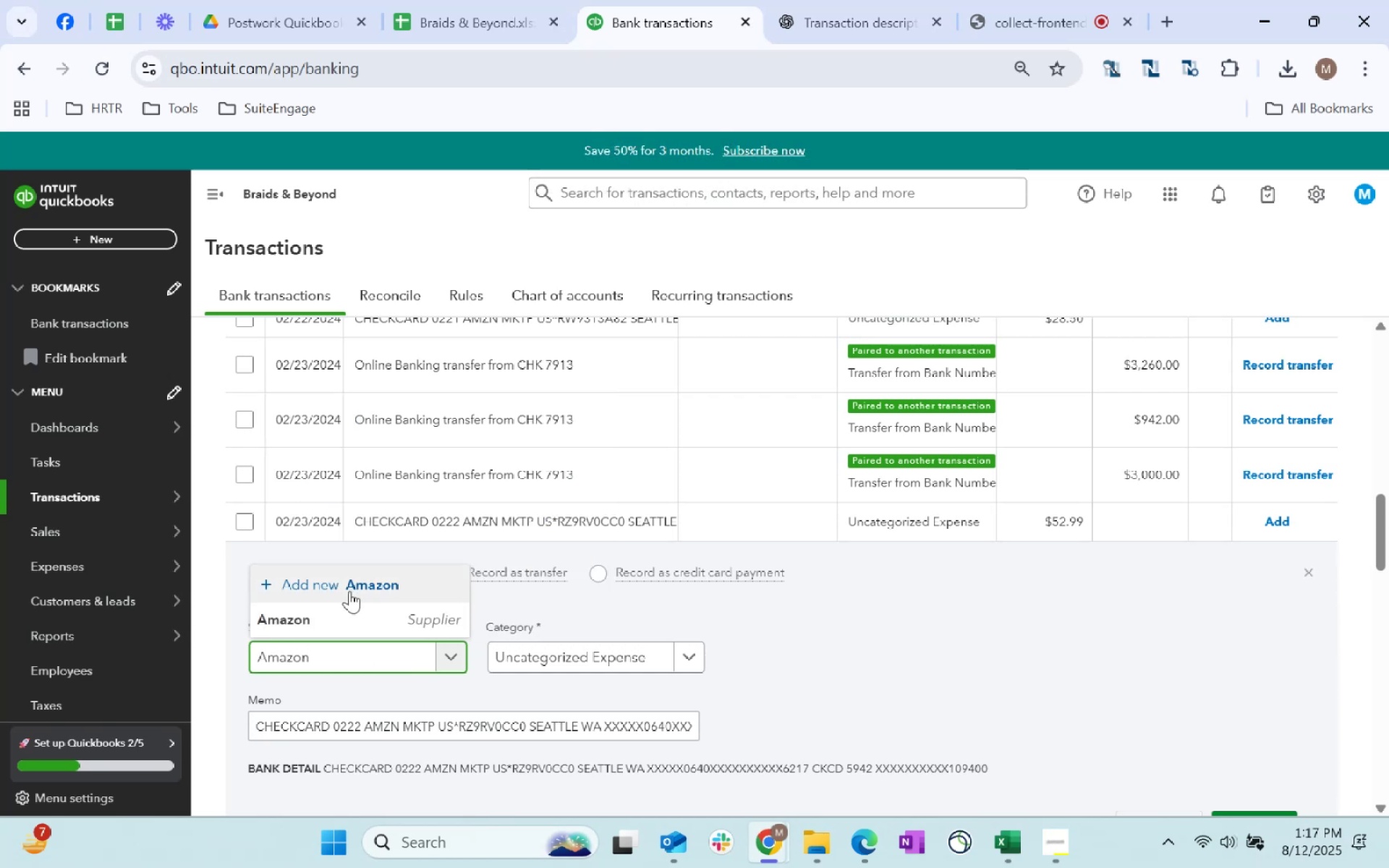 
left_click([355, 621])
 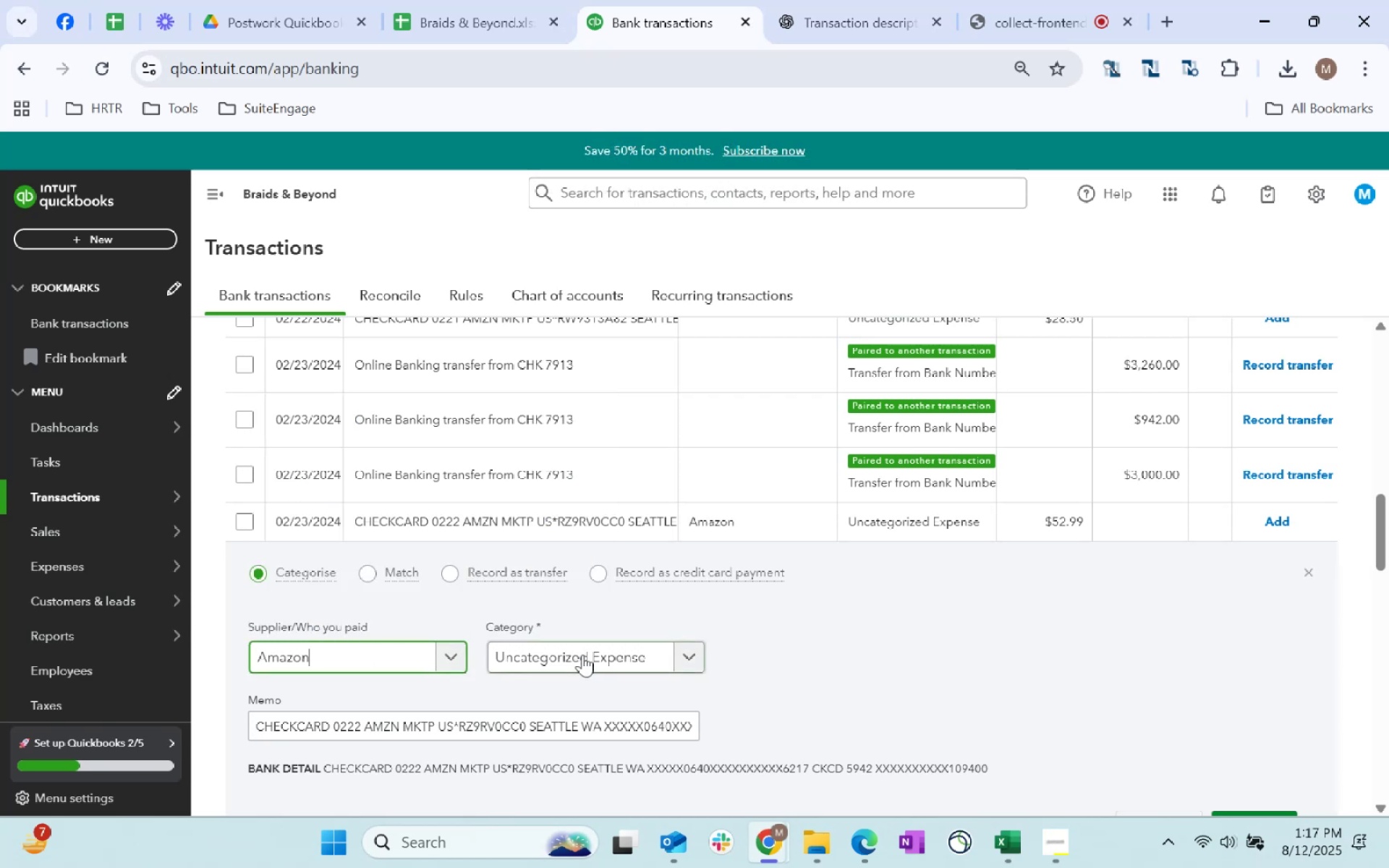 
left_click([591, 663])
 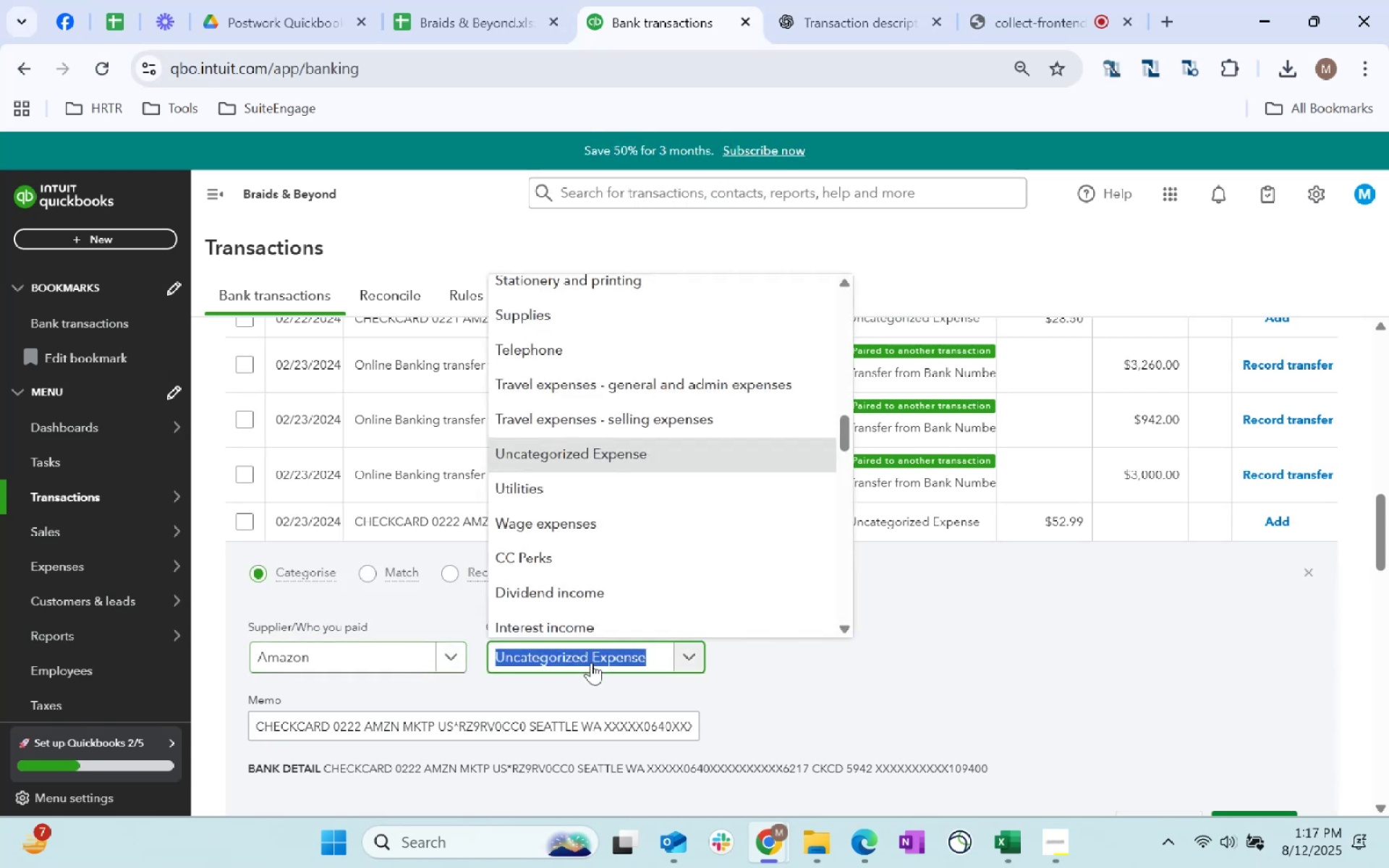 
type(Supplies)
 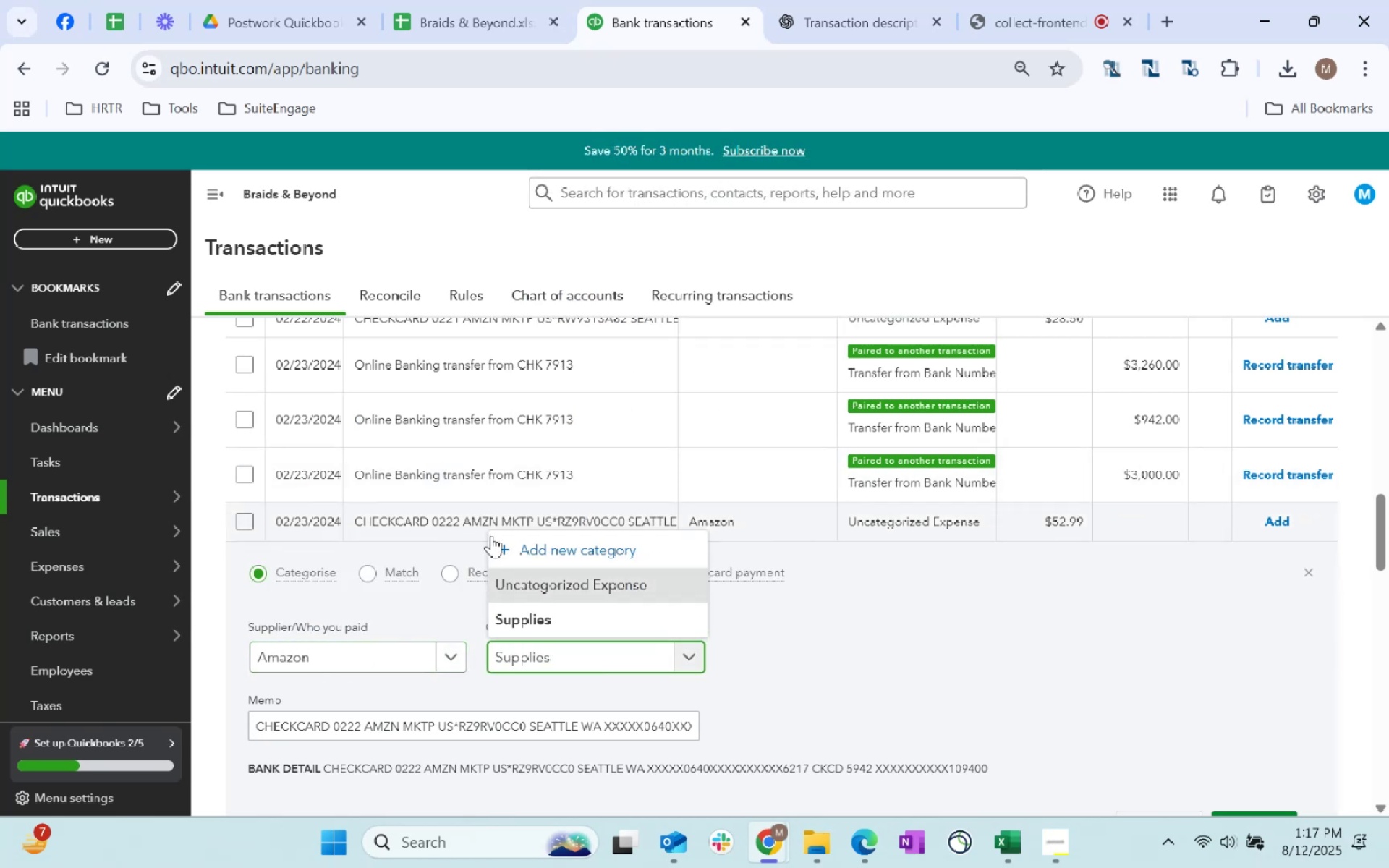 
left_click([546, 620])
 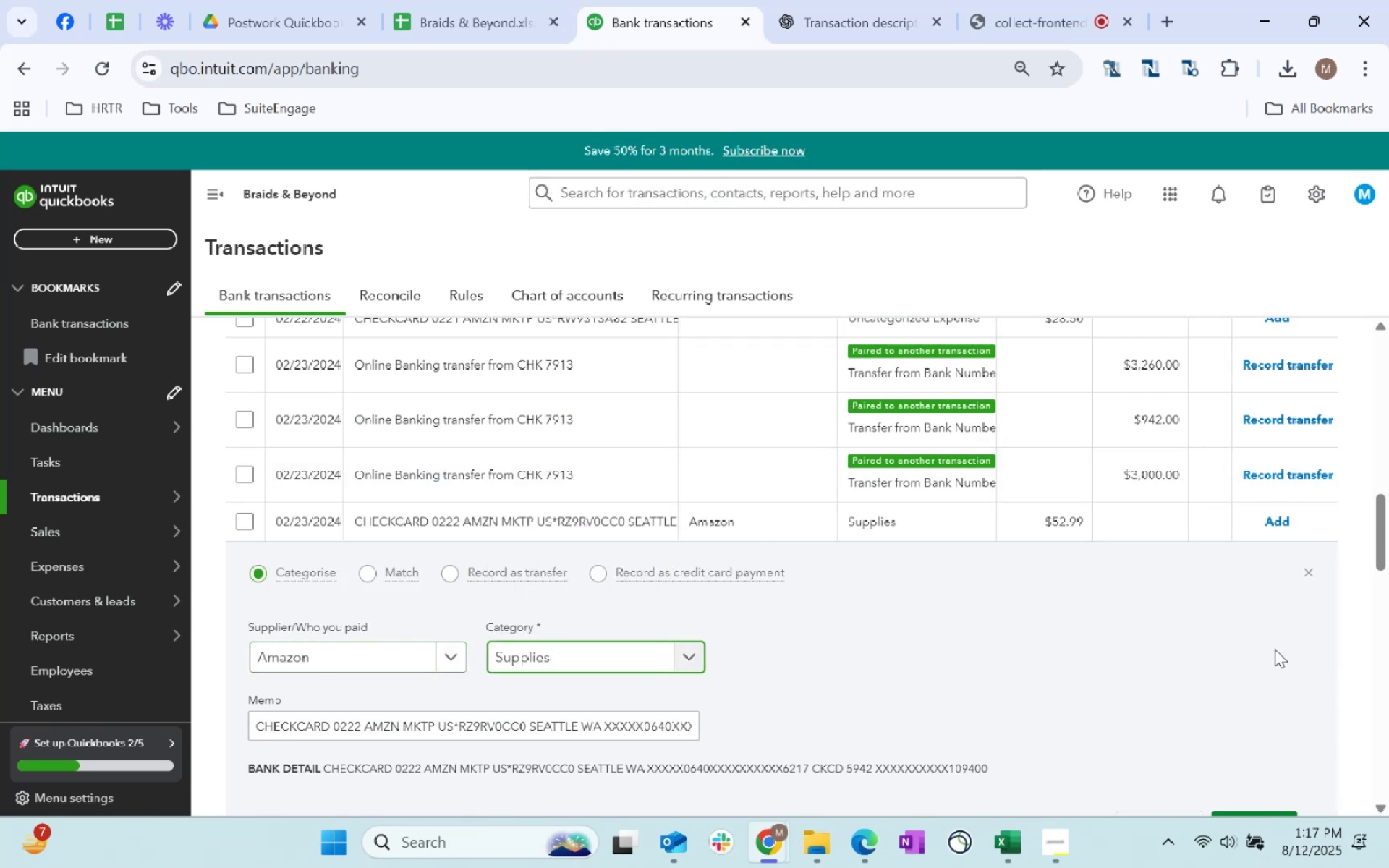 
scroll: coordinate [1277, 657], scroll_direction: down, amount: 1.0
 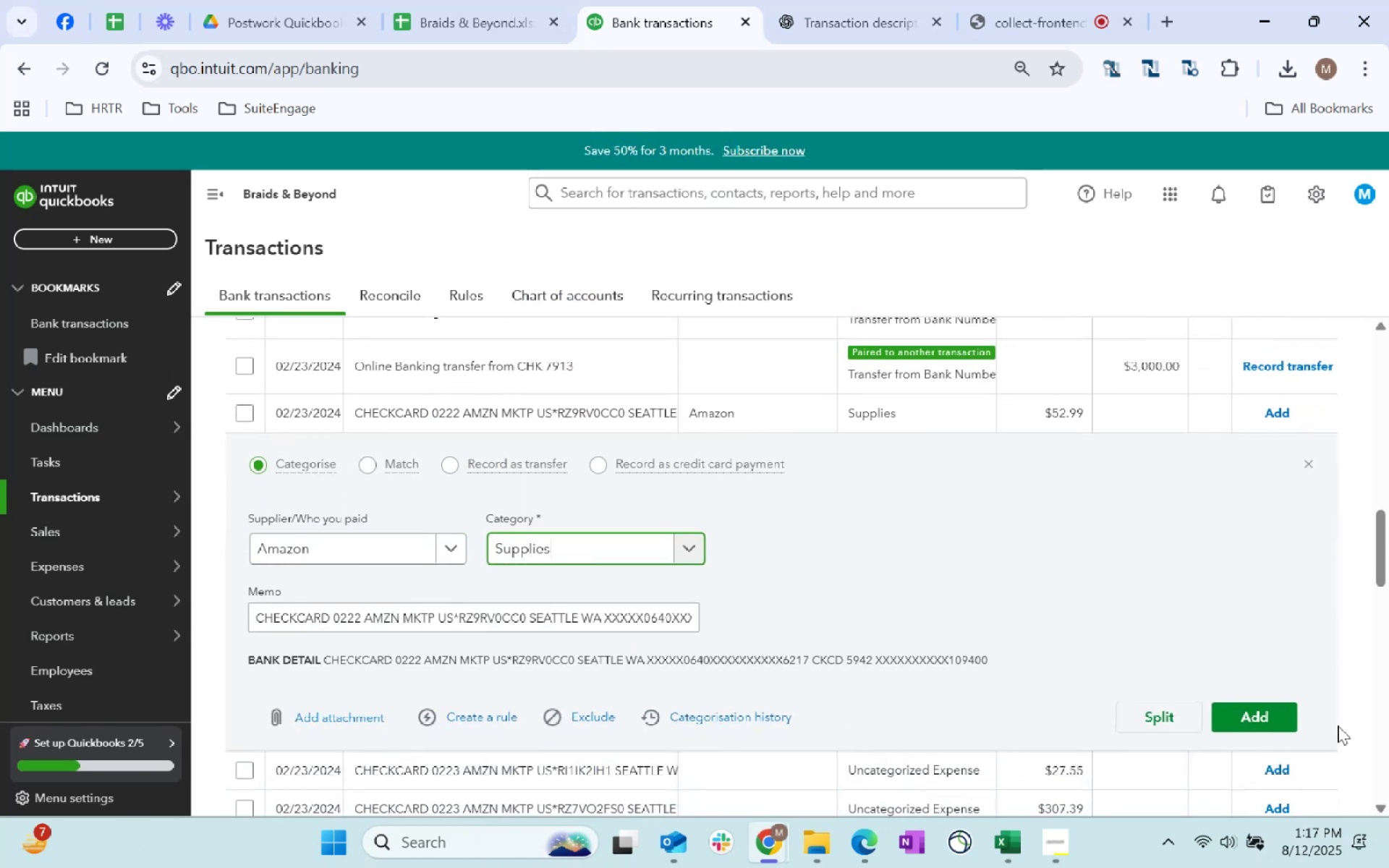 
left_click([1295, 712])
 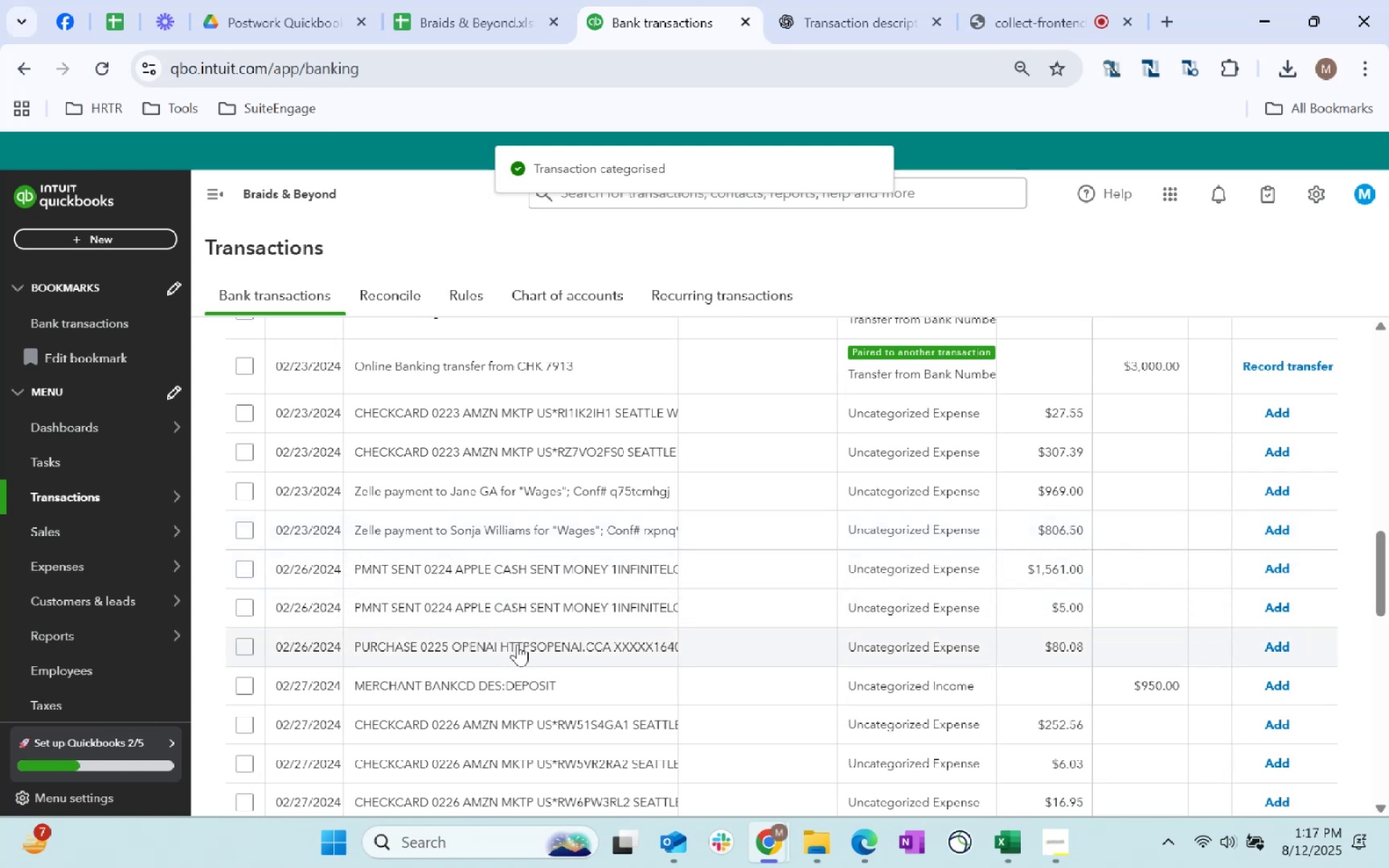 
wait(10.31)
 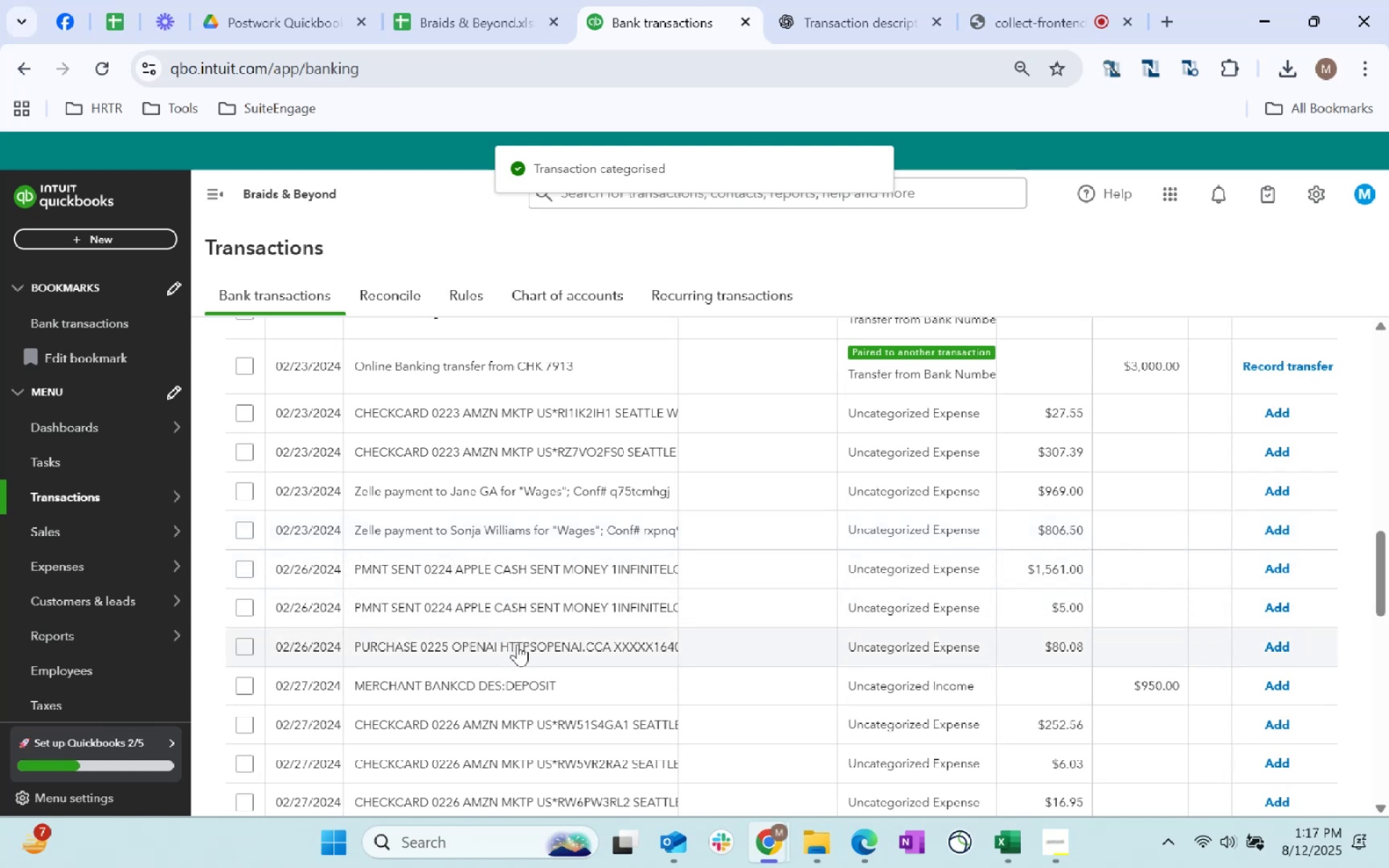 
left_click([747, 484])
 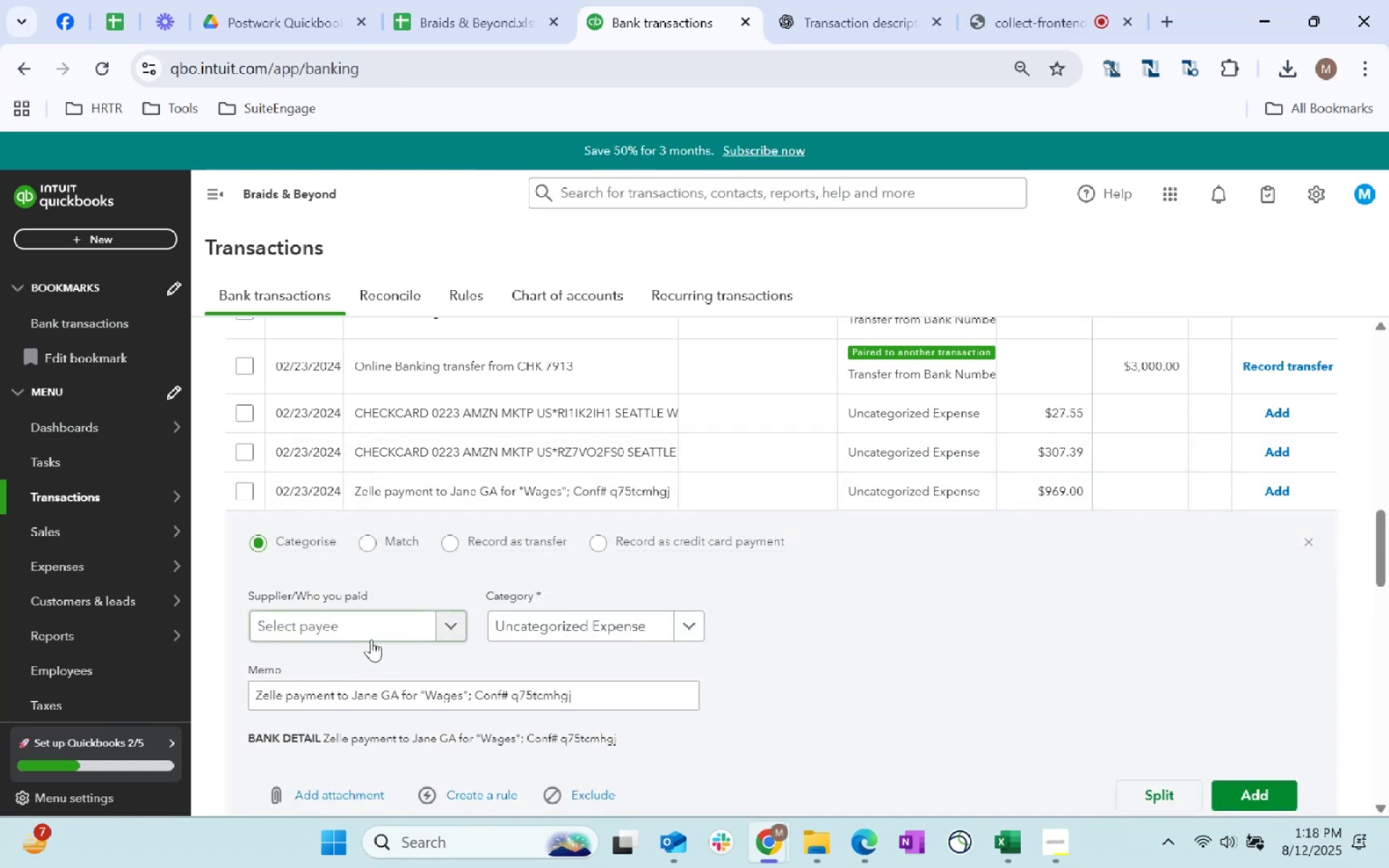 
left_click([371, 634])
 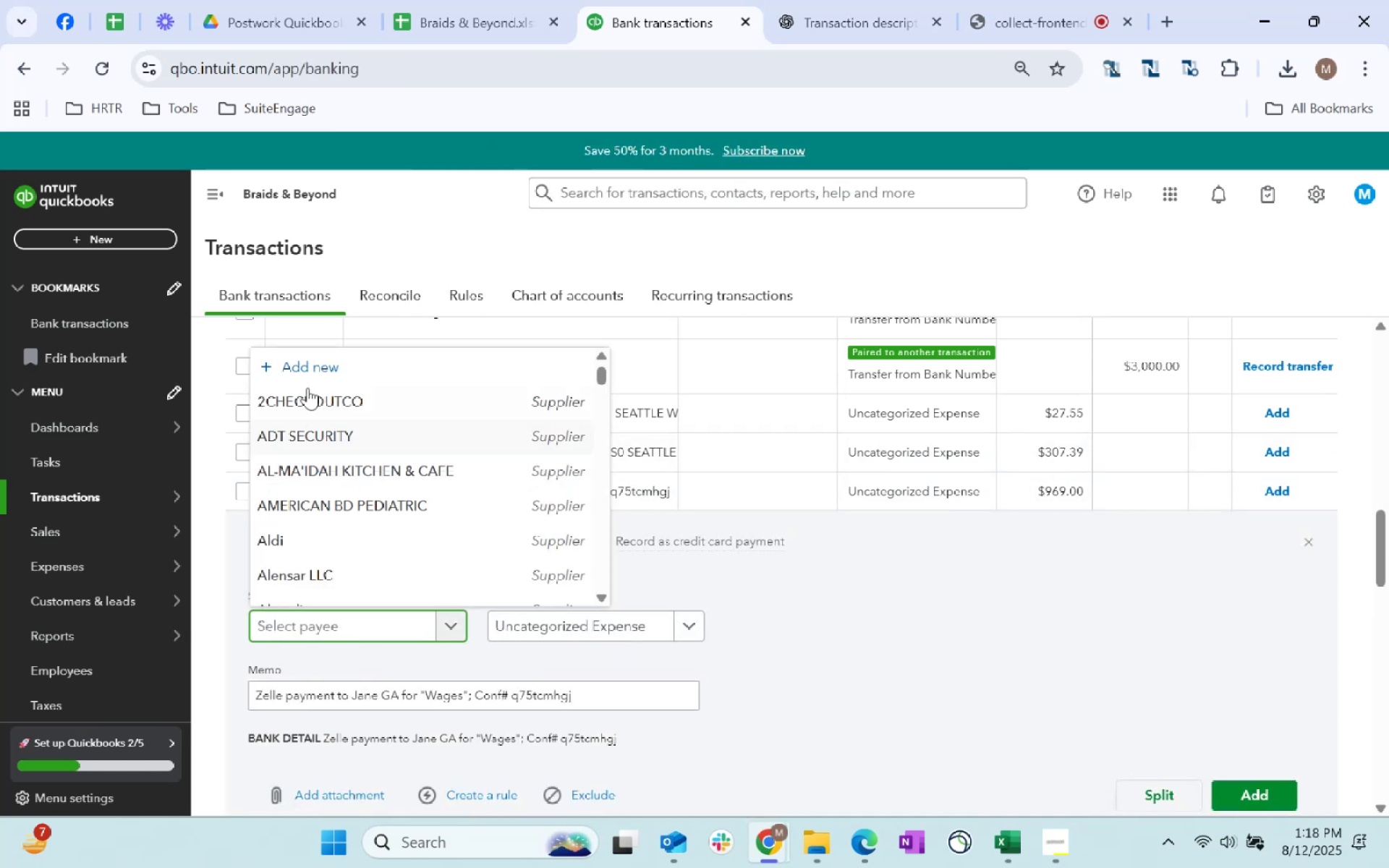 
left_click([302, 362])
 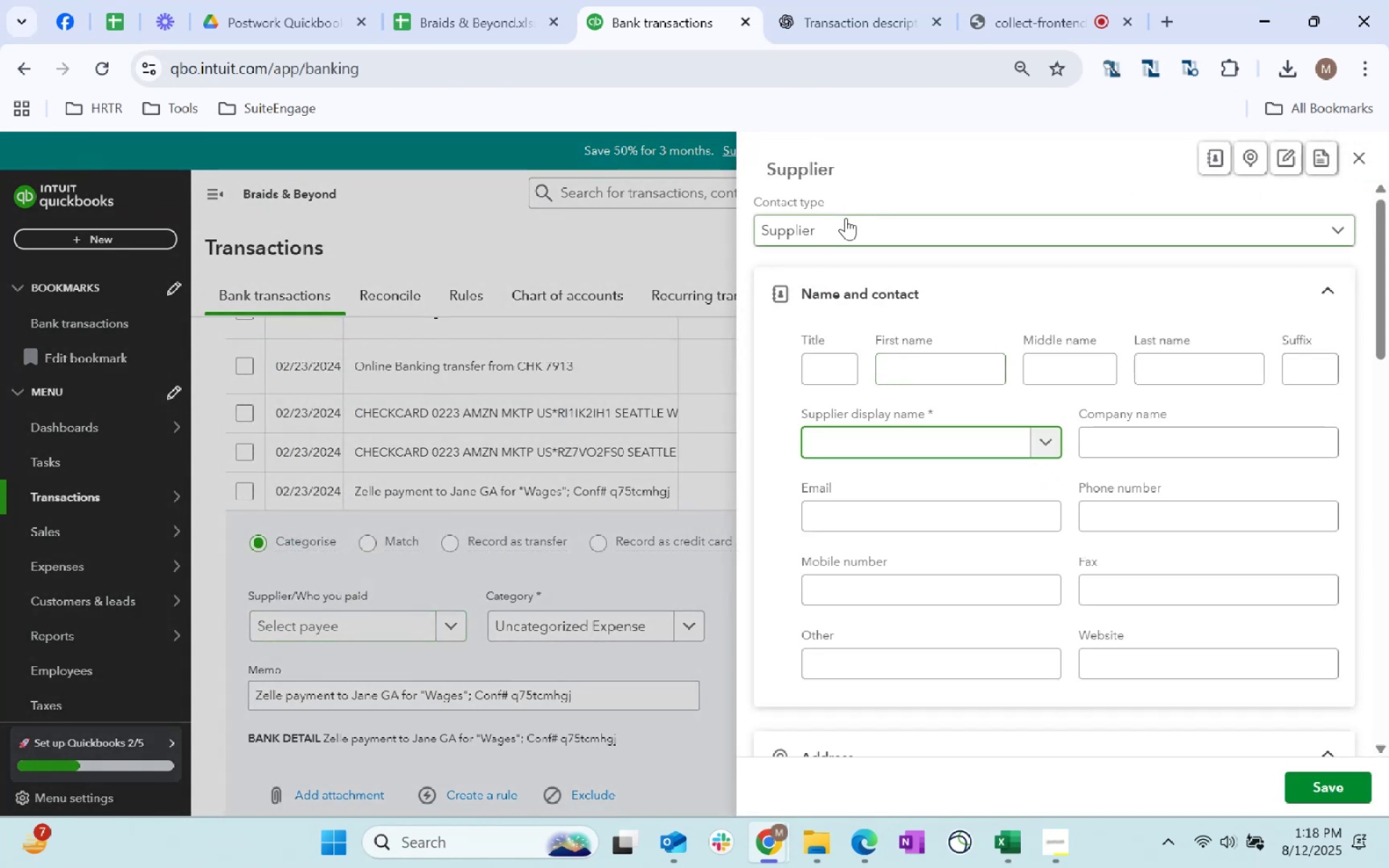 
left_click([840, 333])
 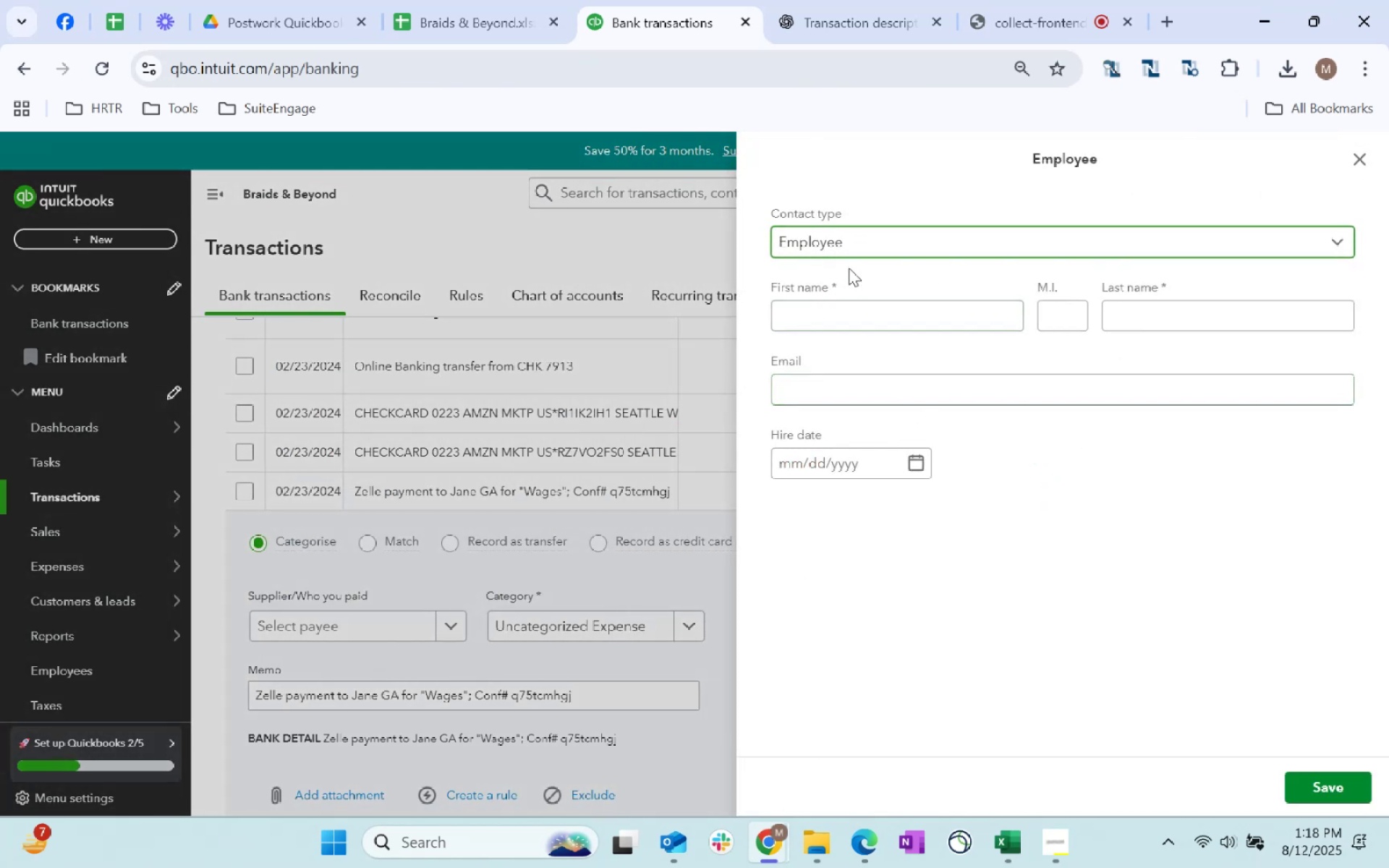 
left_click([844, 310])
 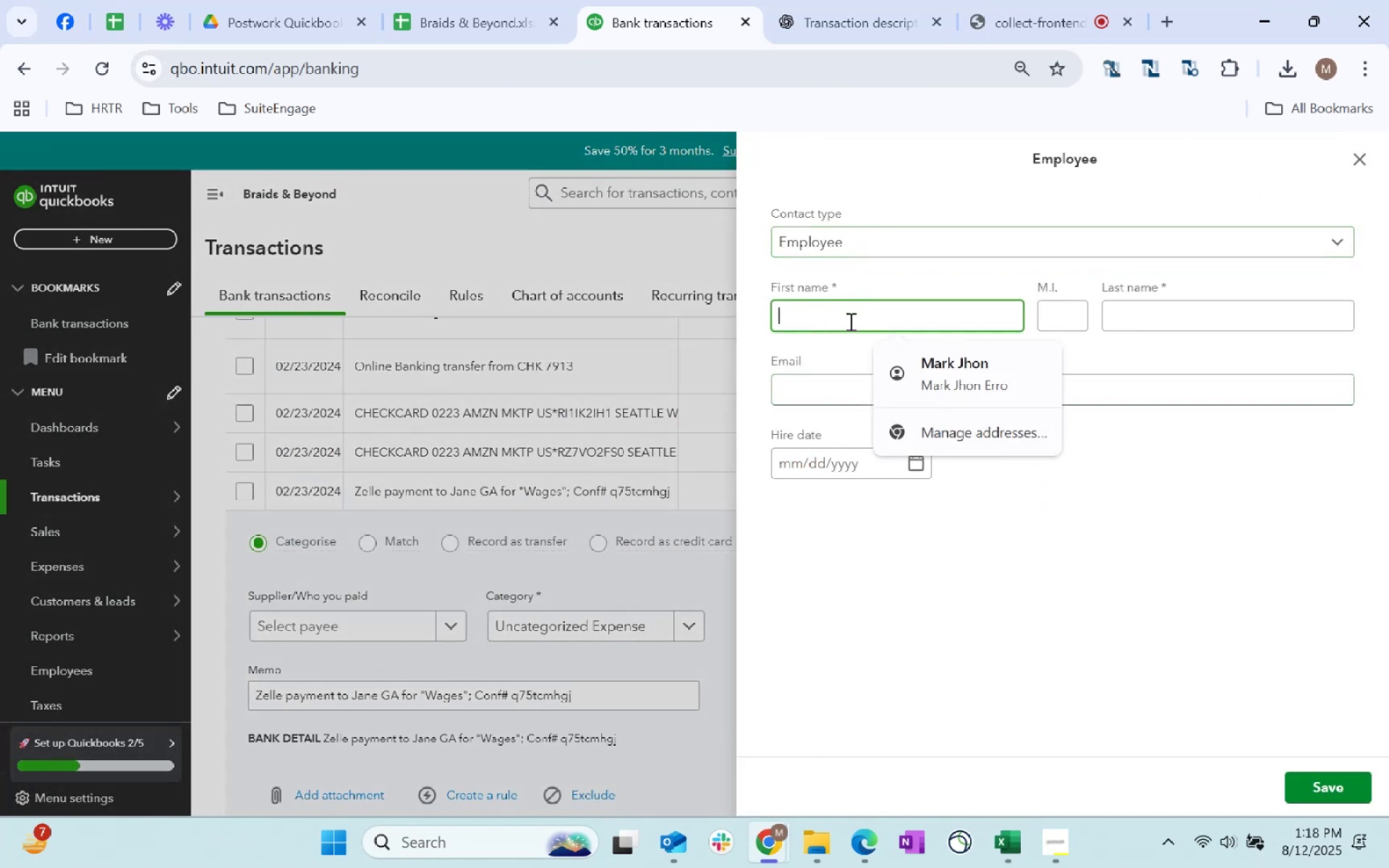 
type(Jane )
key(Backspace)
key(Tab)
key(Tab)
type(GA)
 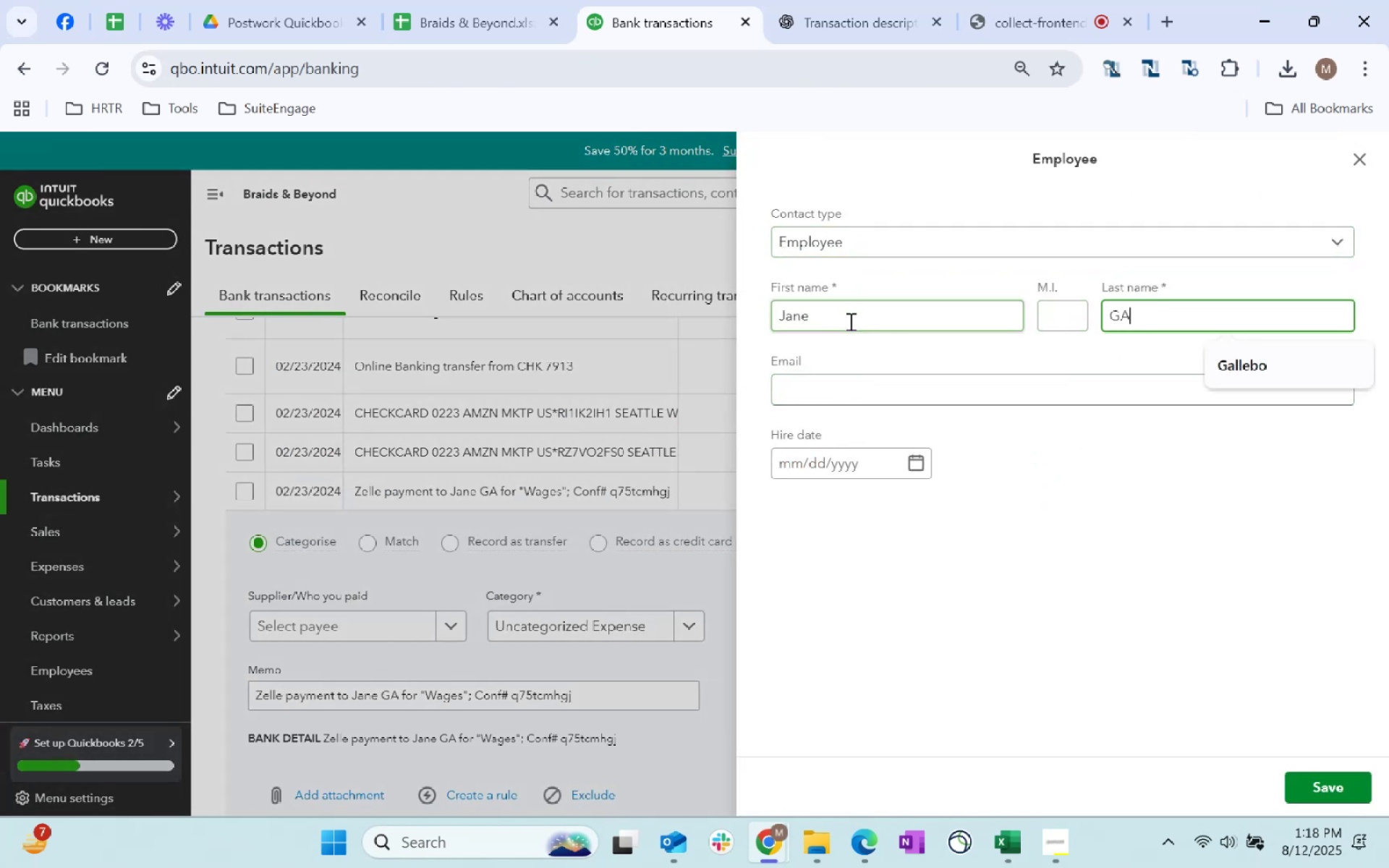 
left_click([1229, 558])
 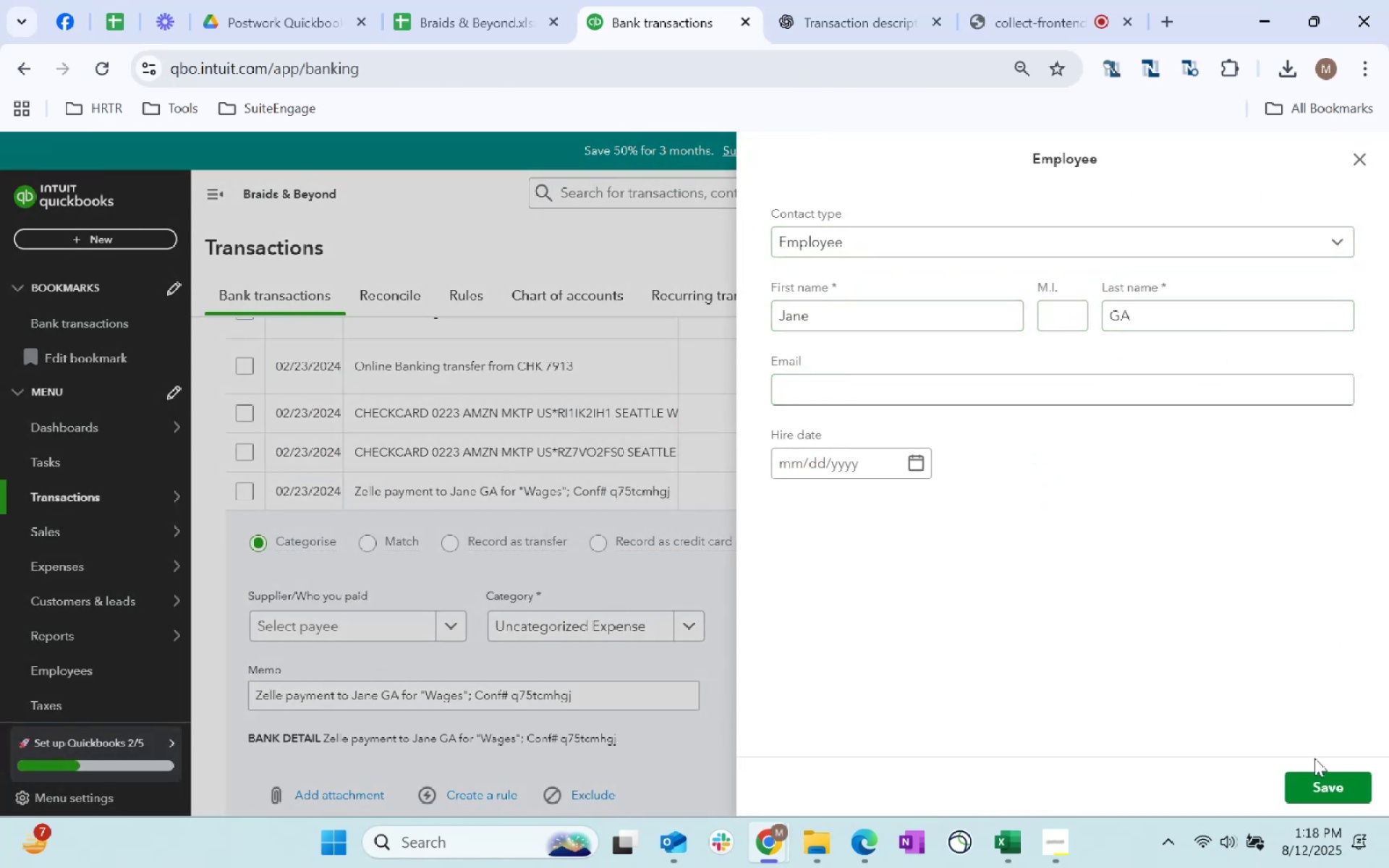 
left_click([1324, 777])
 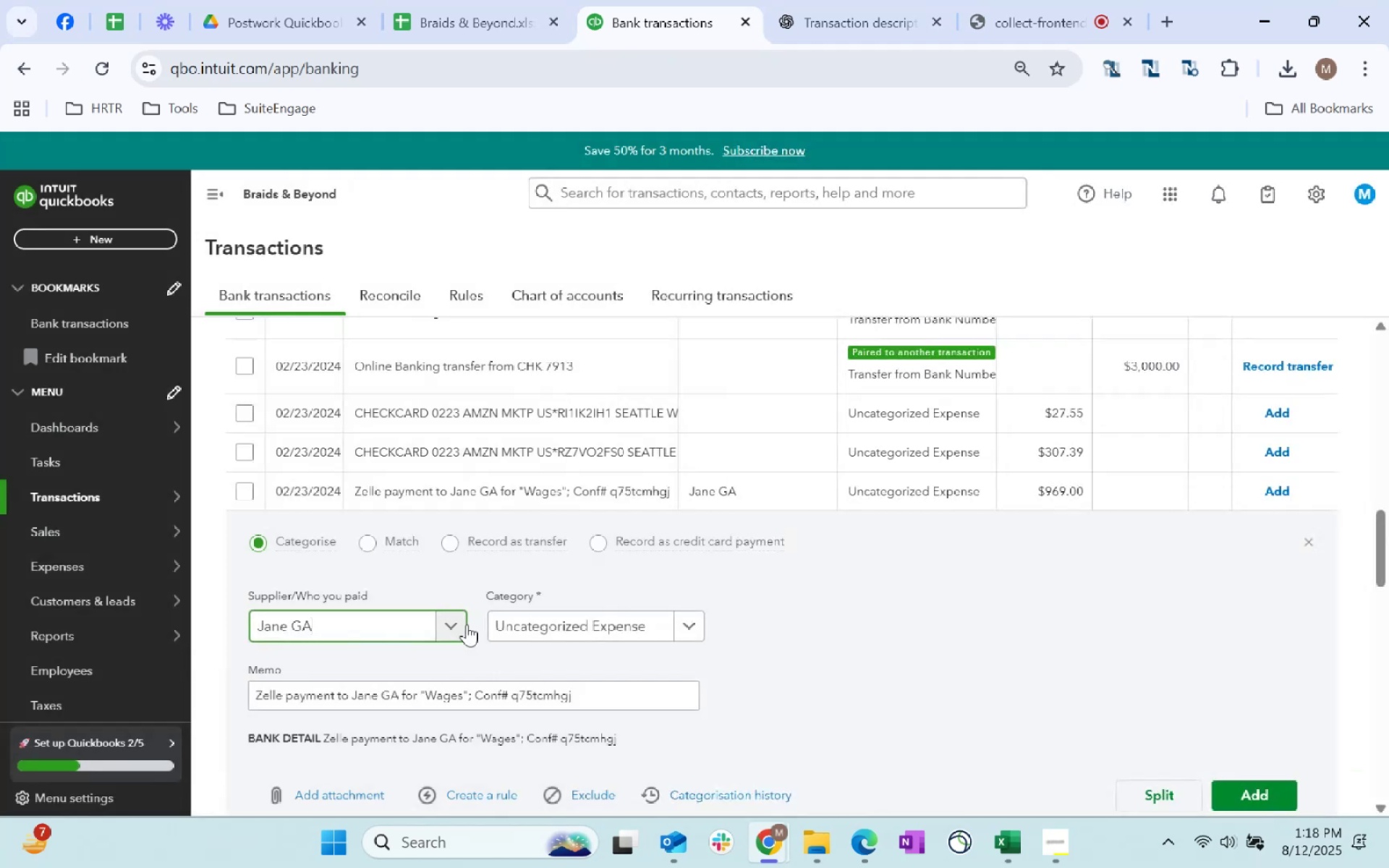 
left_click([552, 627])
 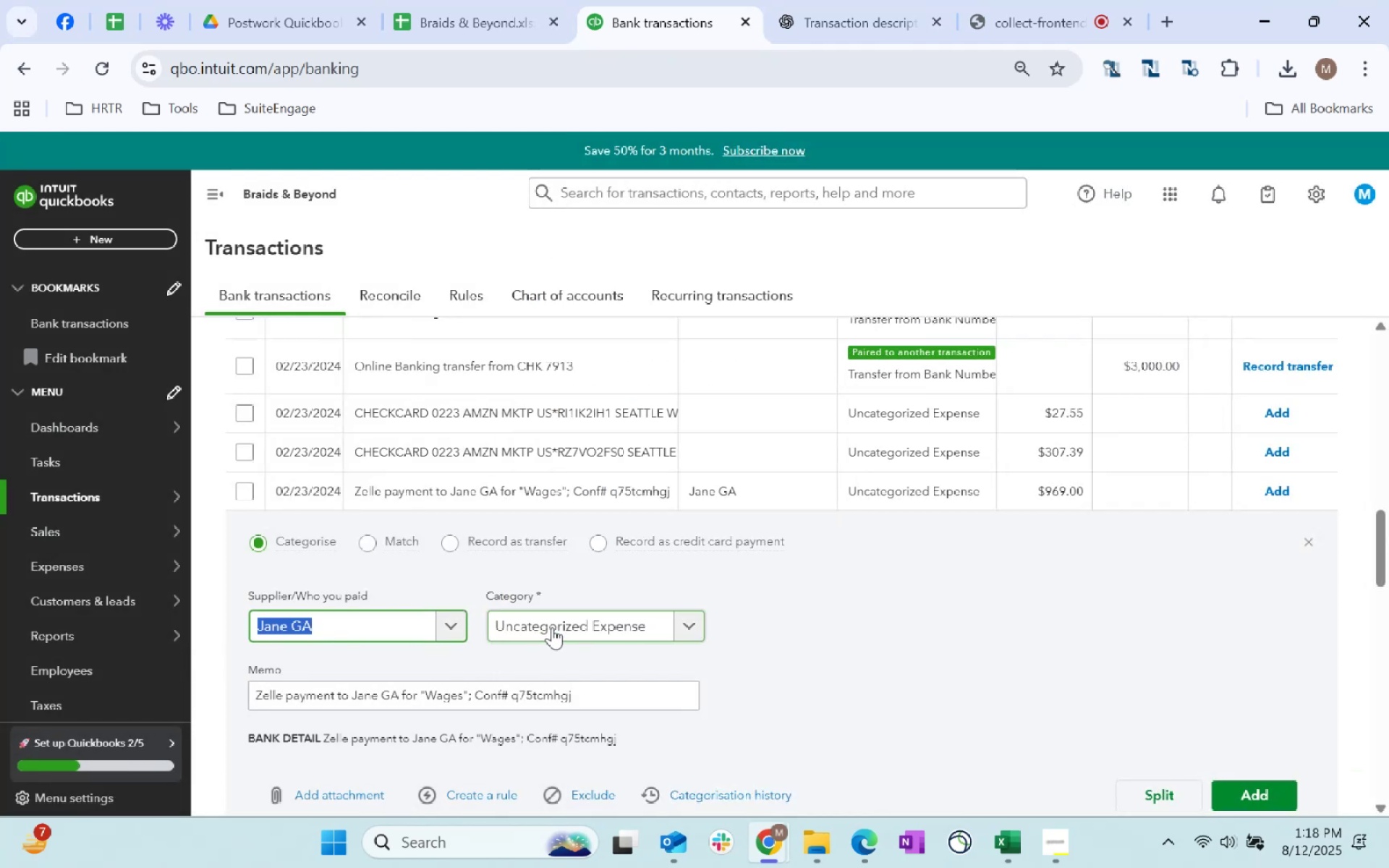 
left_click([552, 627])
 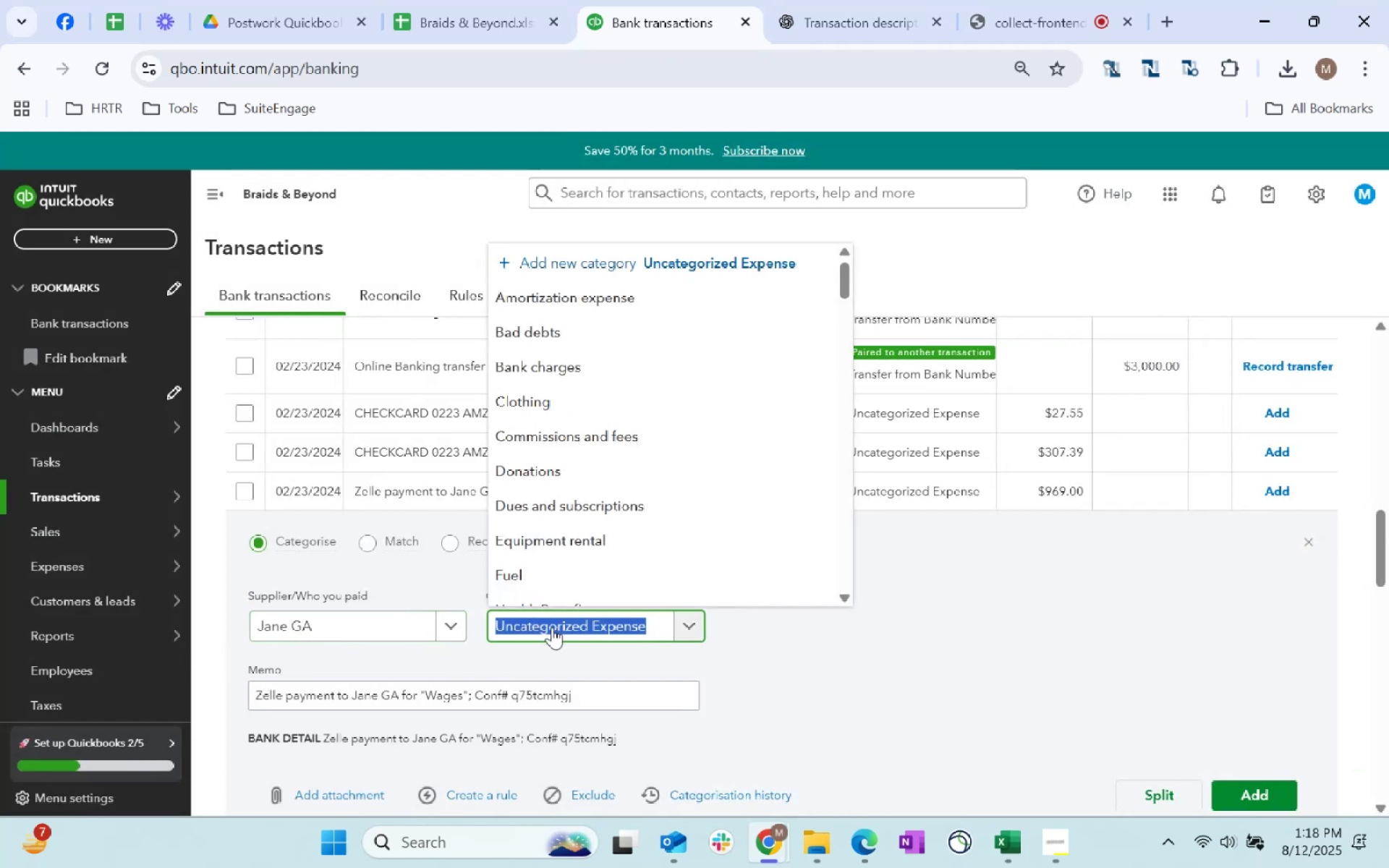 
type(wage)
 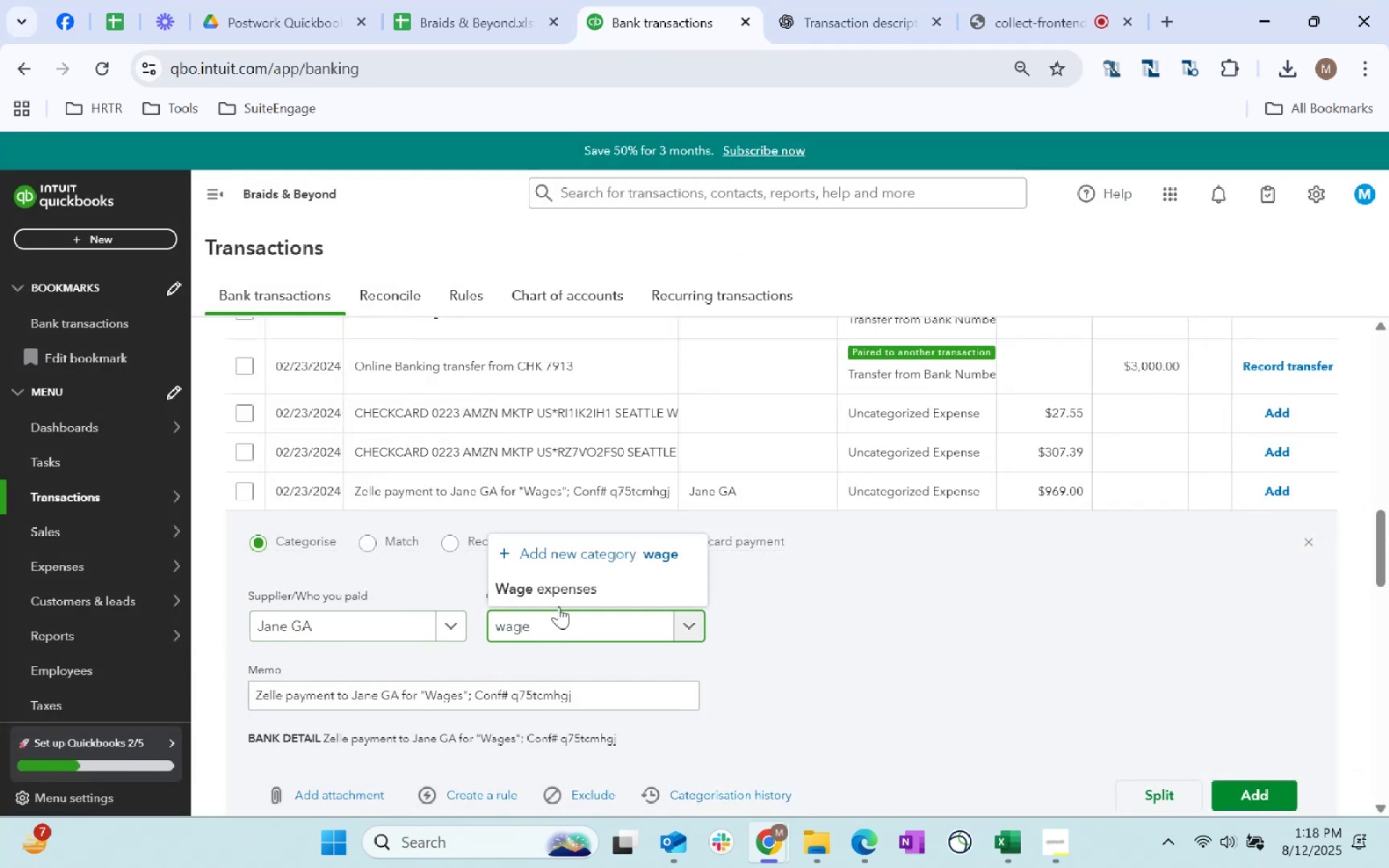 
left_click([558, 592])
 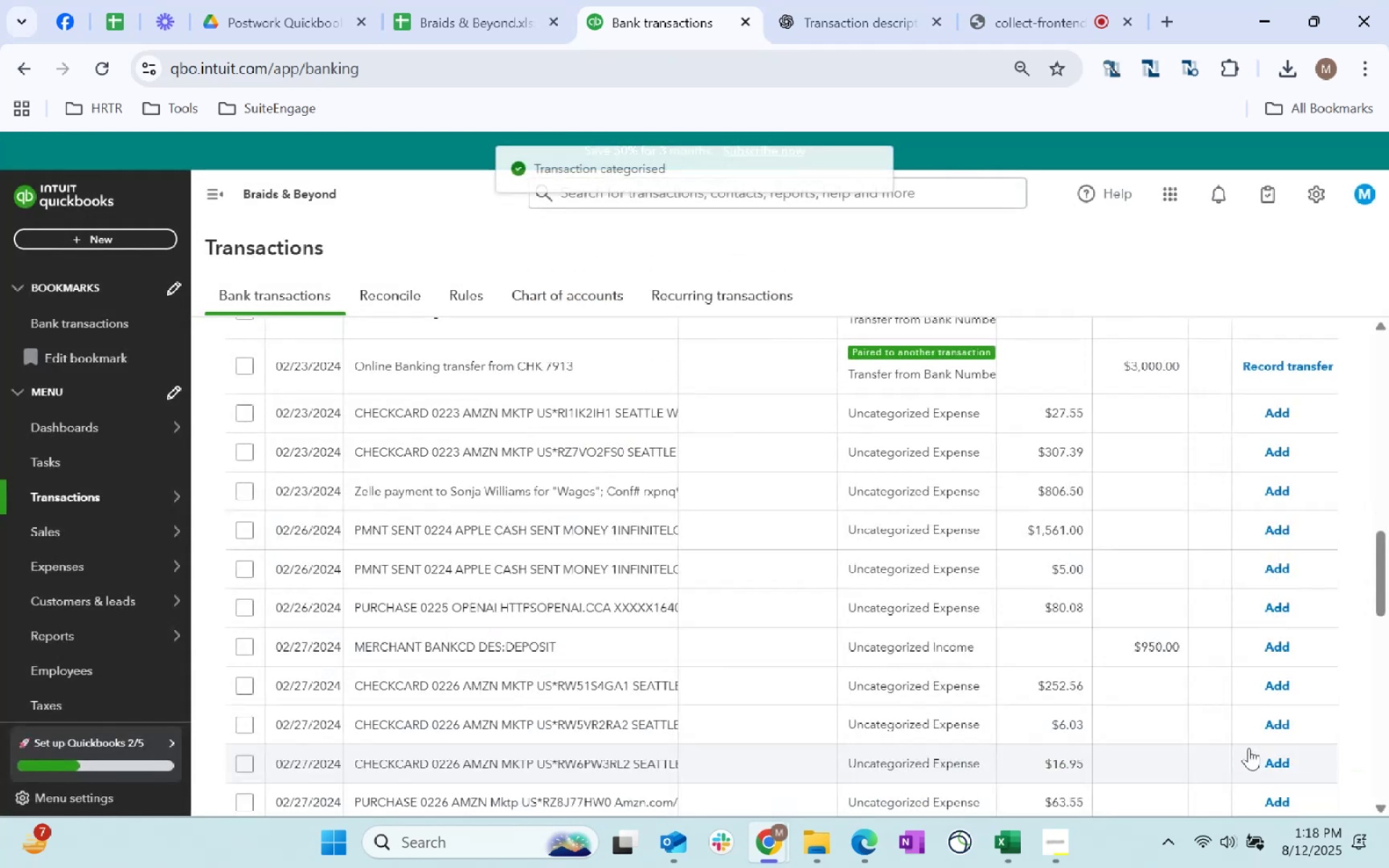 
left_click([726, 493])
 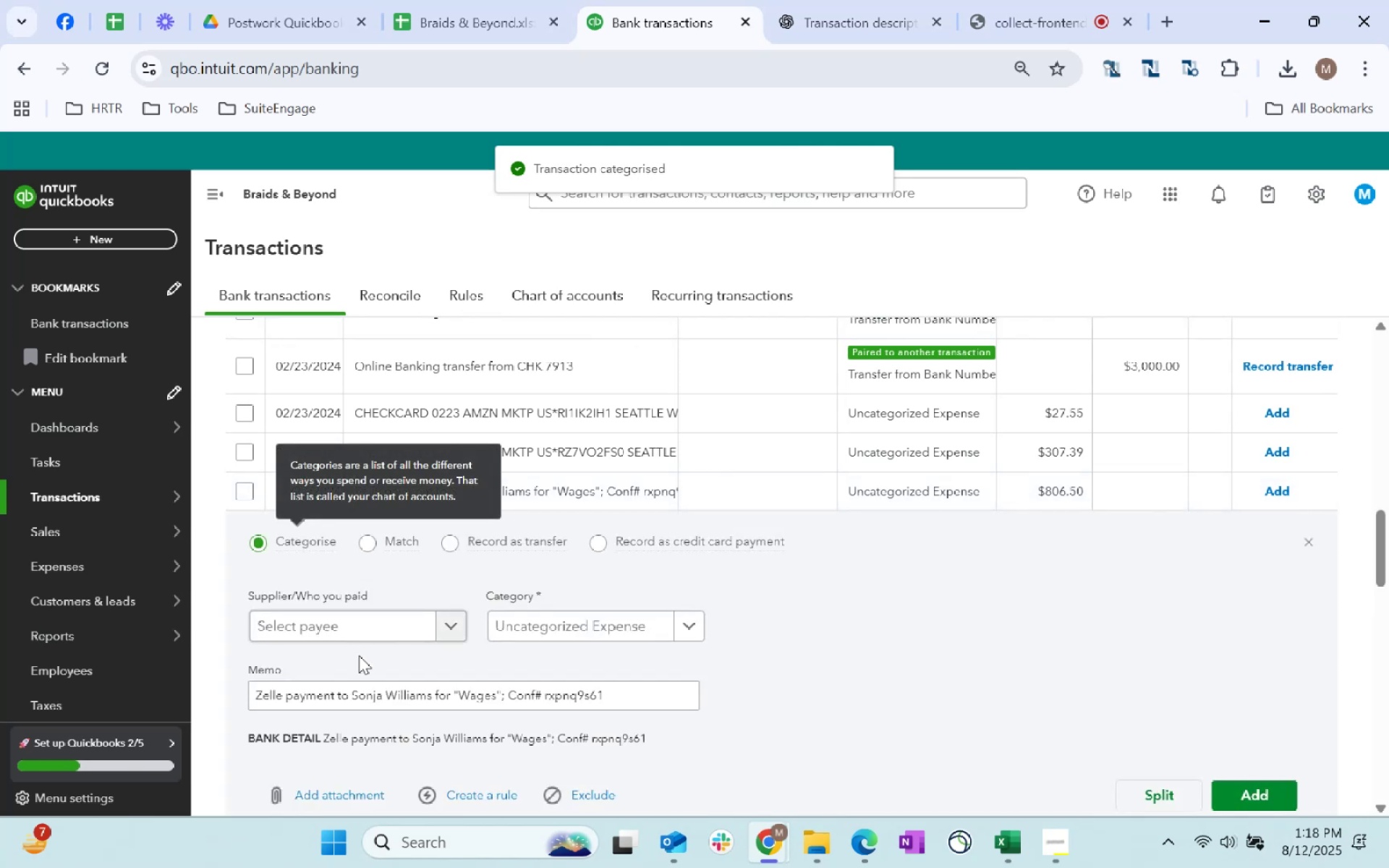 
left_click([349, 624])
 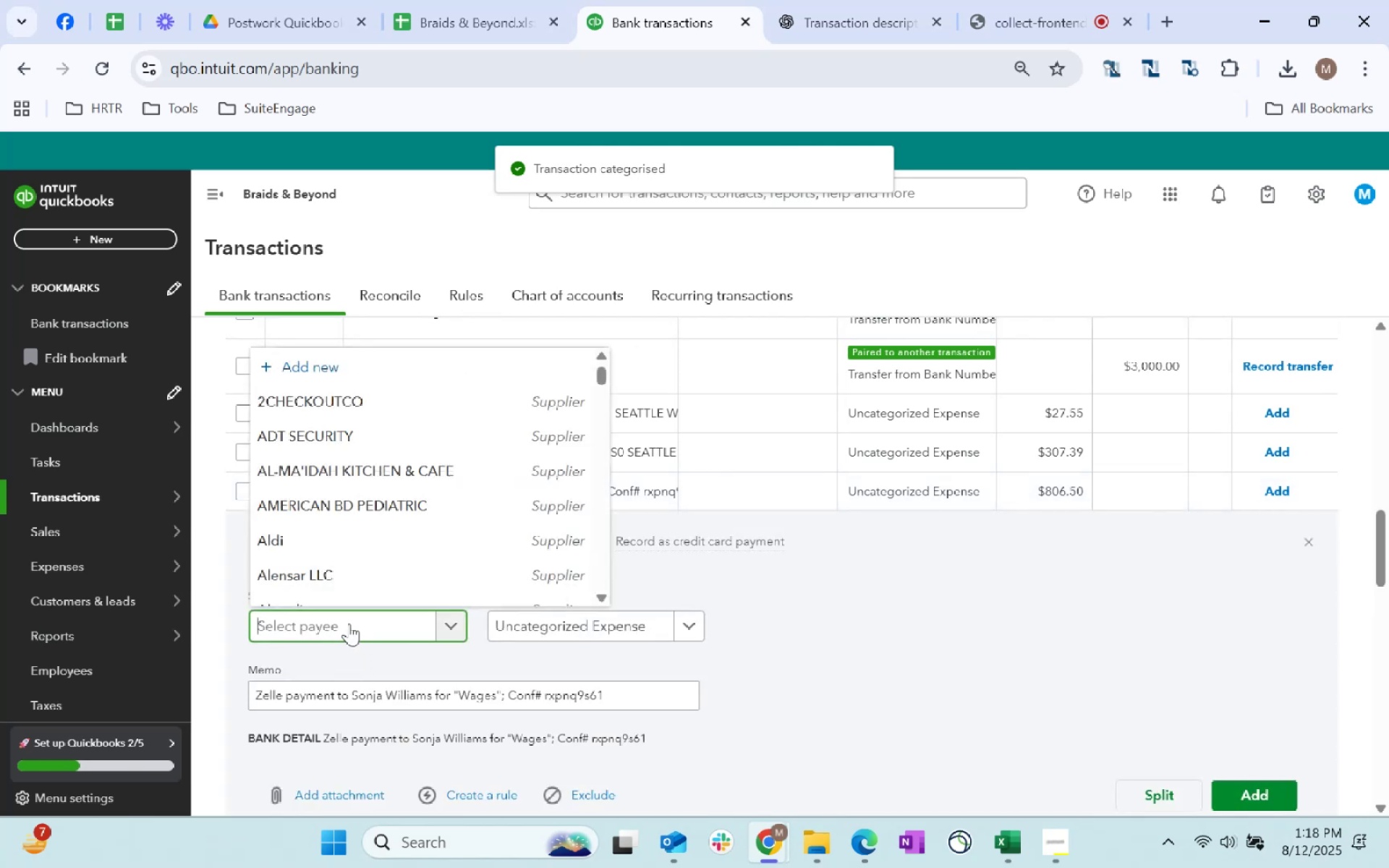 
type(Sonja)
 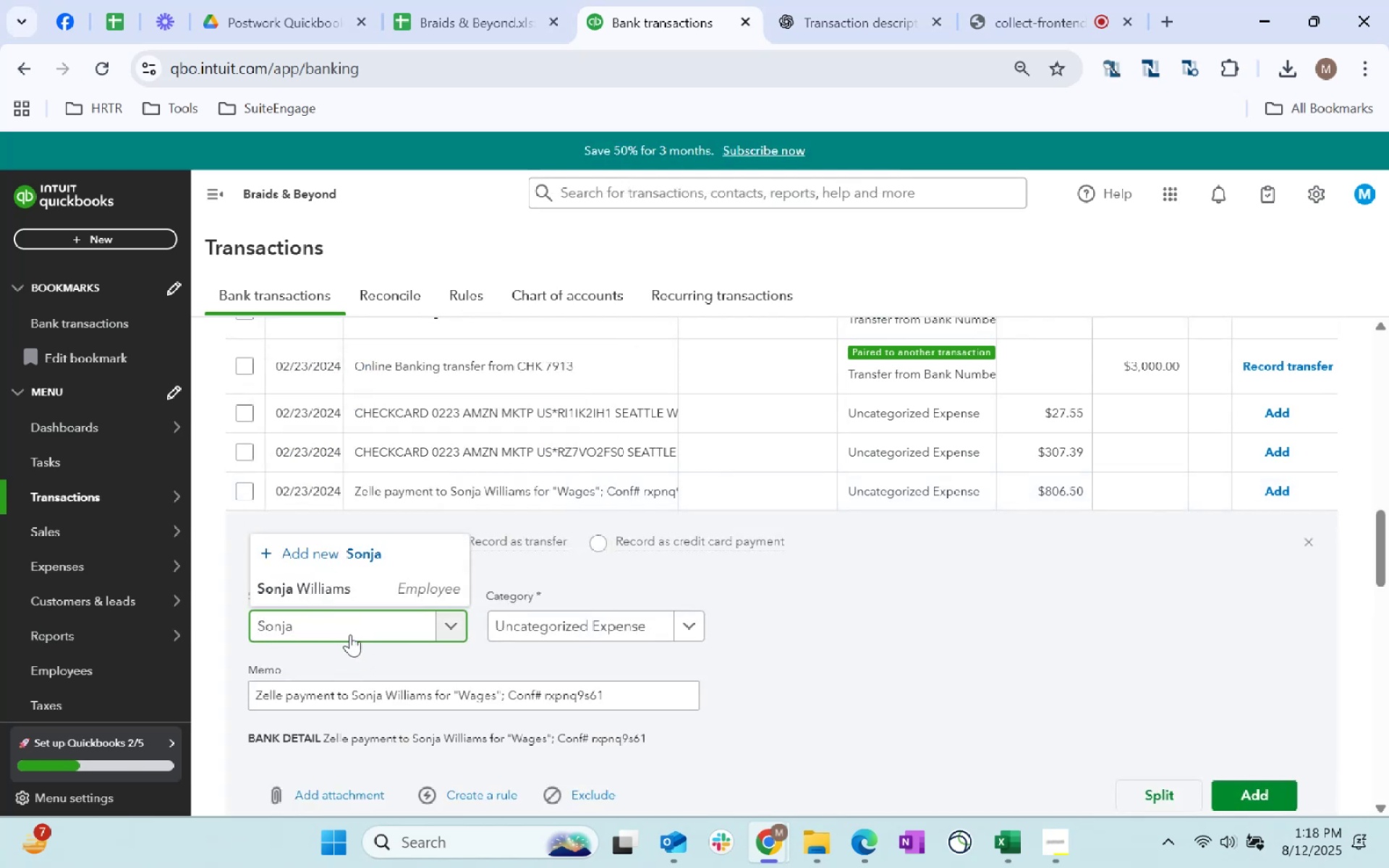 
left_click([331, 593])
 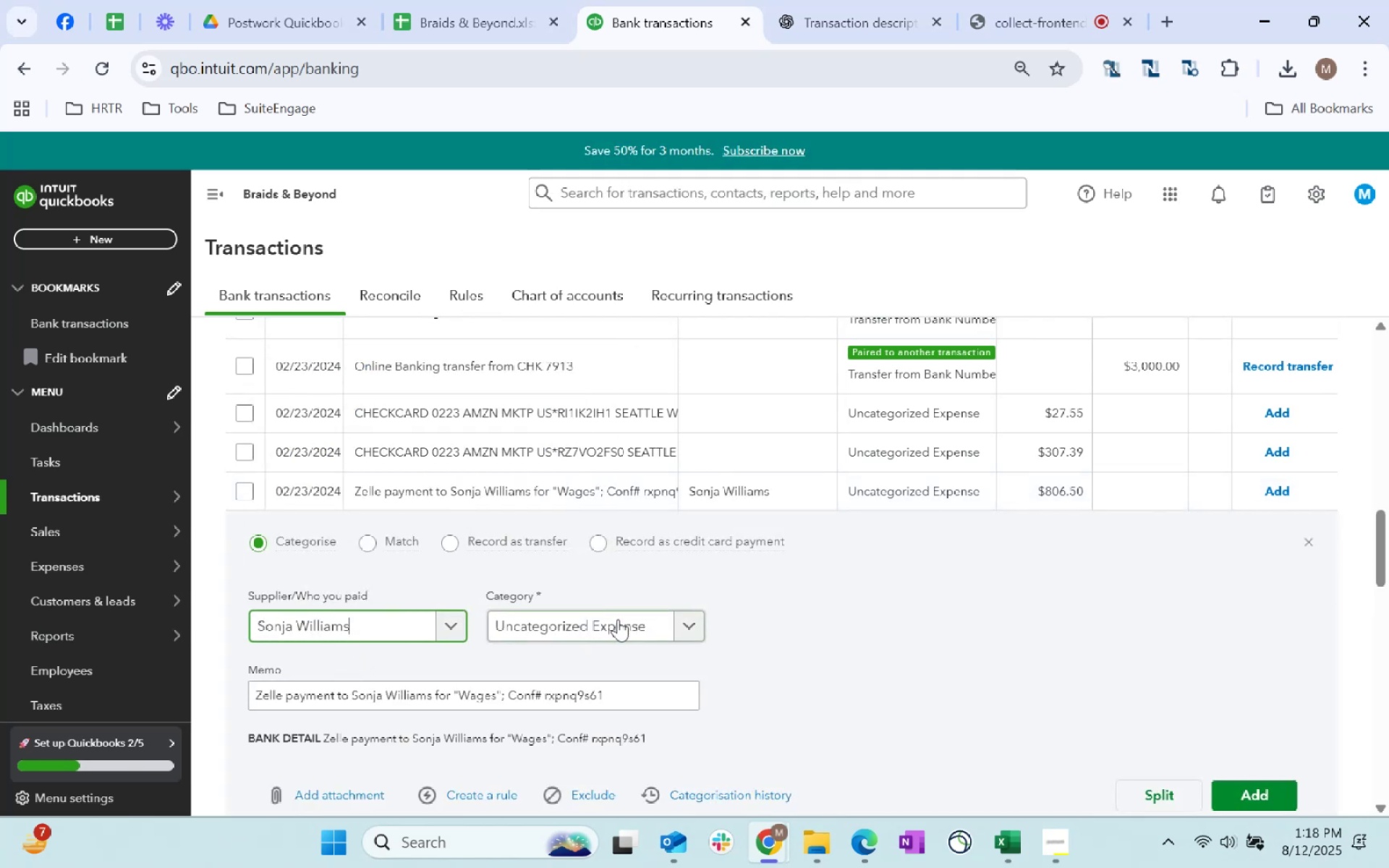 
left_click([618, 621])
 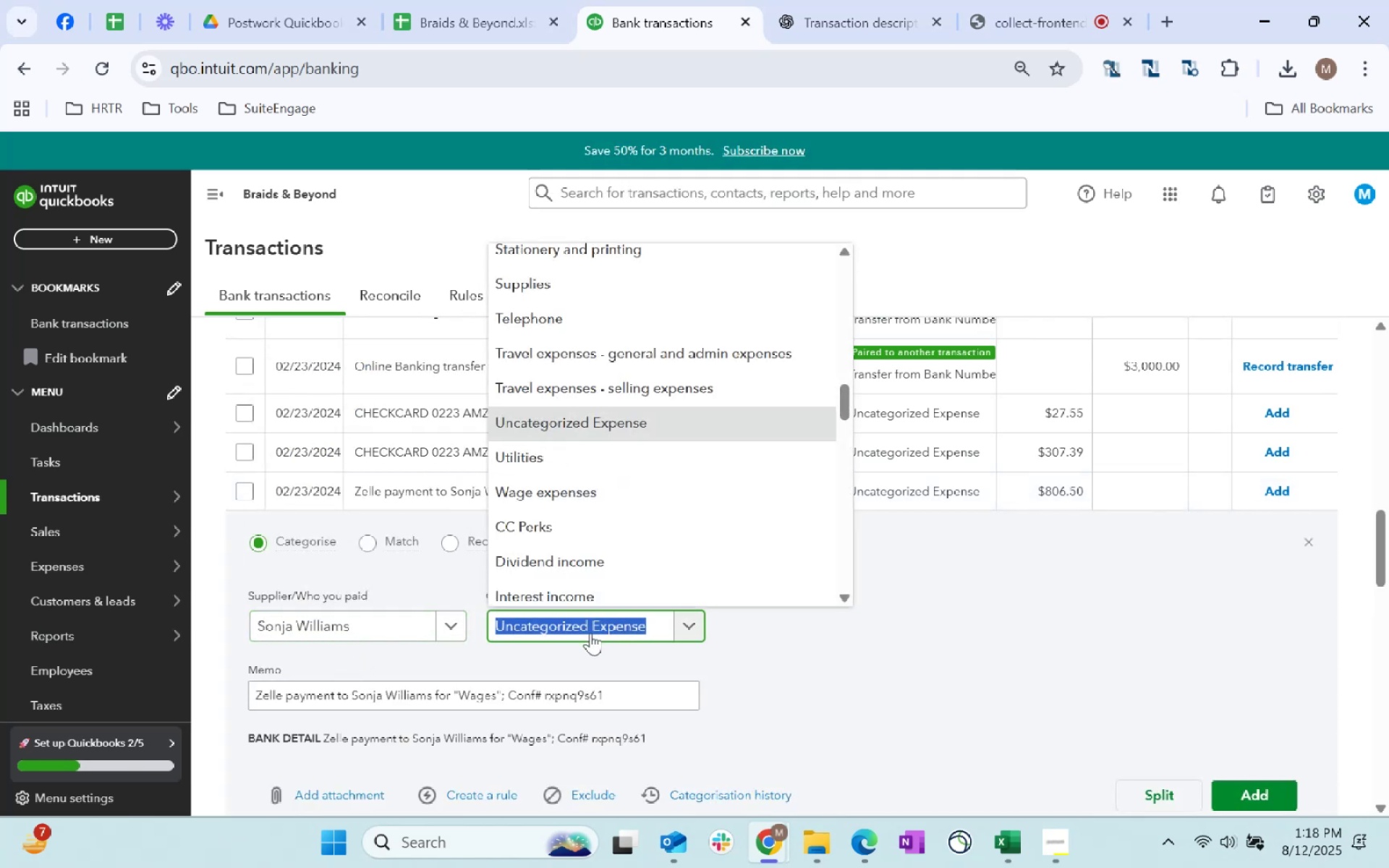 
type(wage)
 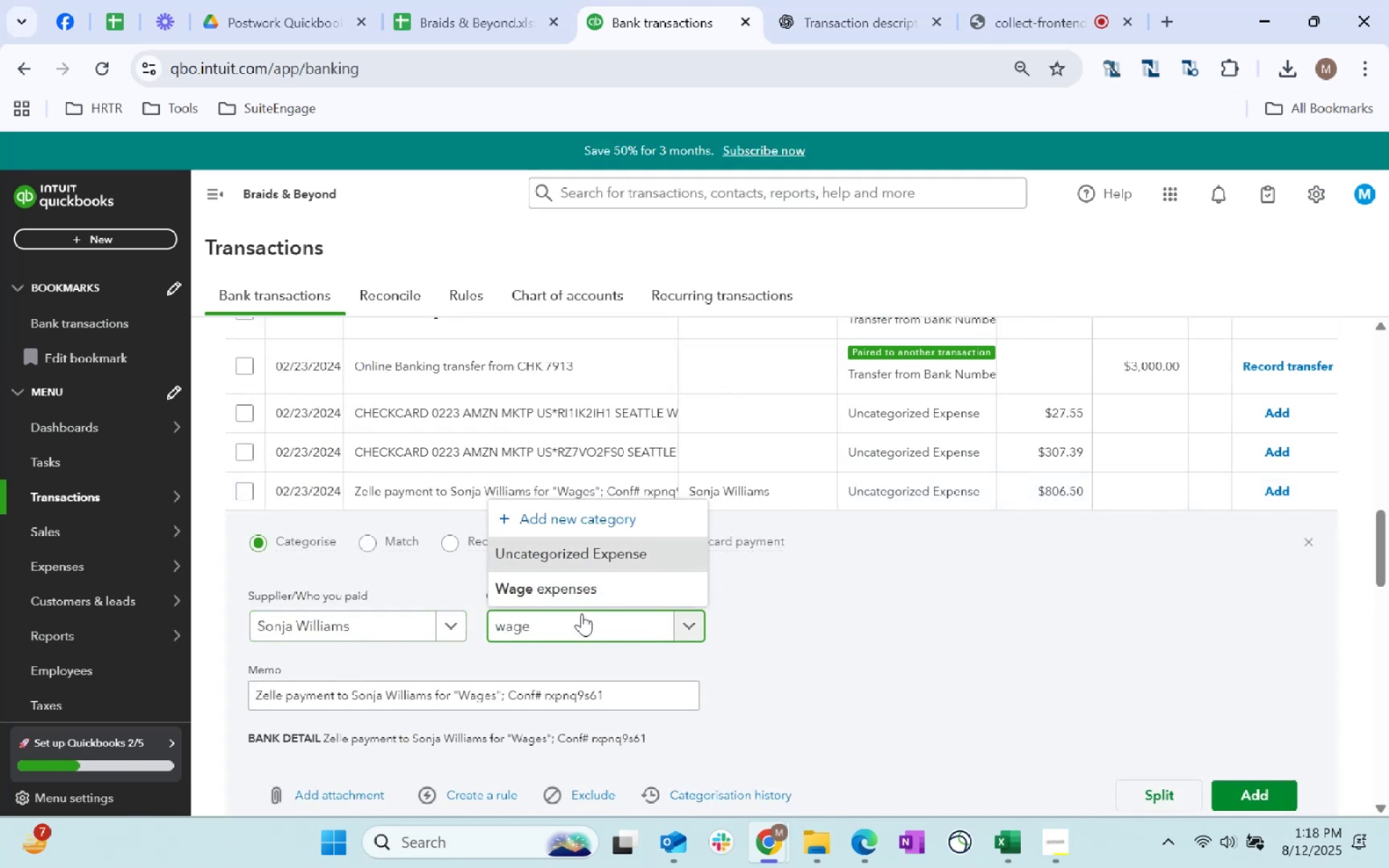 
left_click([574, 592])
 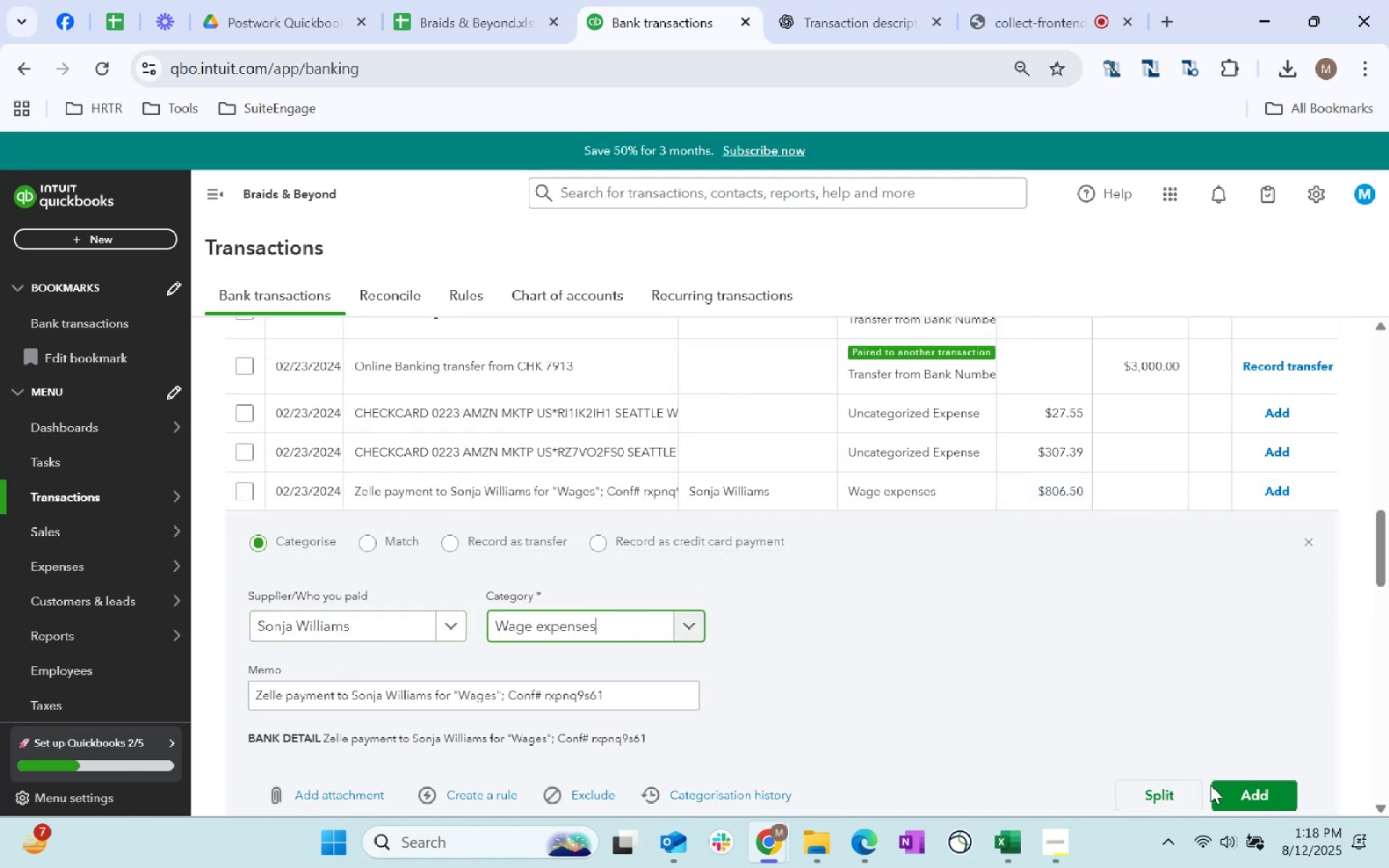 
left_click([1233, 798])
 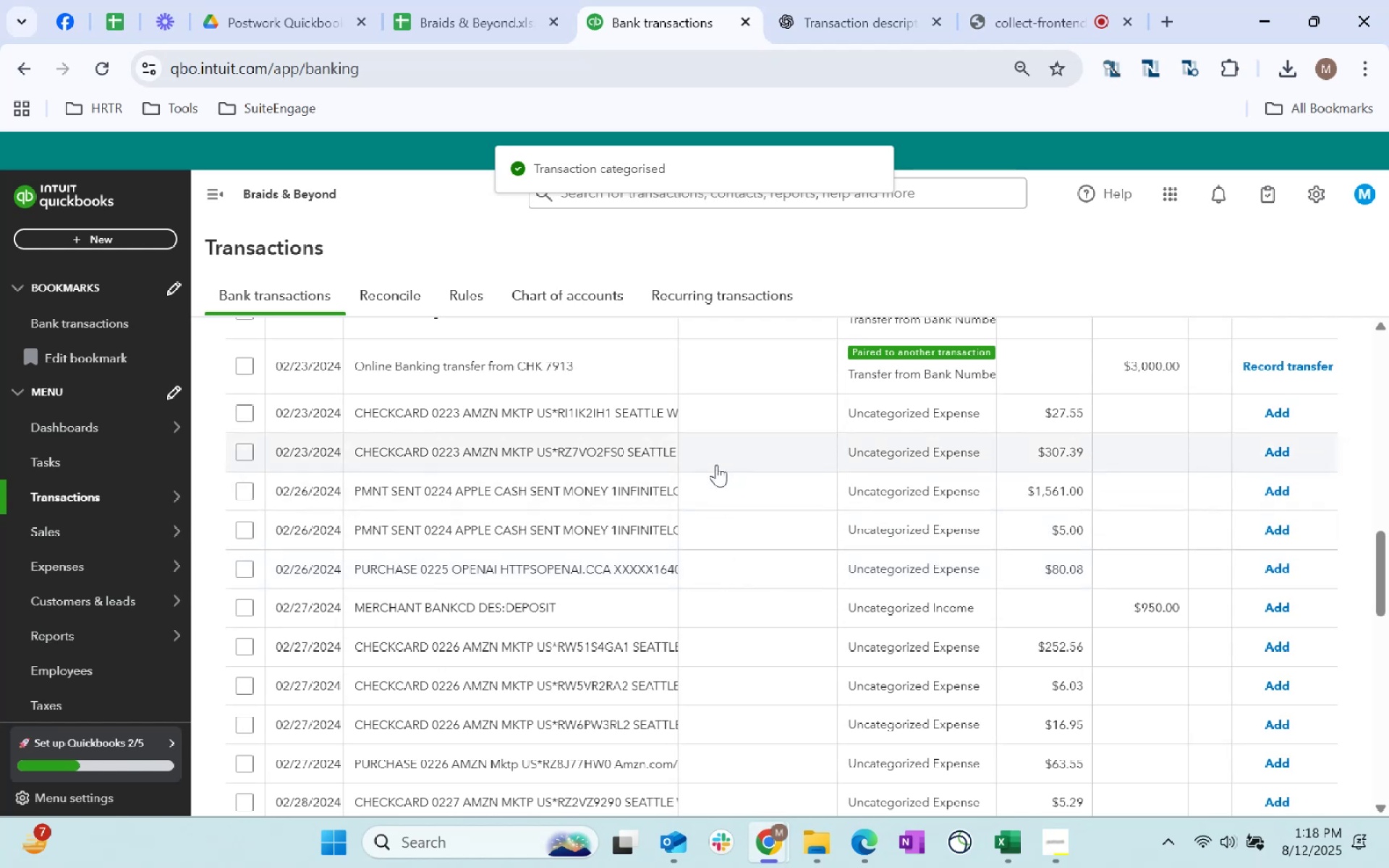 
left_click([748, 416])
 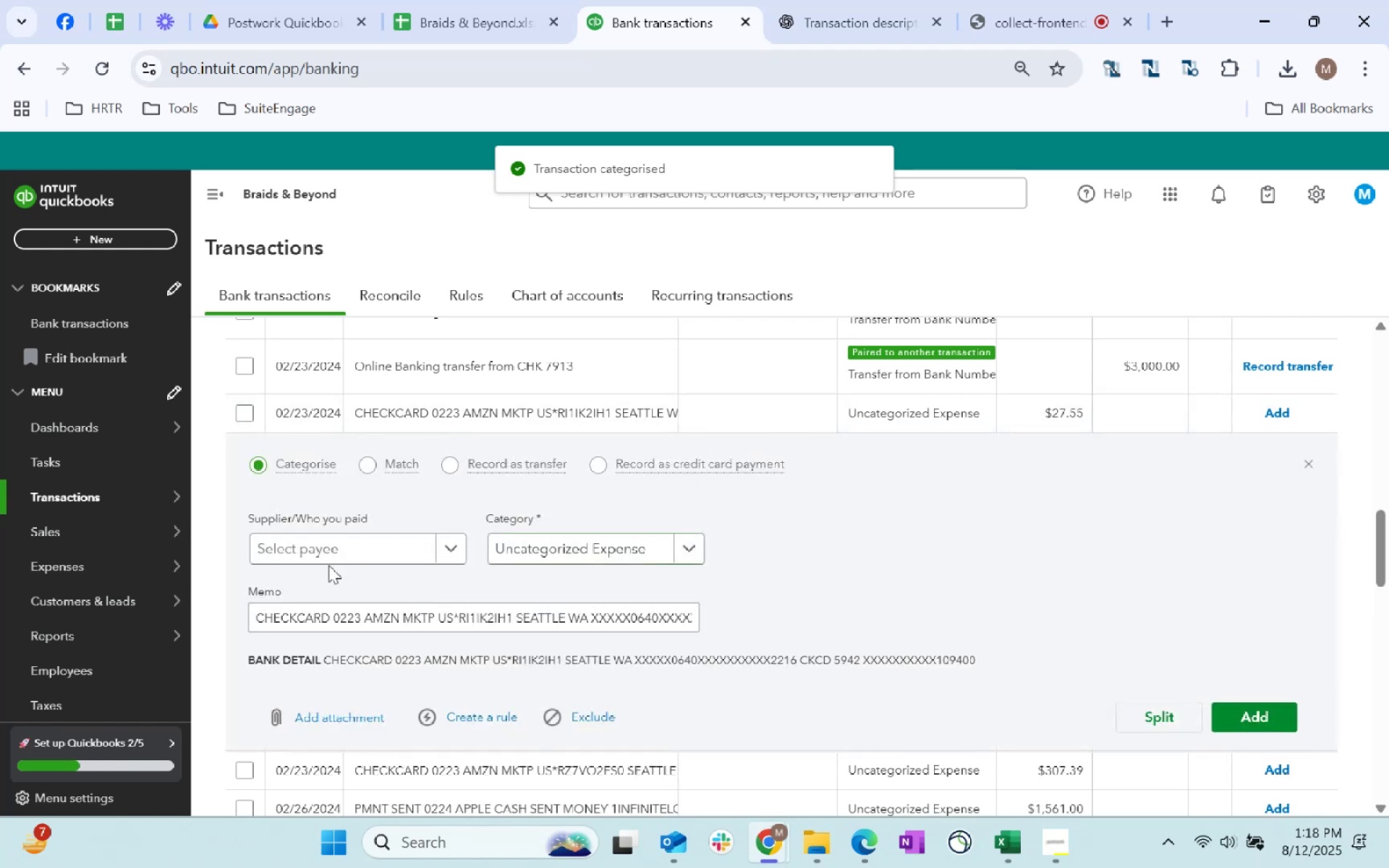 
left_click([322, 543])
 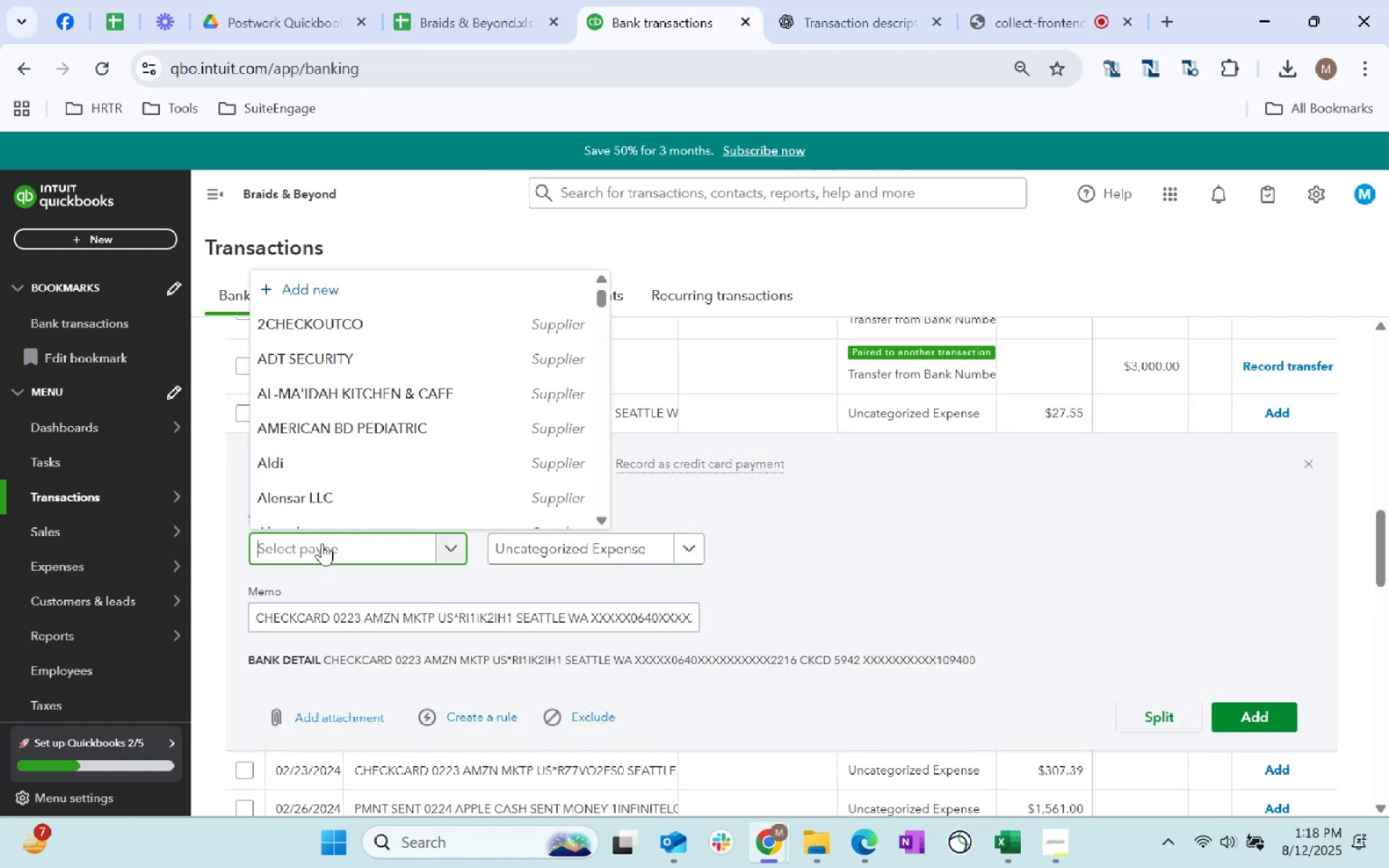 
type(Amazon)
 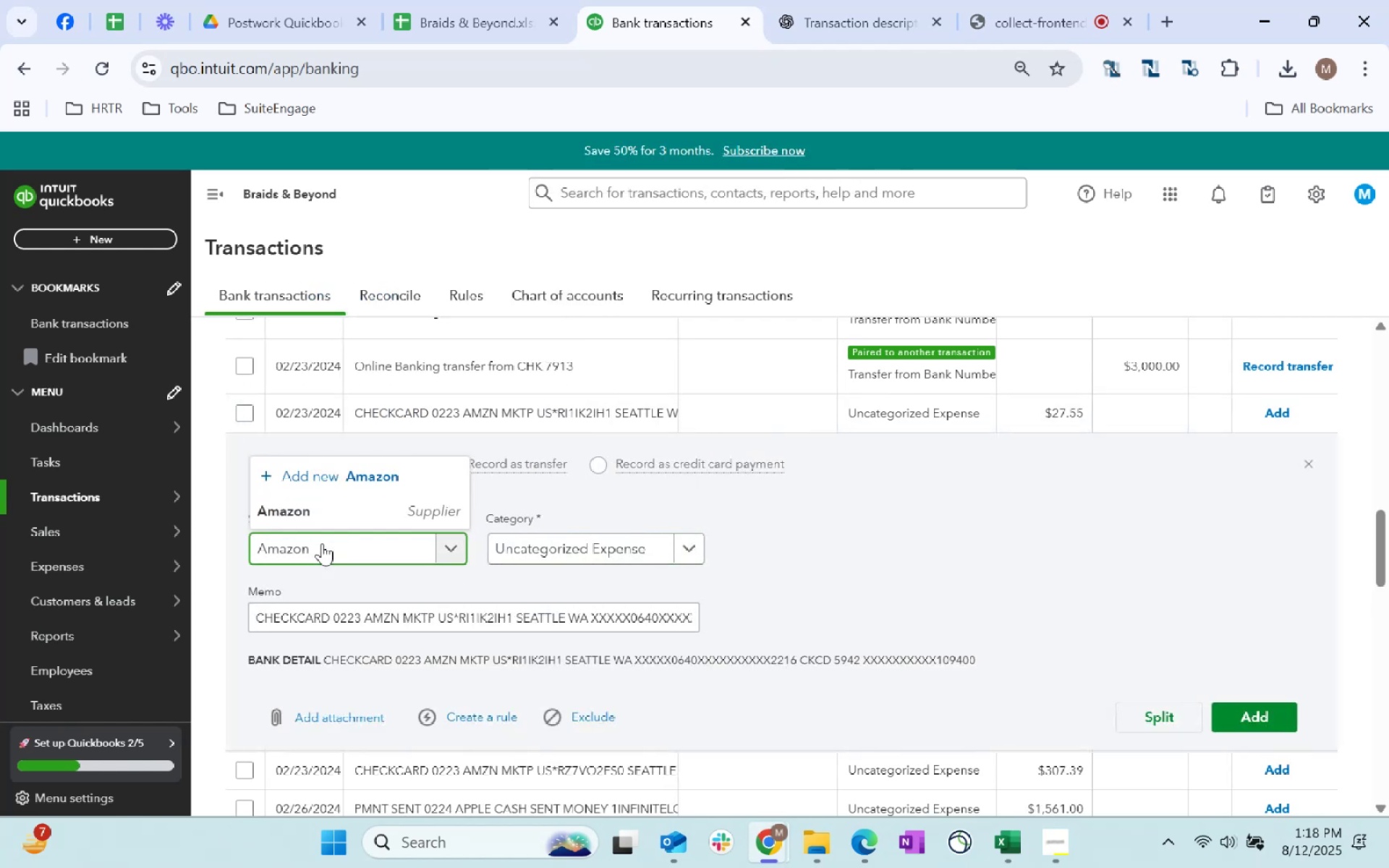 
wait(5.09)
 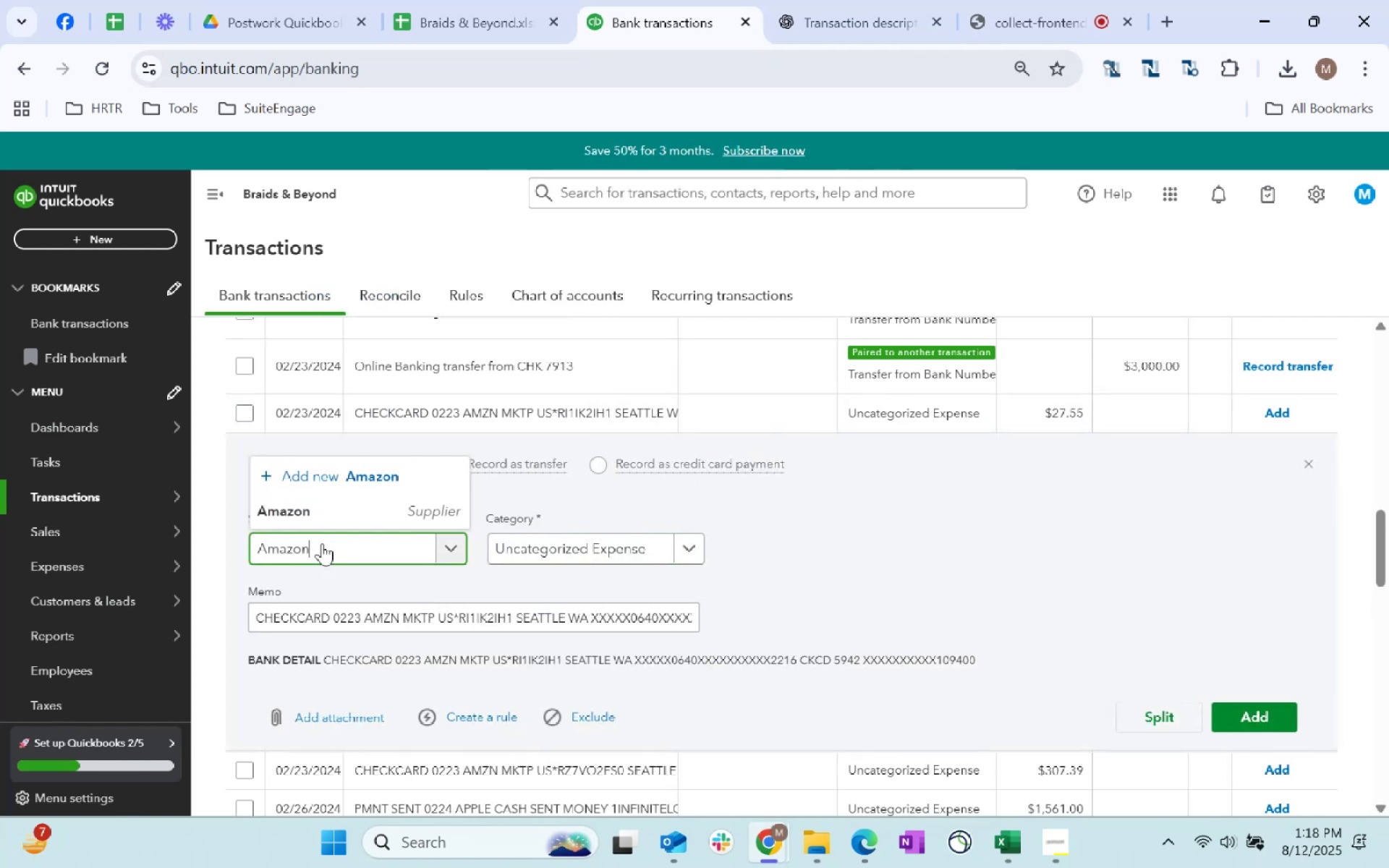 
left_click([340, 511])
 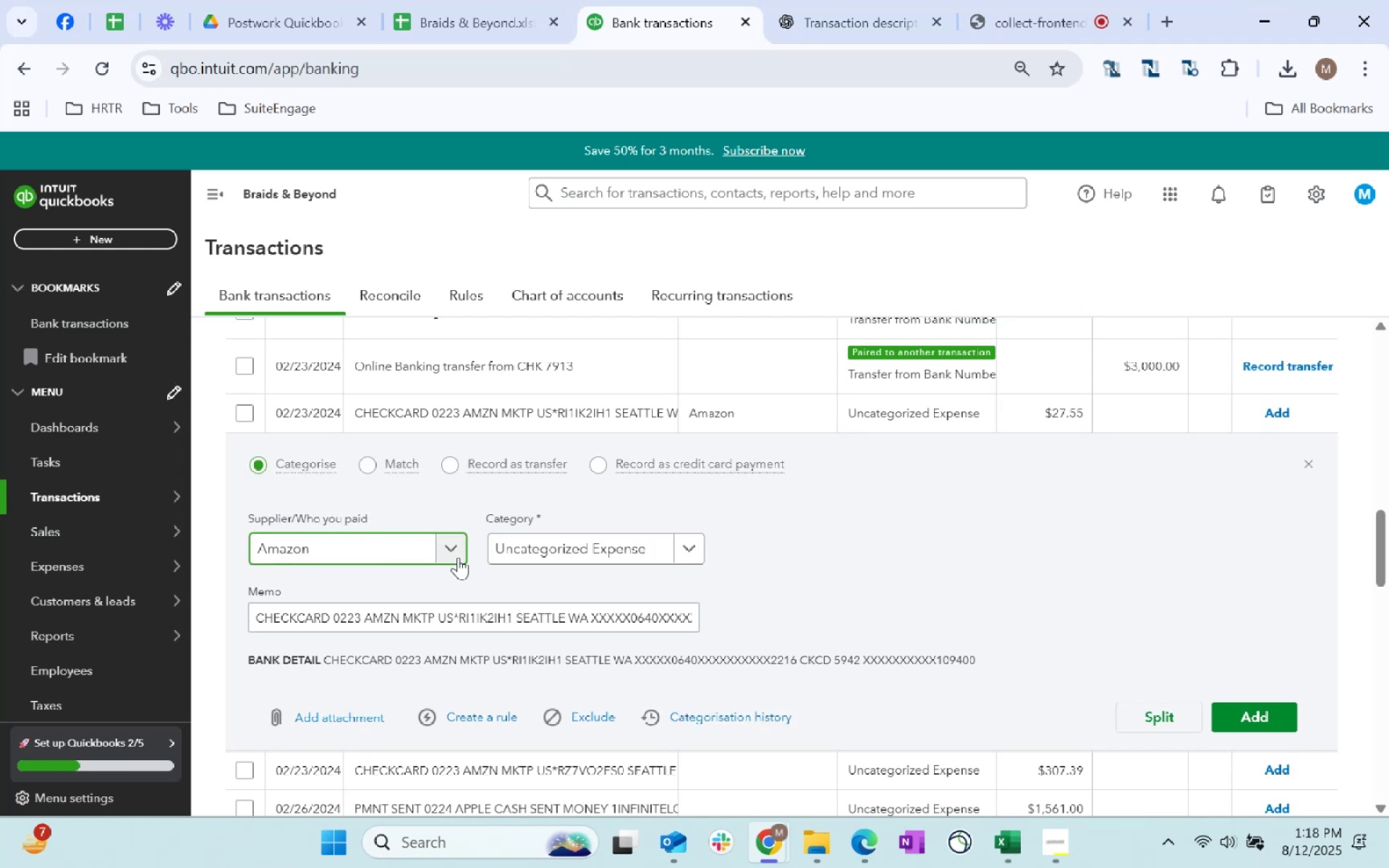 
key(Tab)
type(Supplies)
 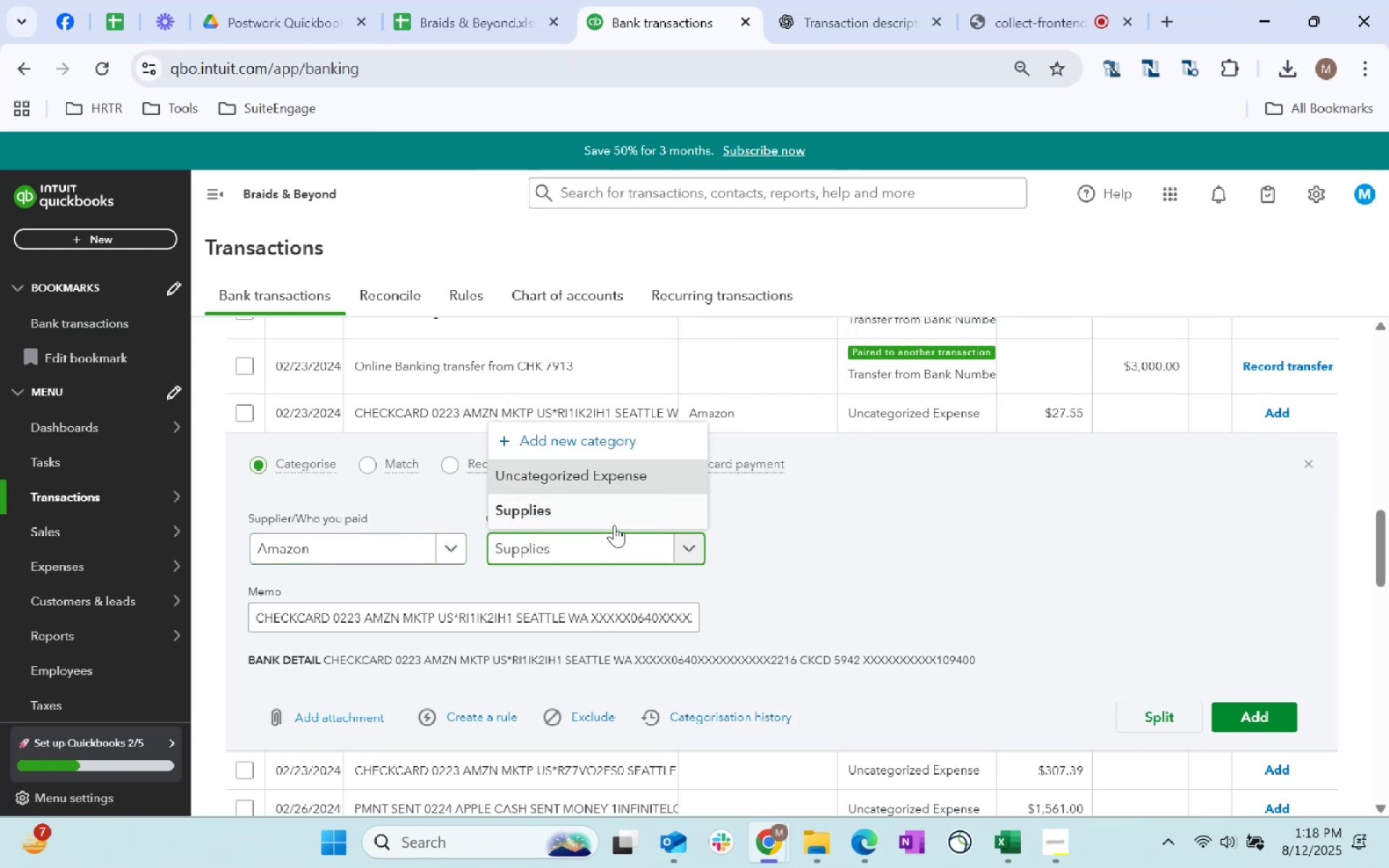 
left_click([616, 523])
 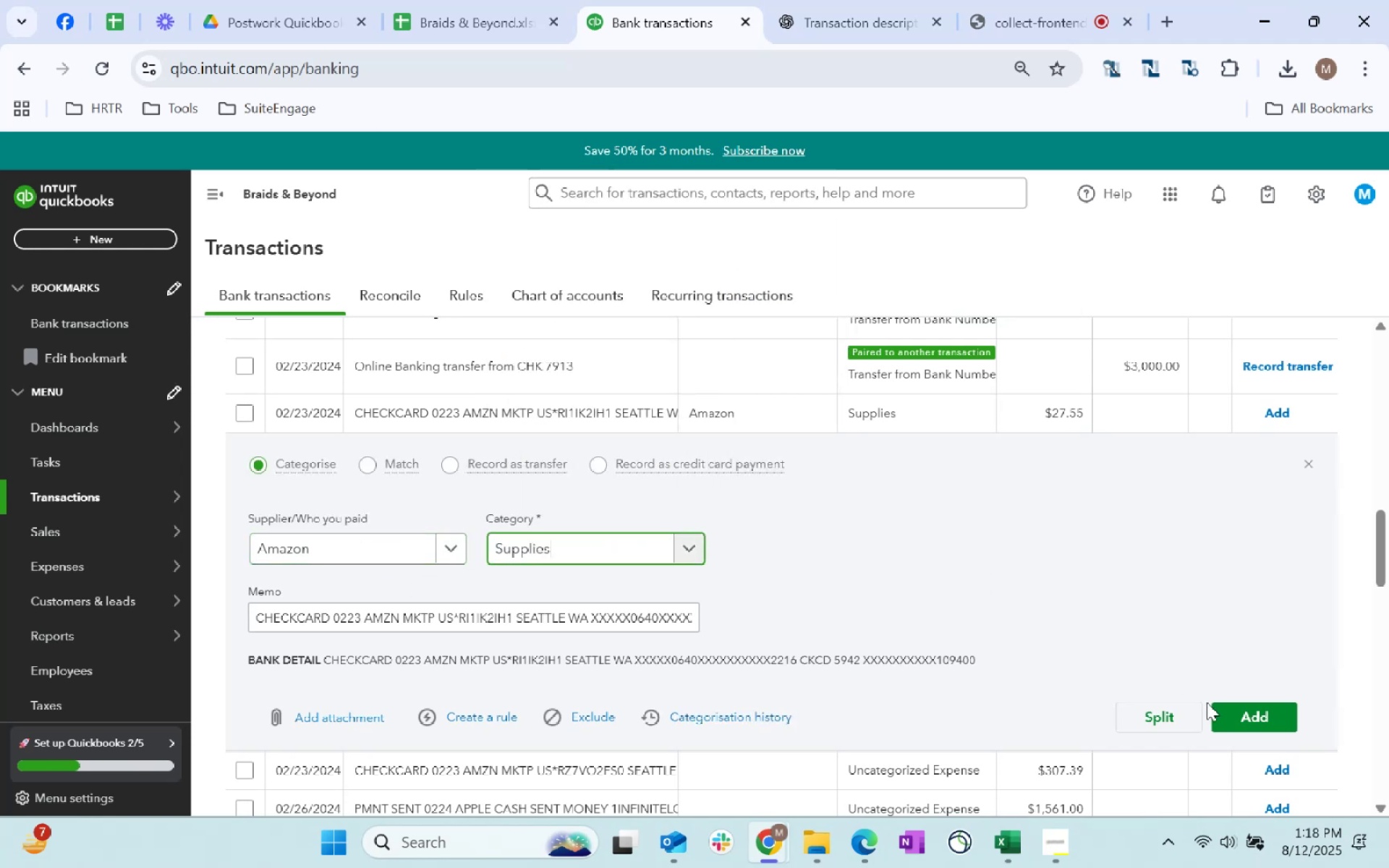 
left_click([1249, 715])
 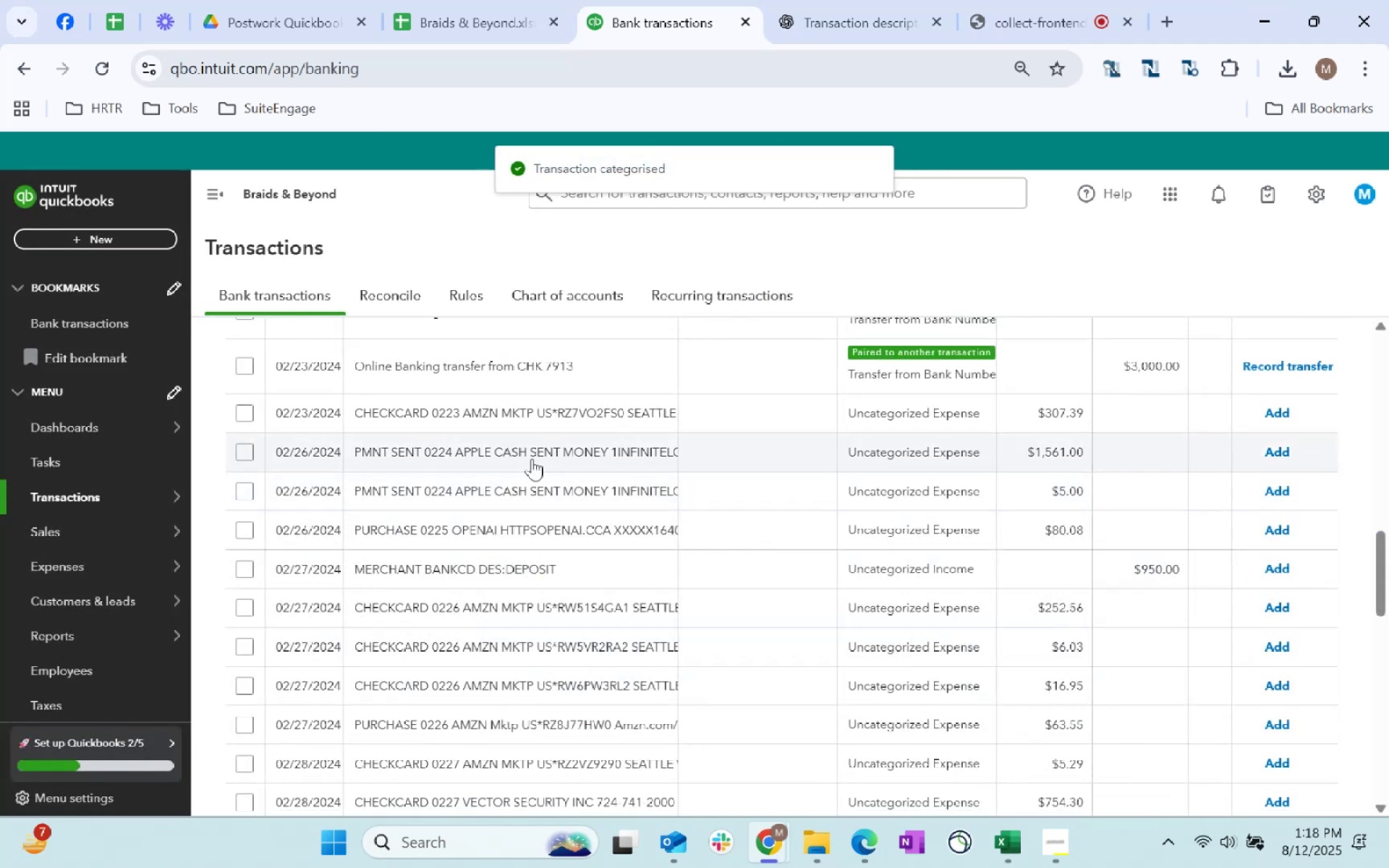 
left_click([755, 410])
 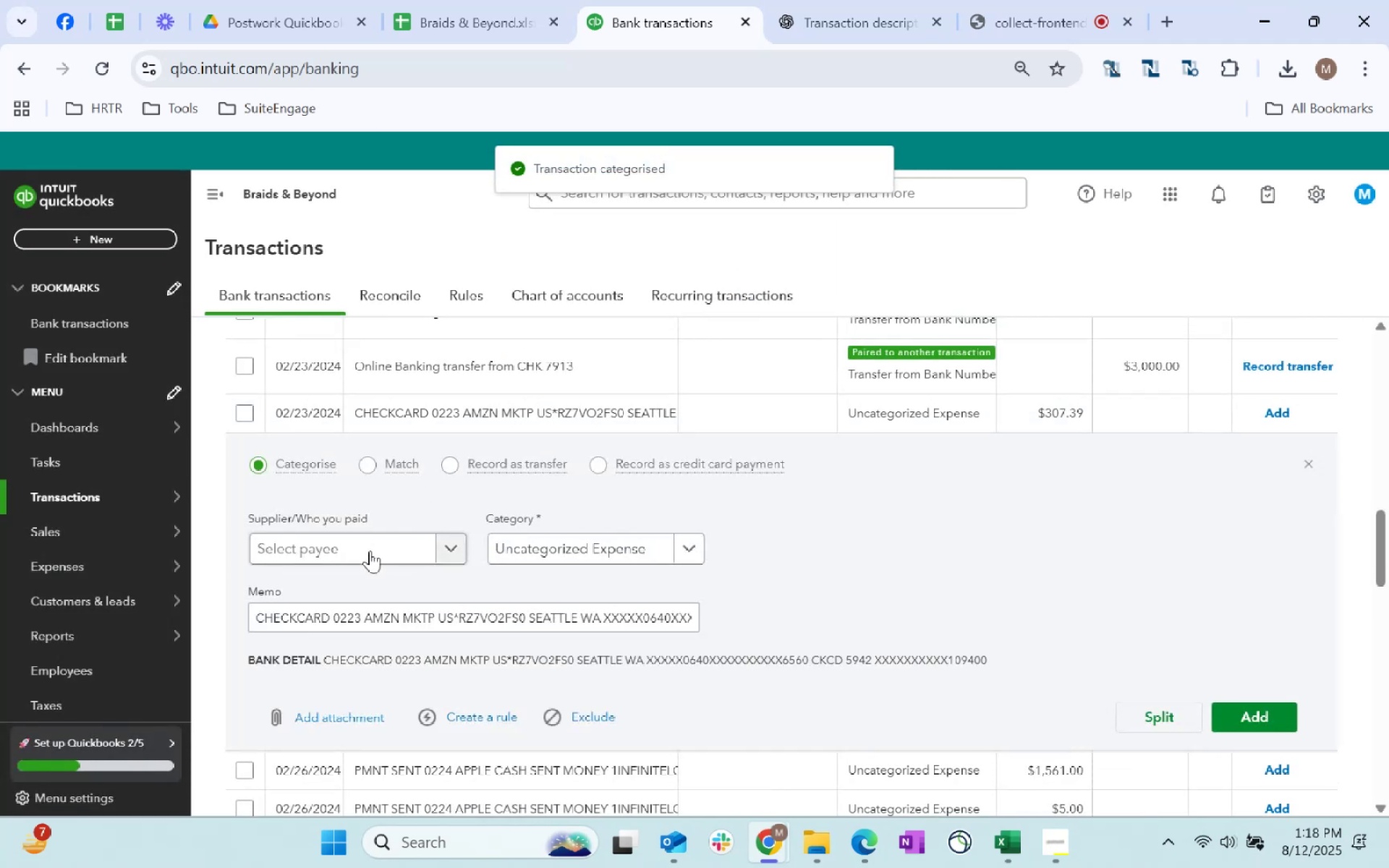 
left_click([365, 556])
 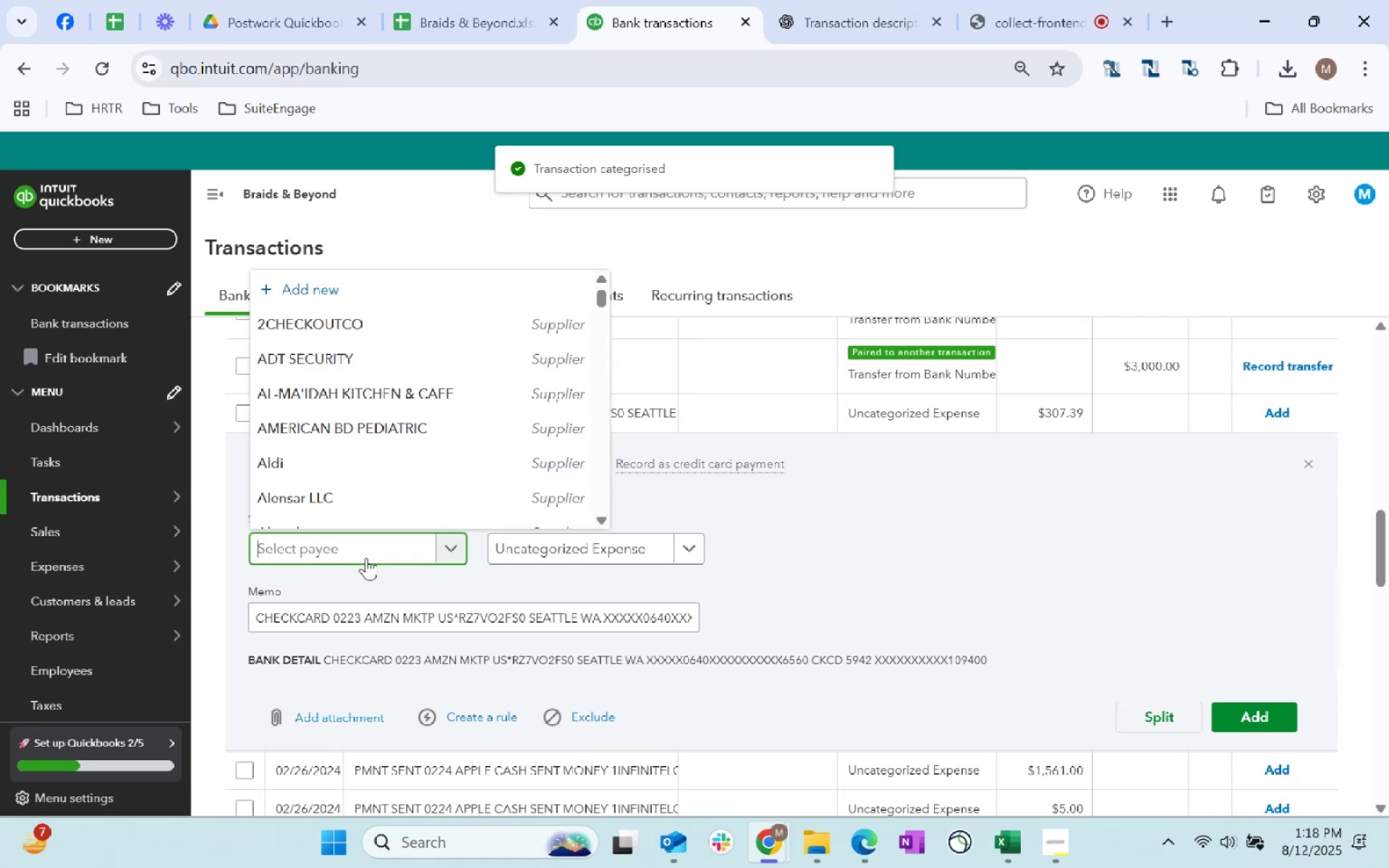 
type(Amazon)
 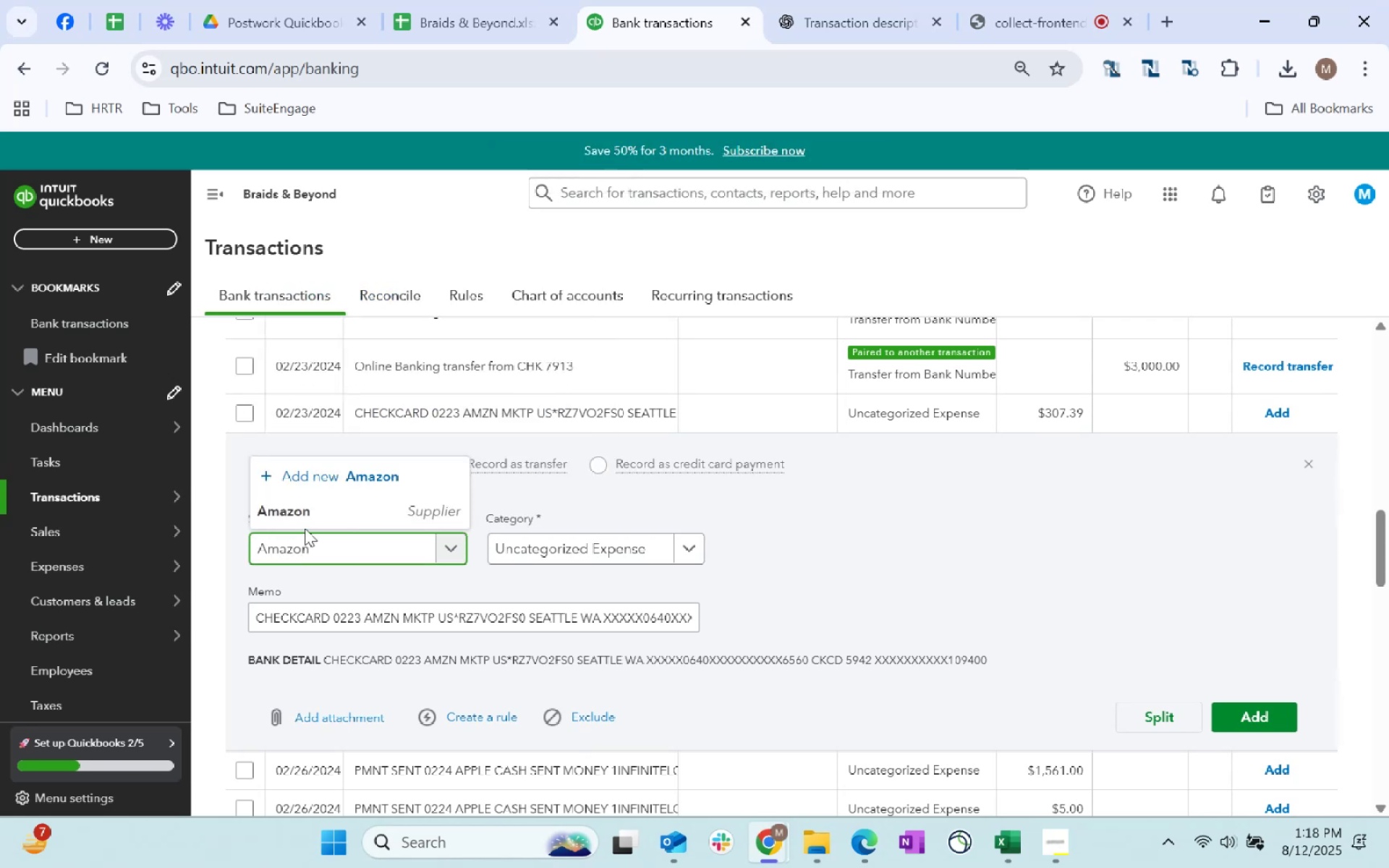 
left_click([313, 511])
 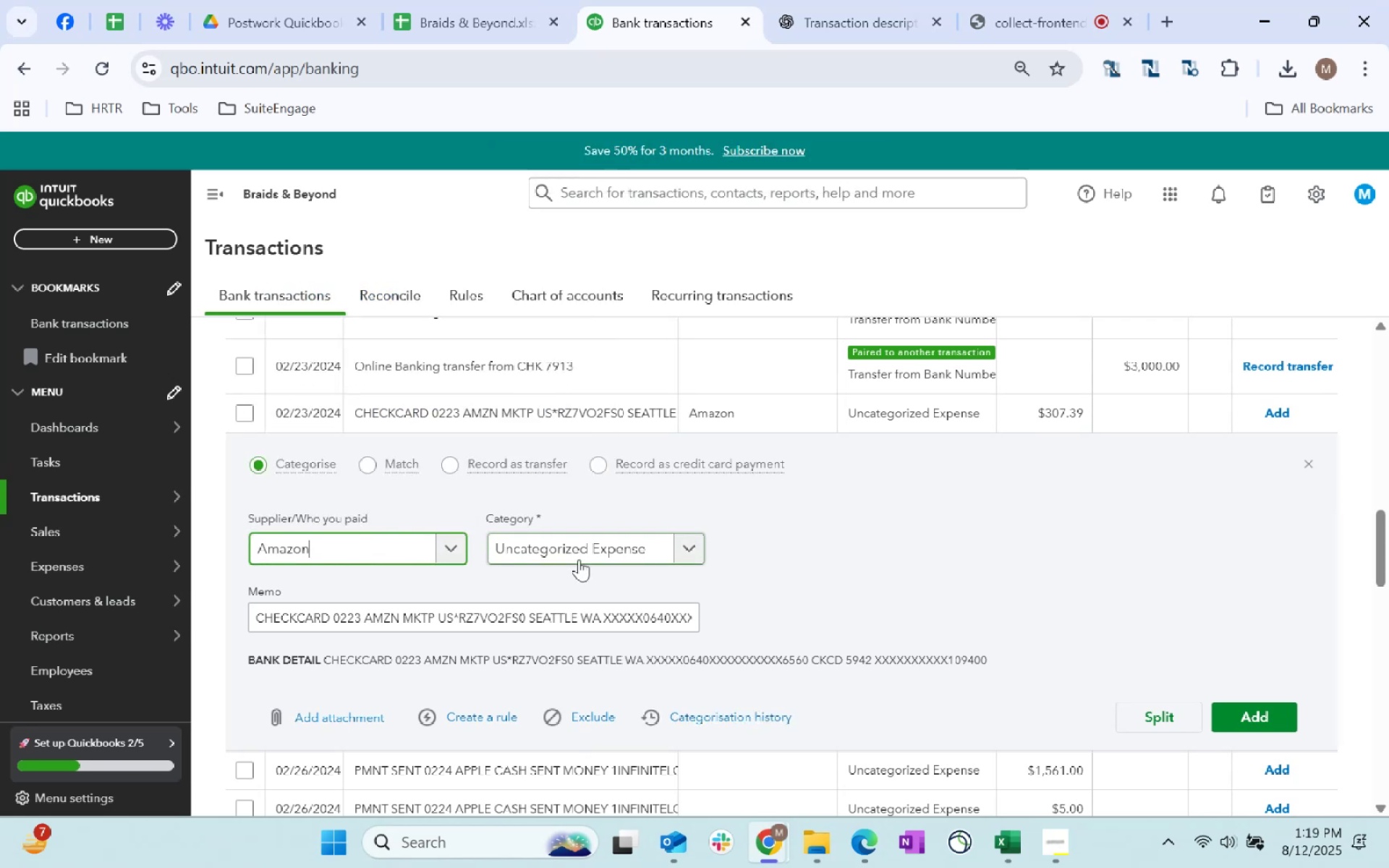 
left_click([587, 553])
 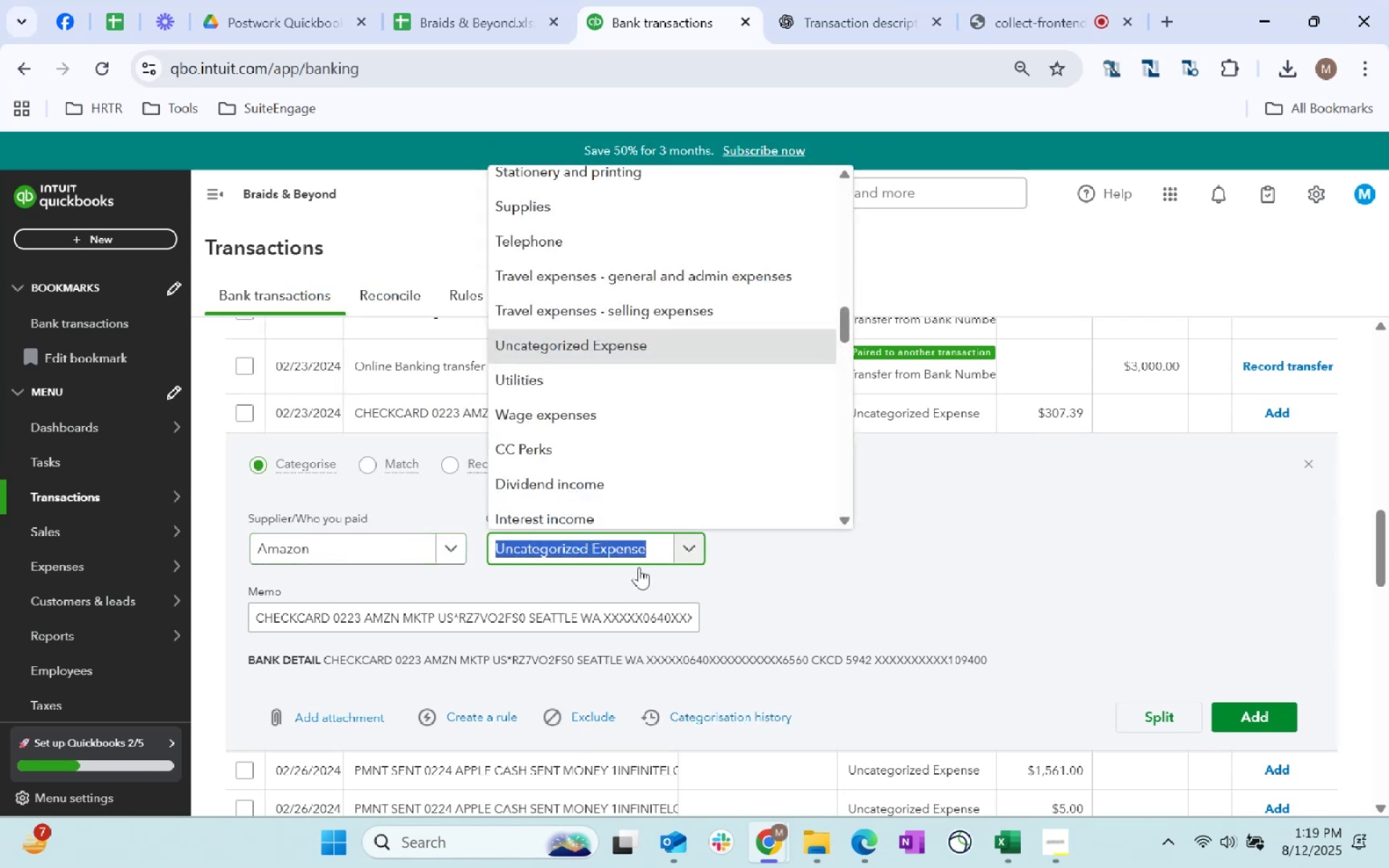 
type(Supplies)
 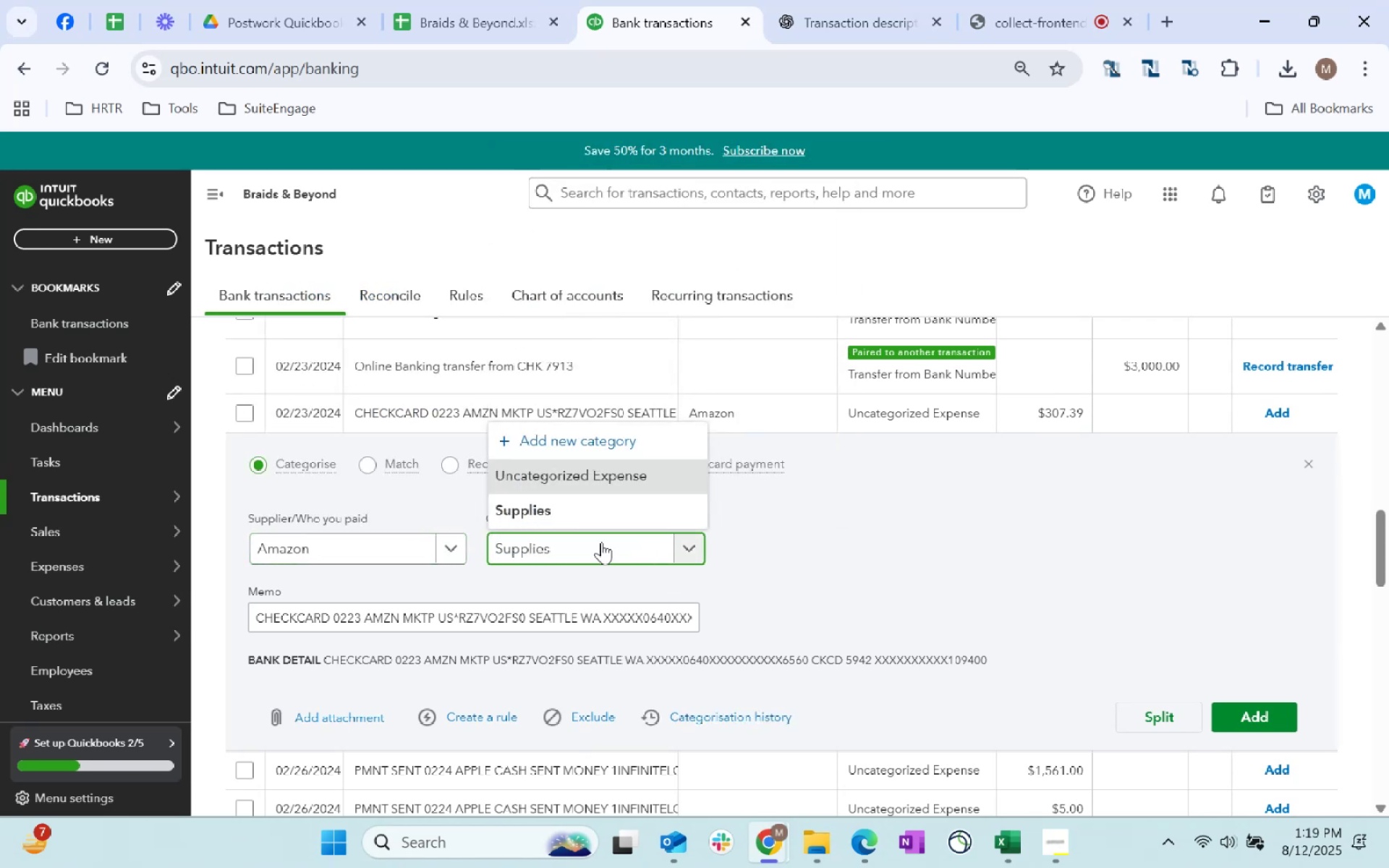 
left_click([577, 503])
 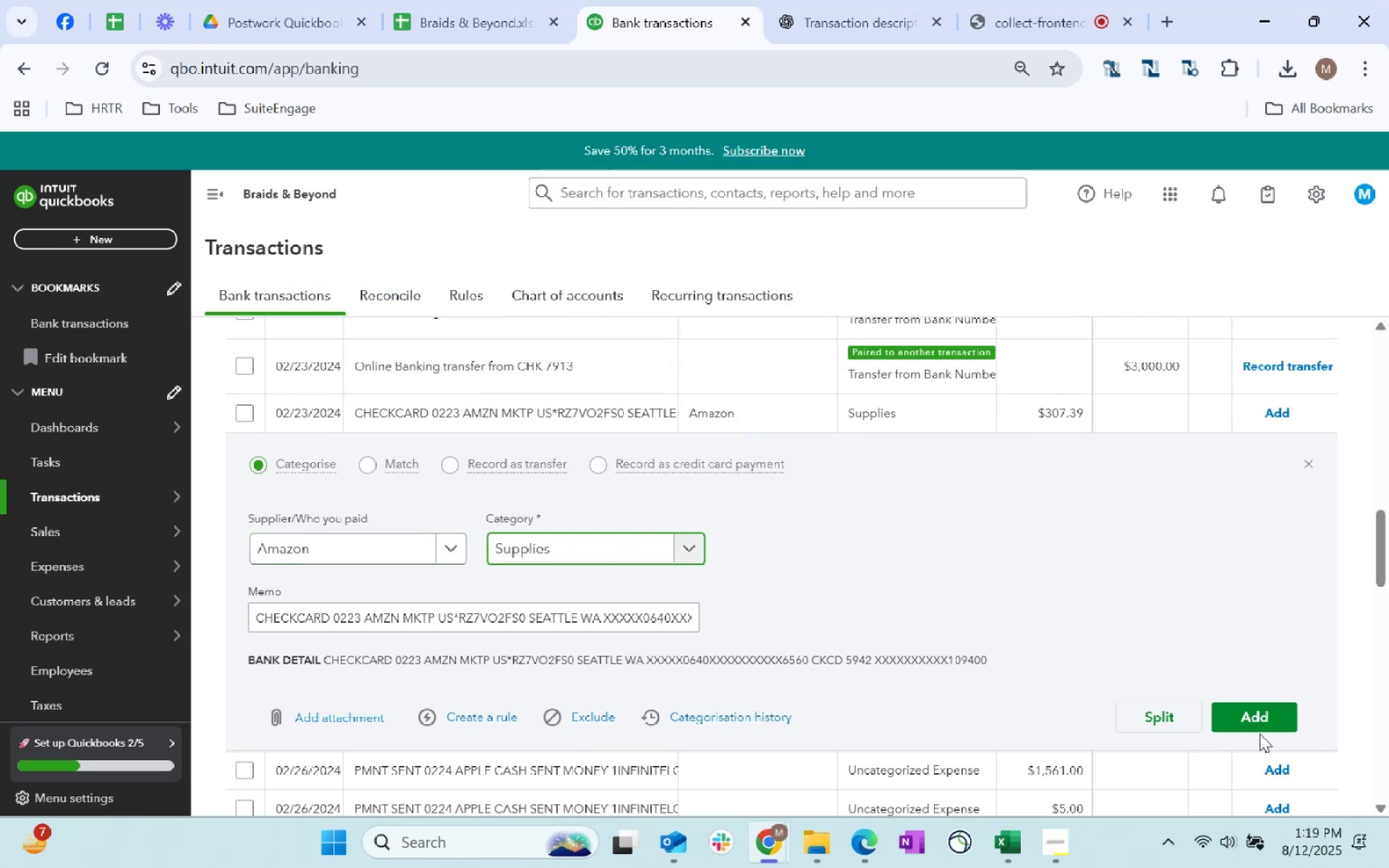 
left_click([1251, 716])
 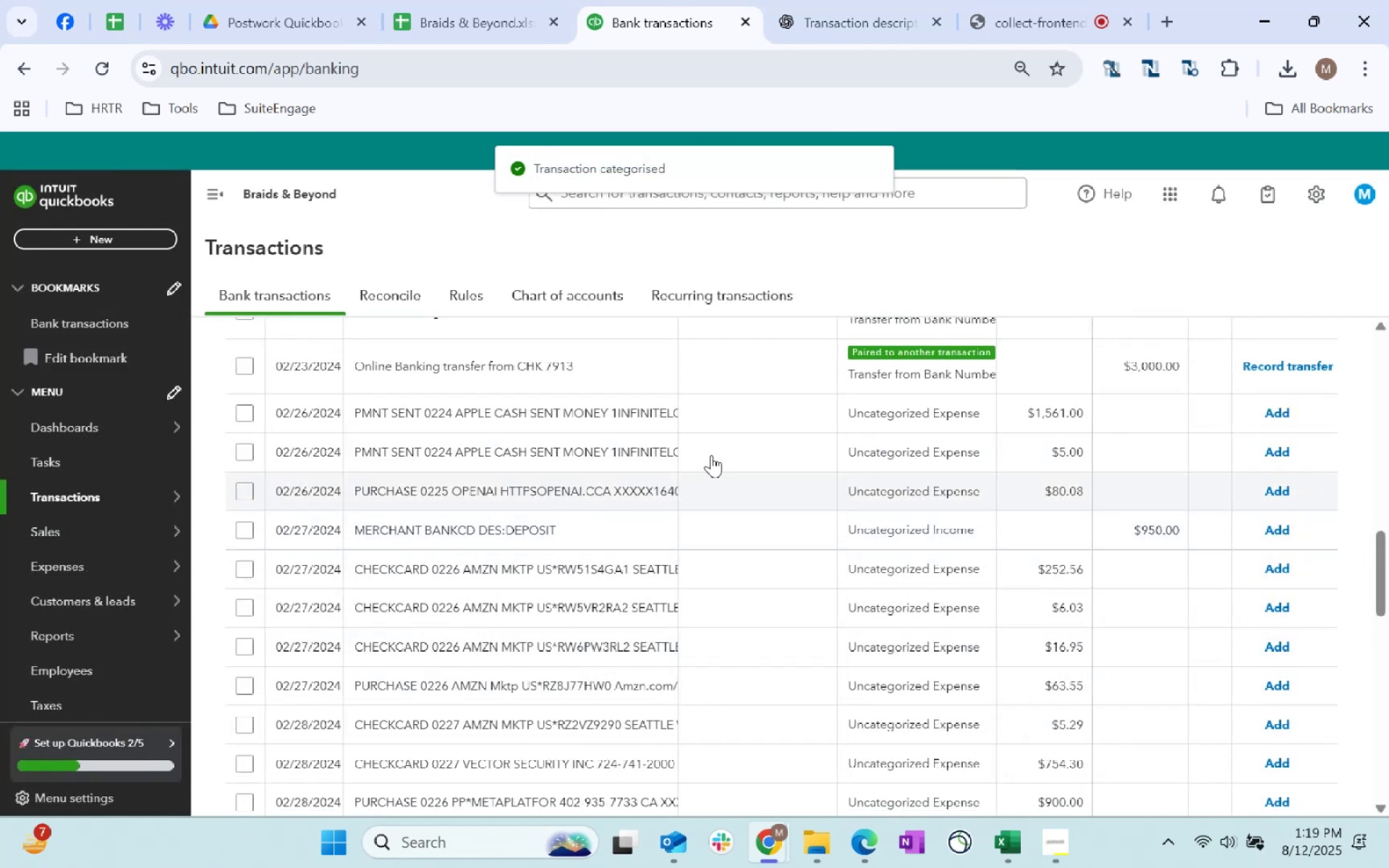 
left_click([759, 412])
 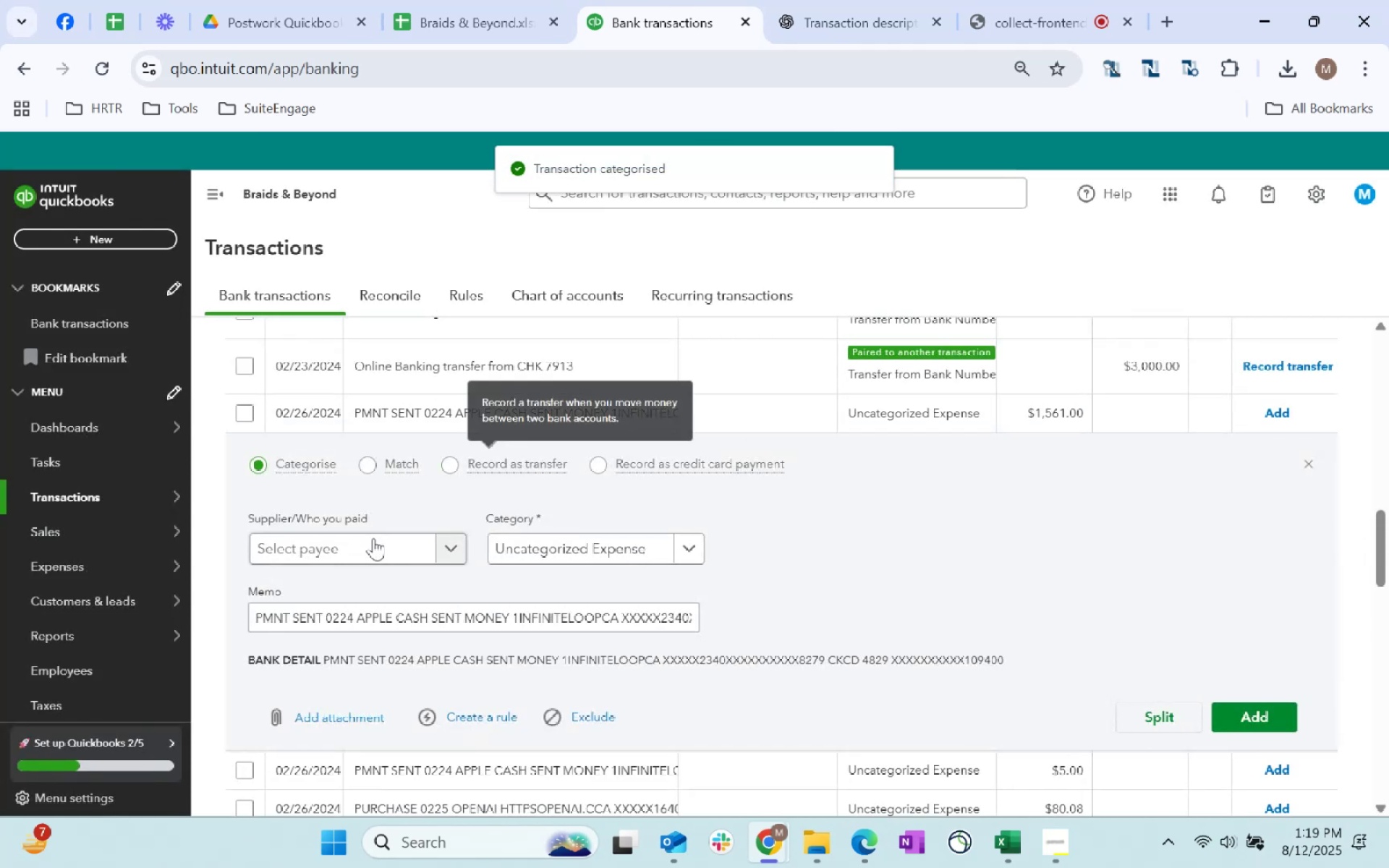 
left_click([357, 550])
 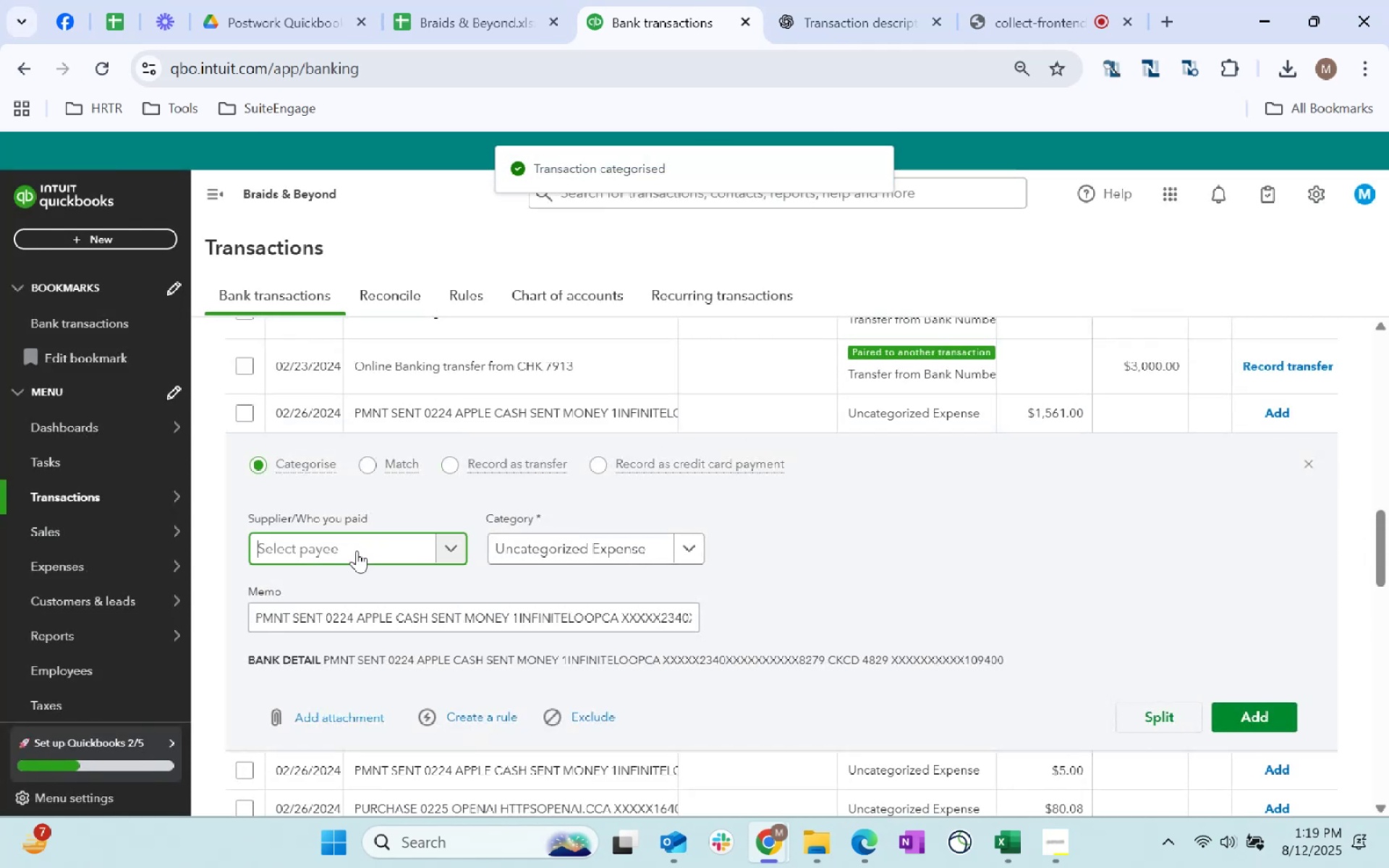 
type(Apl)
key(Backspace)
type(ple)
 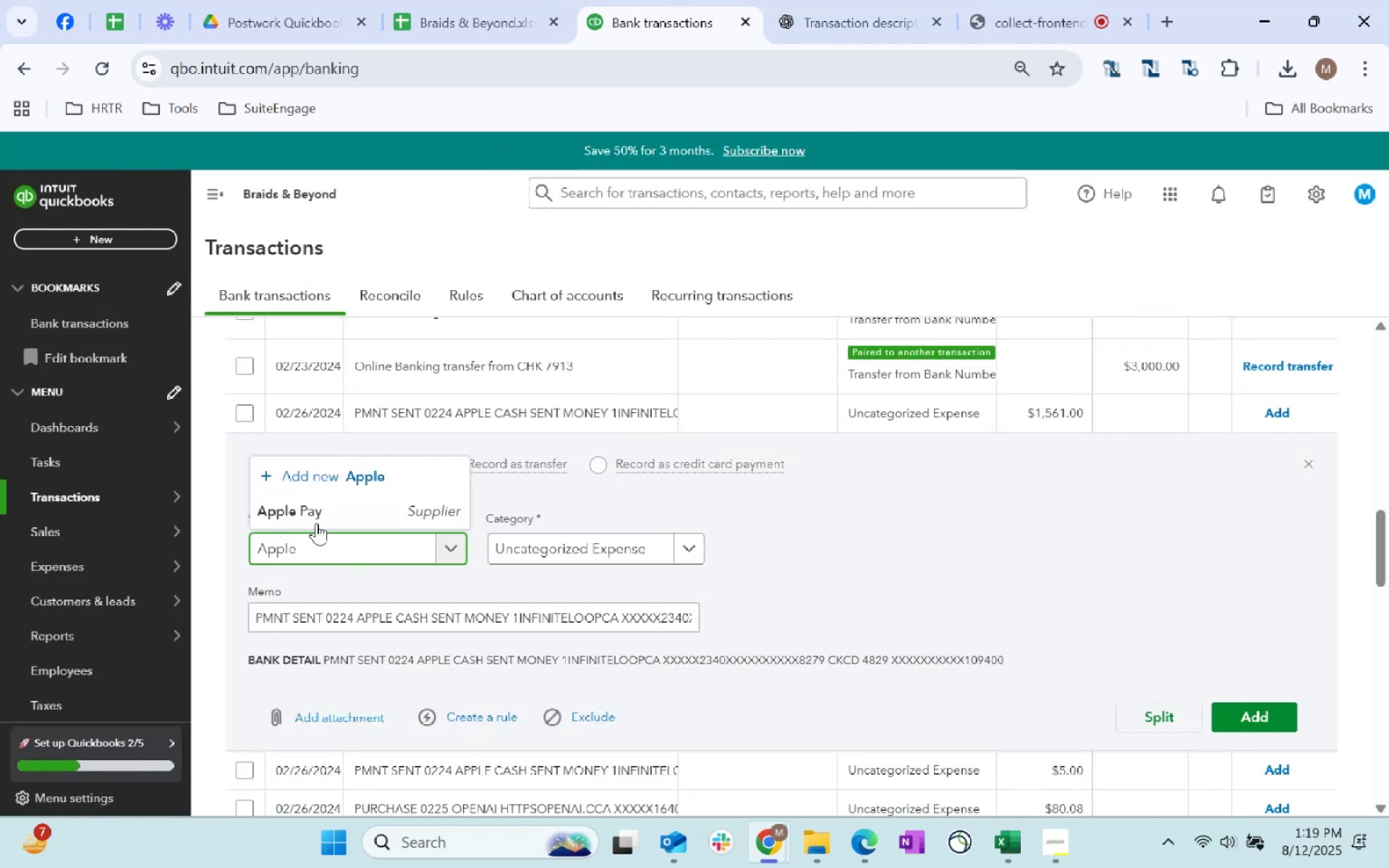 
left_click([321, 518])
 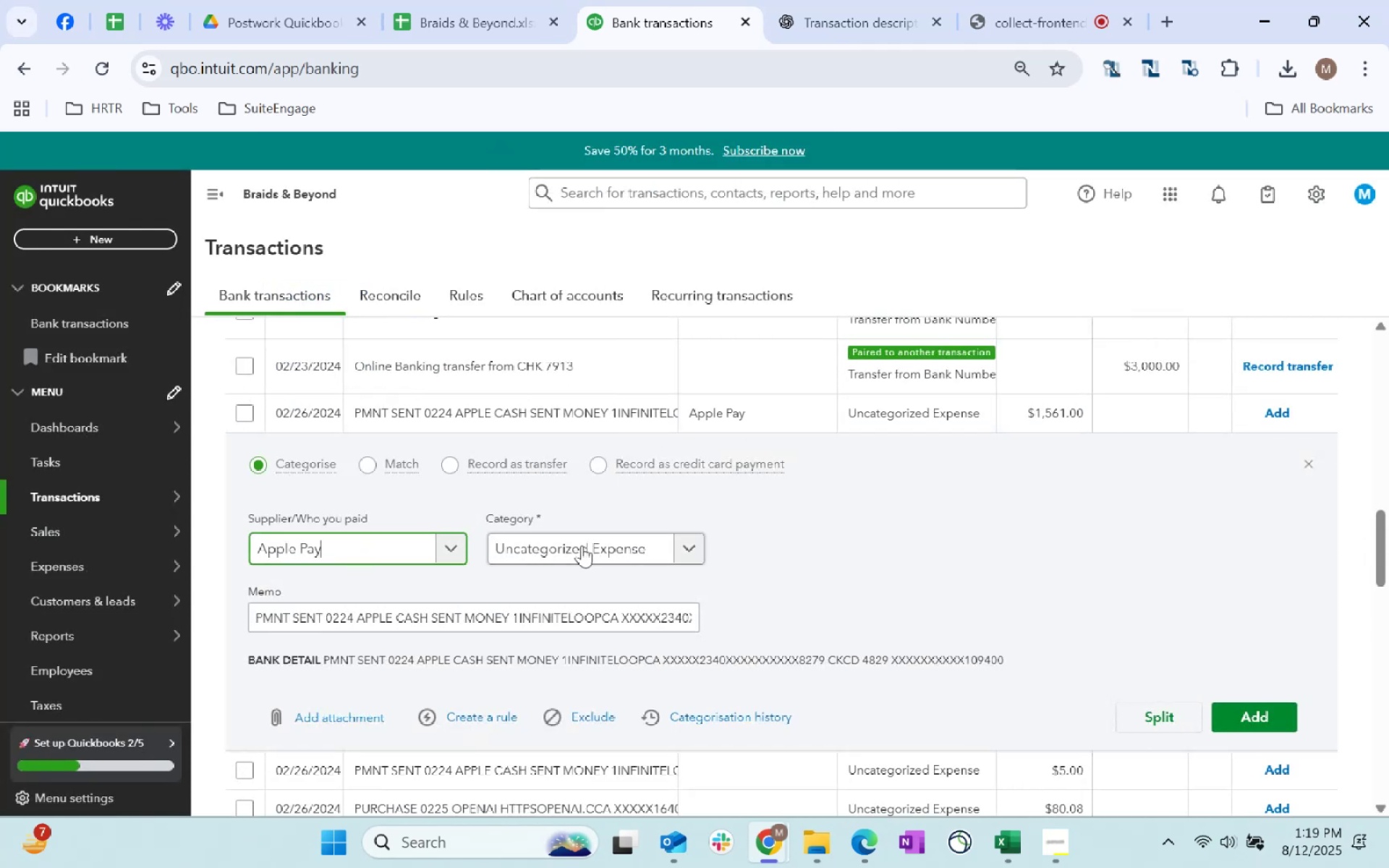 
left_click([588, 548])
 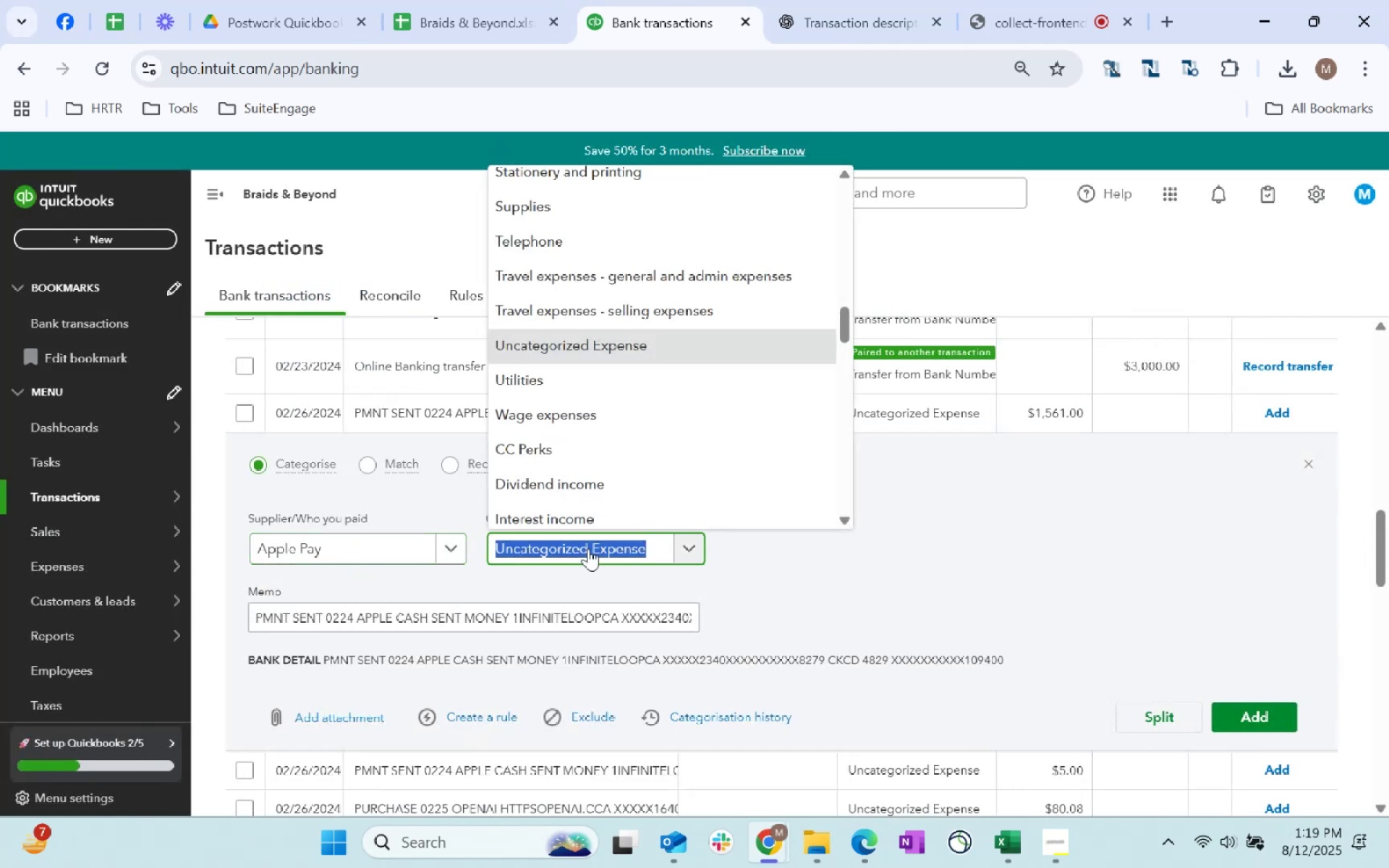 
type(Supplies)
 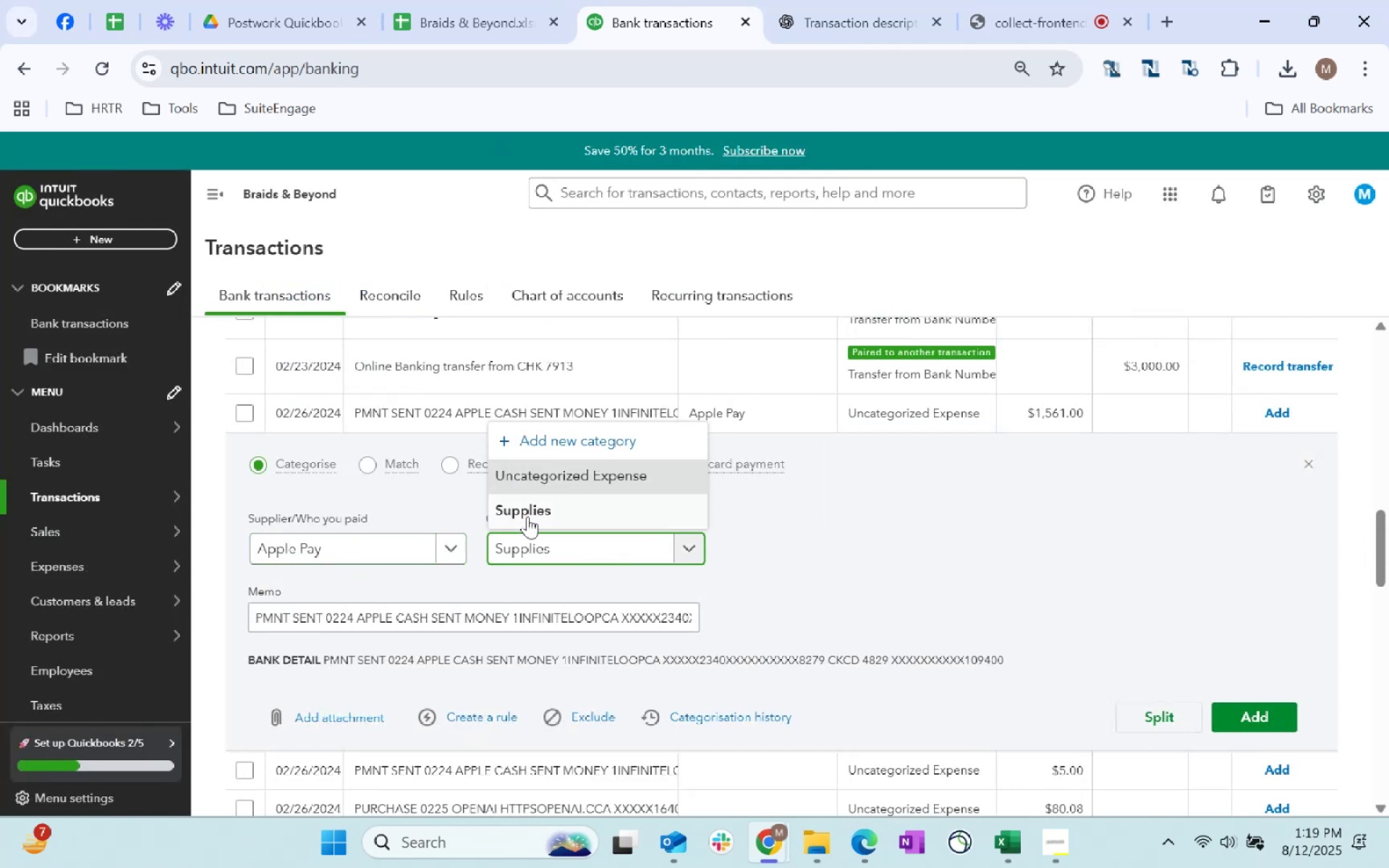 
left_click([530, 510])
 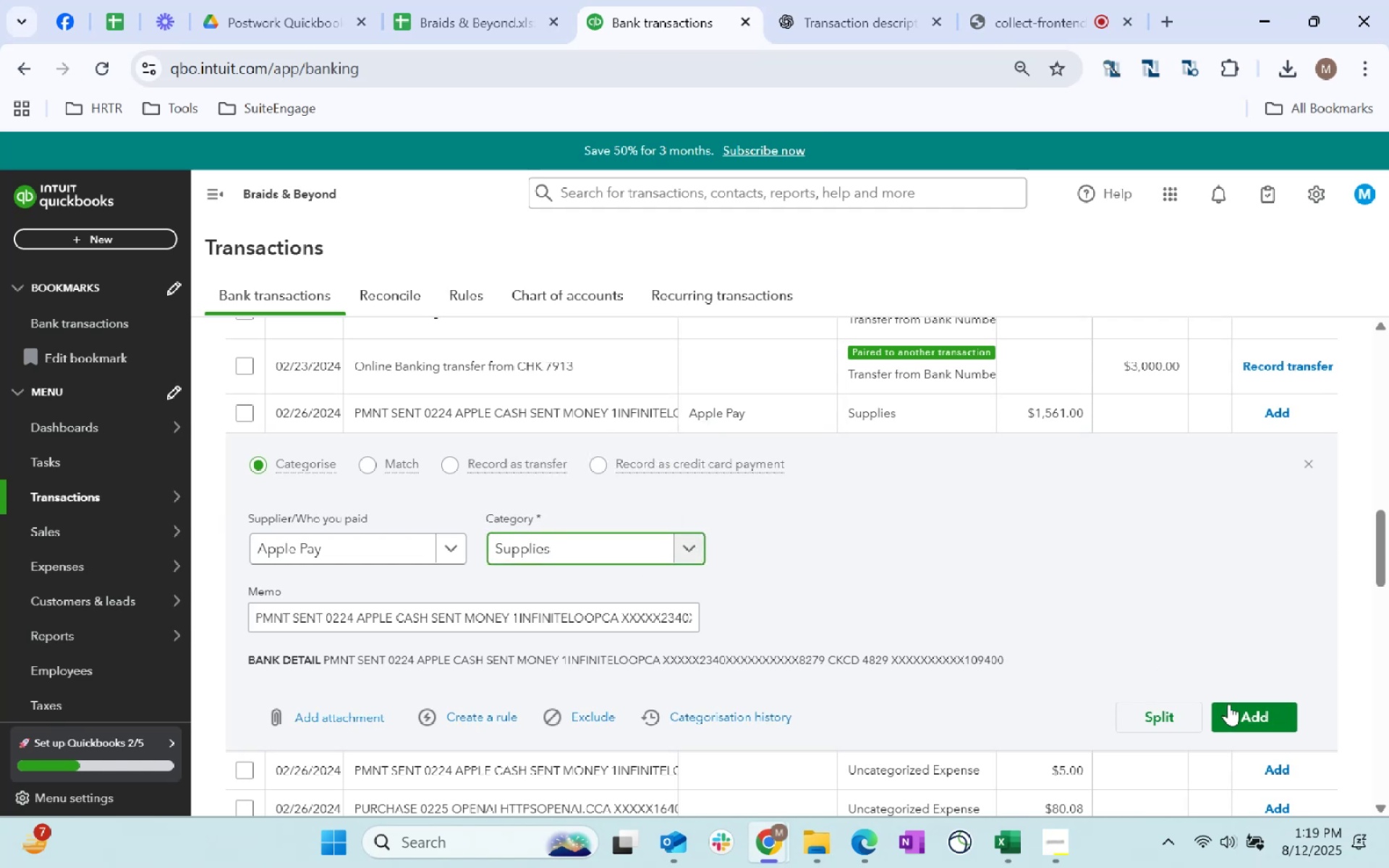 
left_click([1242, 710])
 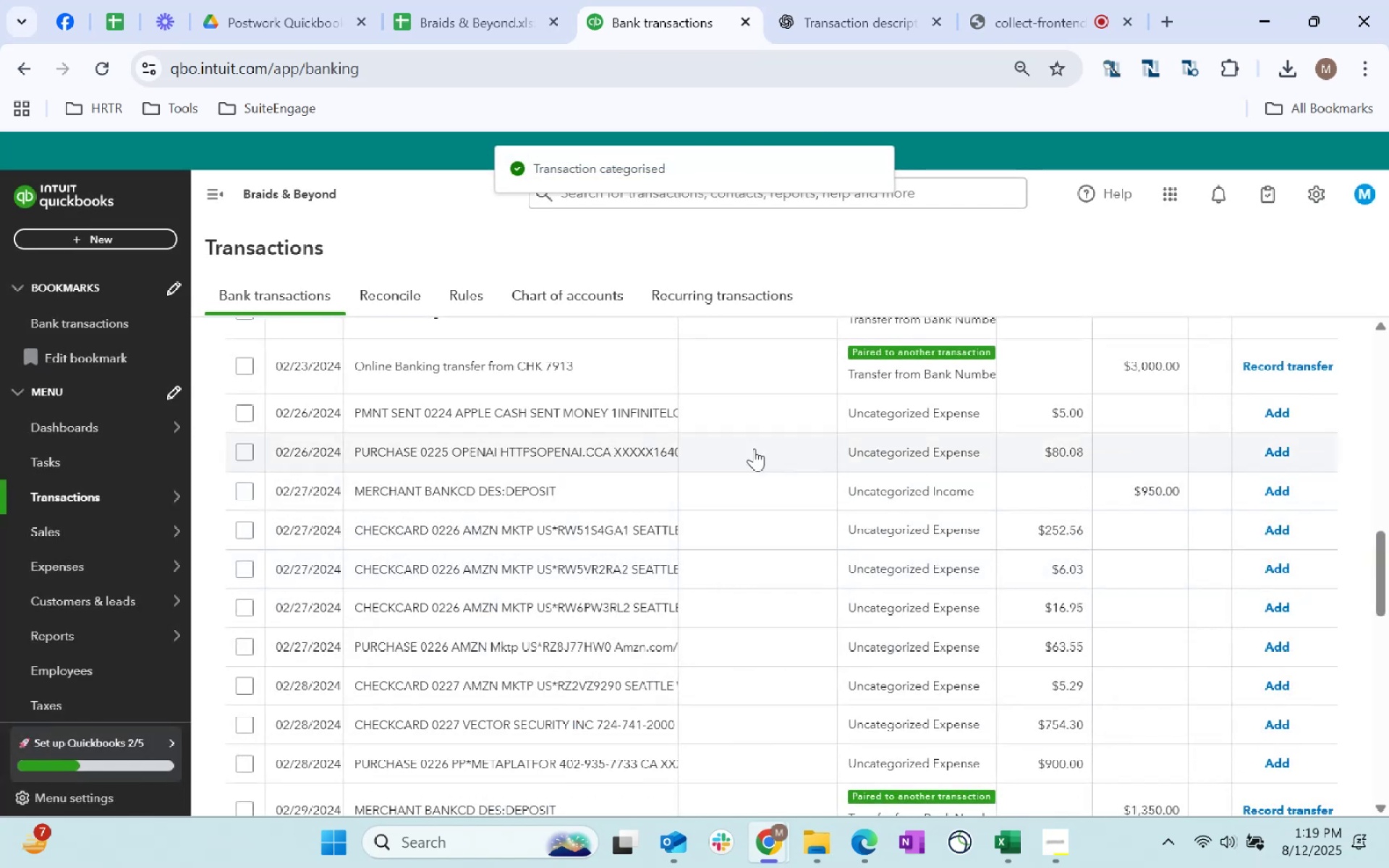 
left_click([738, 422])
 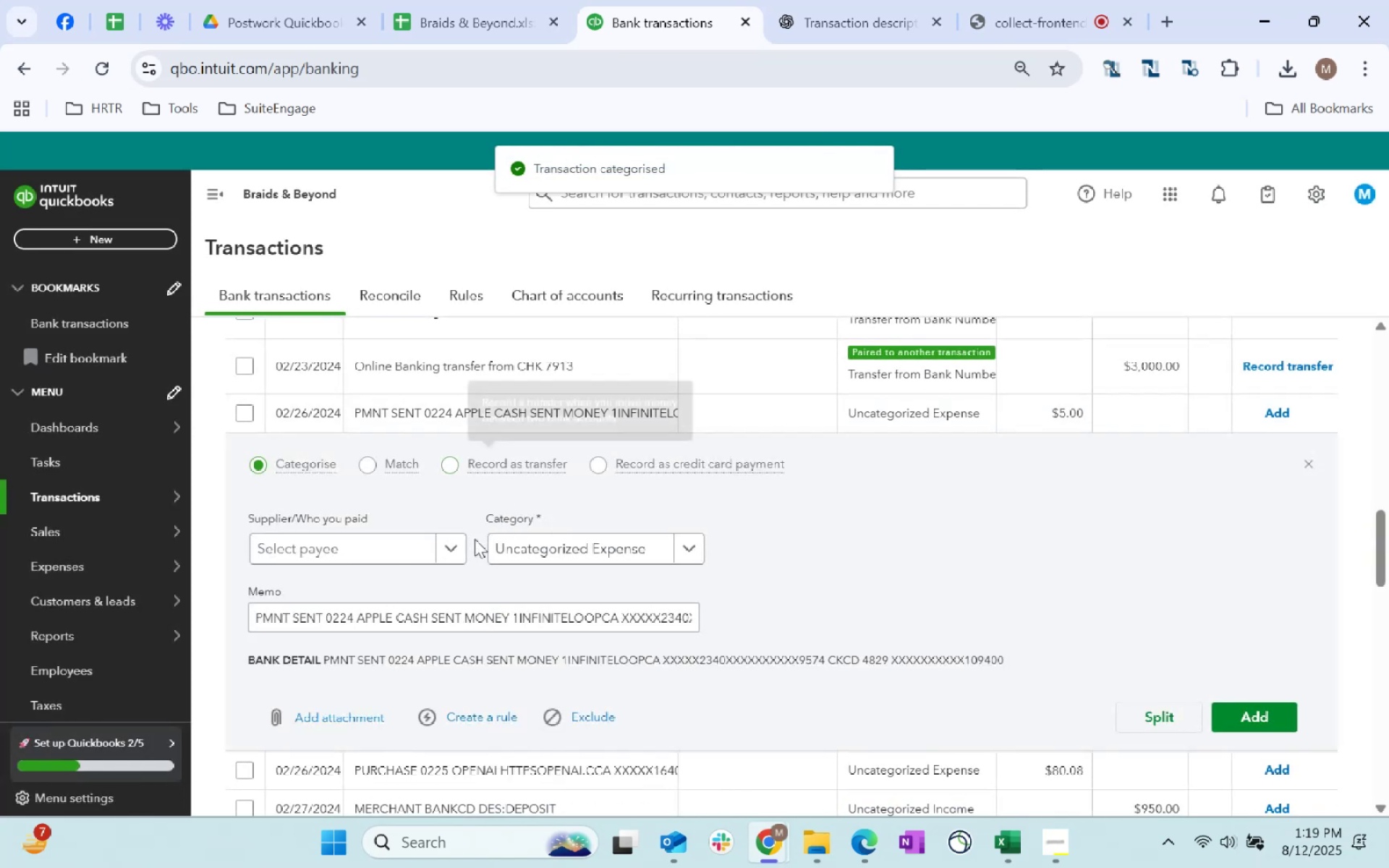 
left_click([396, 550])
 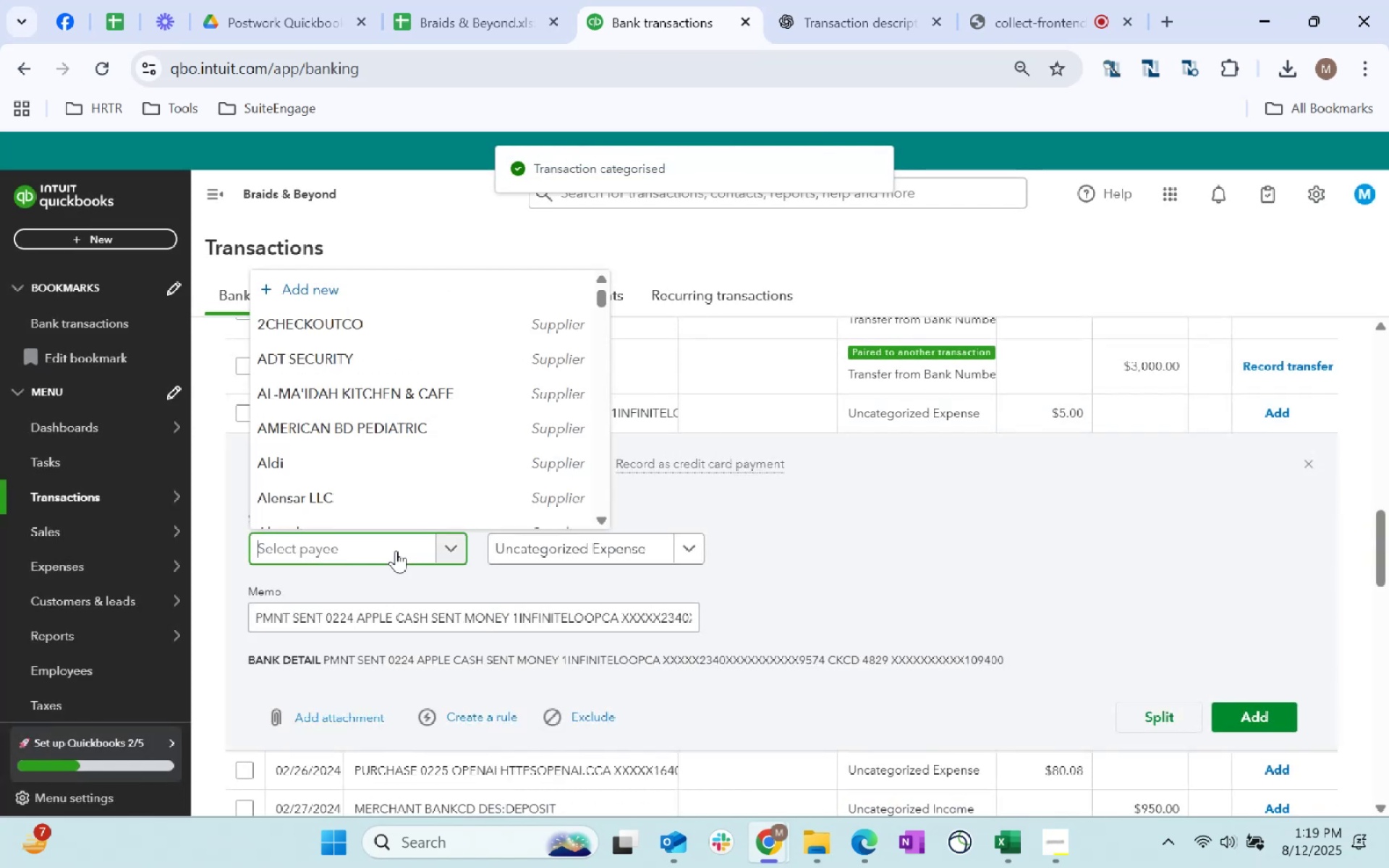 
type(Apple)
 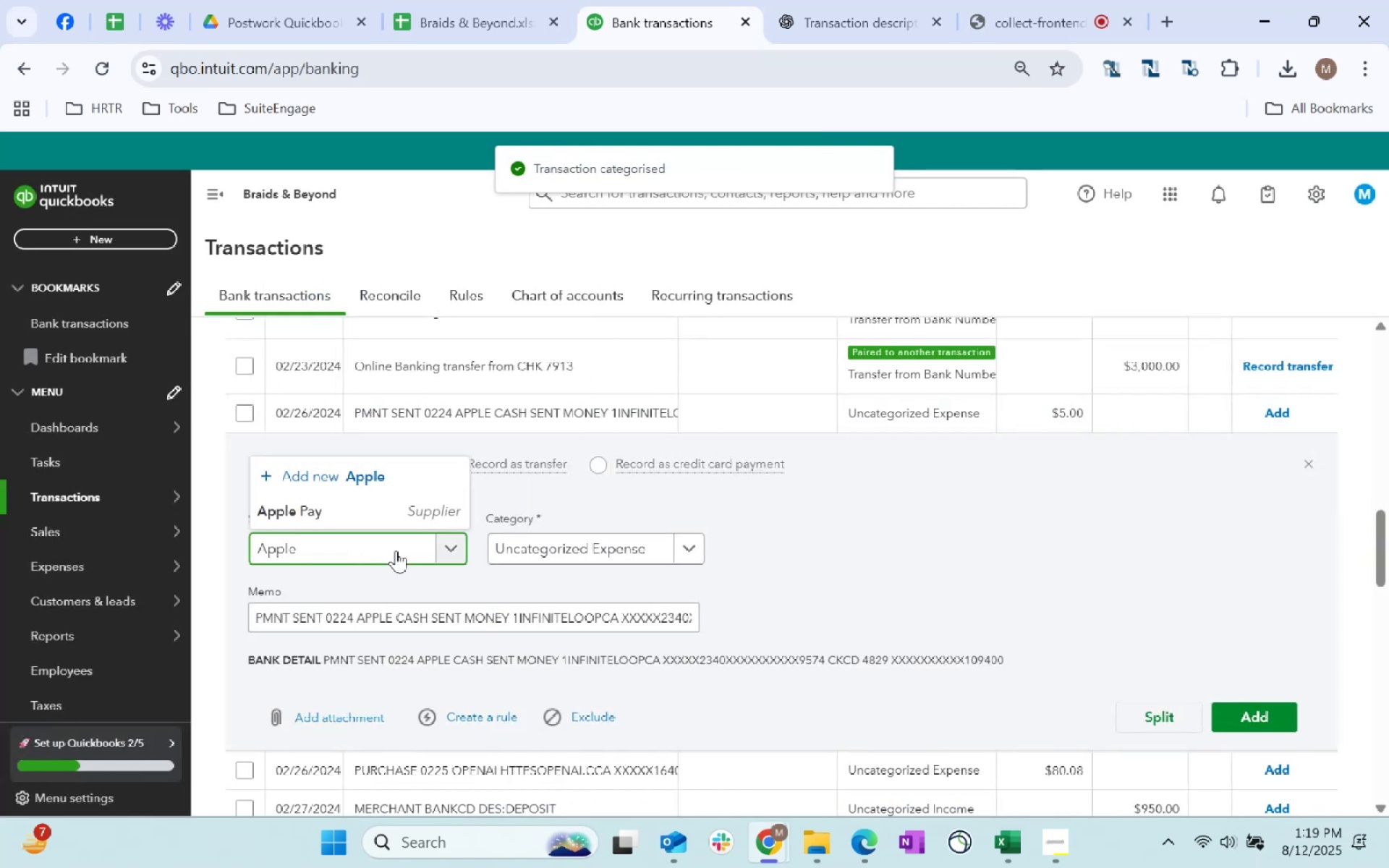 
left_click([352, 521])
 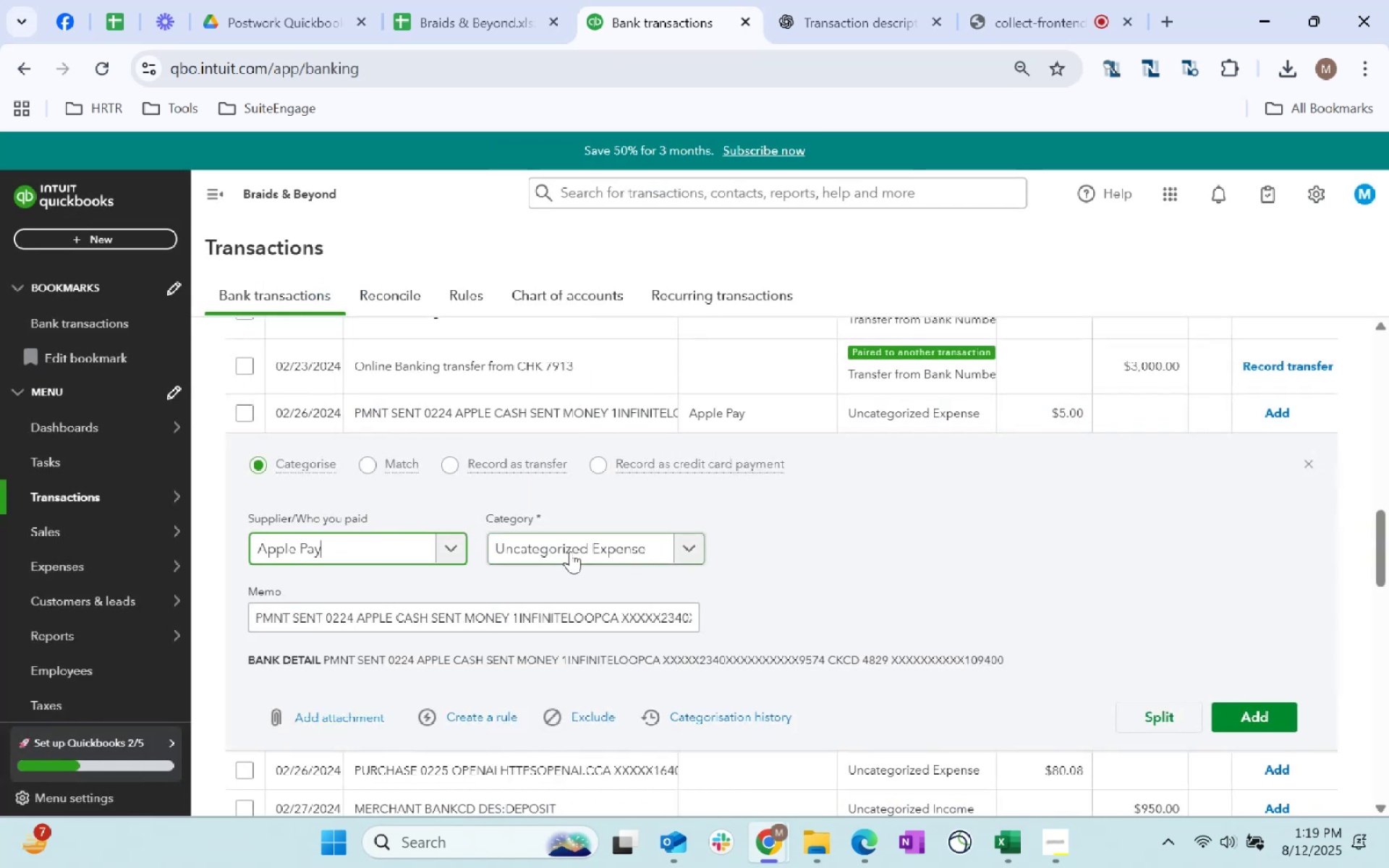 
left_click([572, 553])
 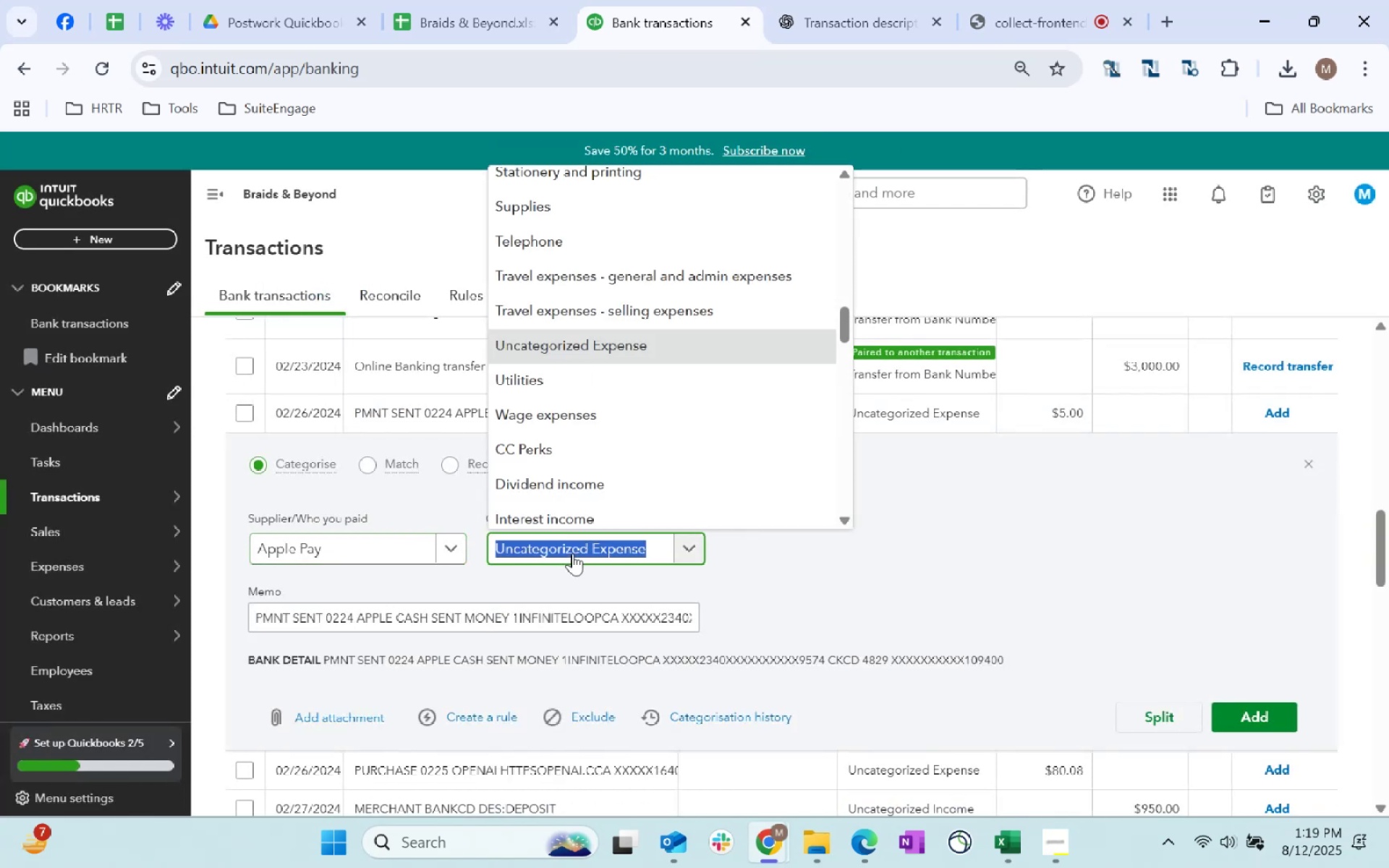 
hold_key(key=ShiftLeft, duration=1.26)
 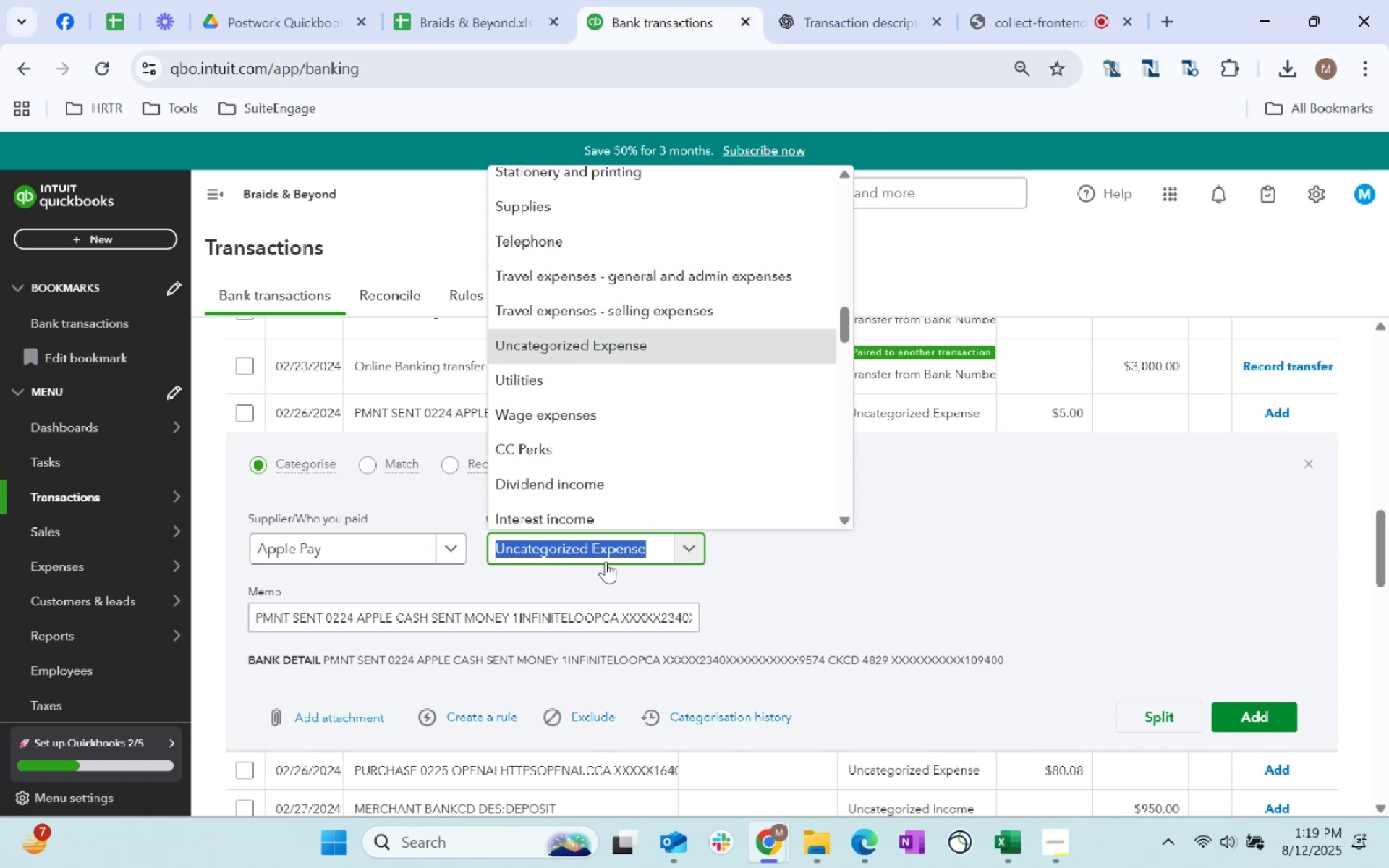 
left_click([767, 570])
 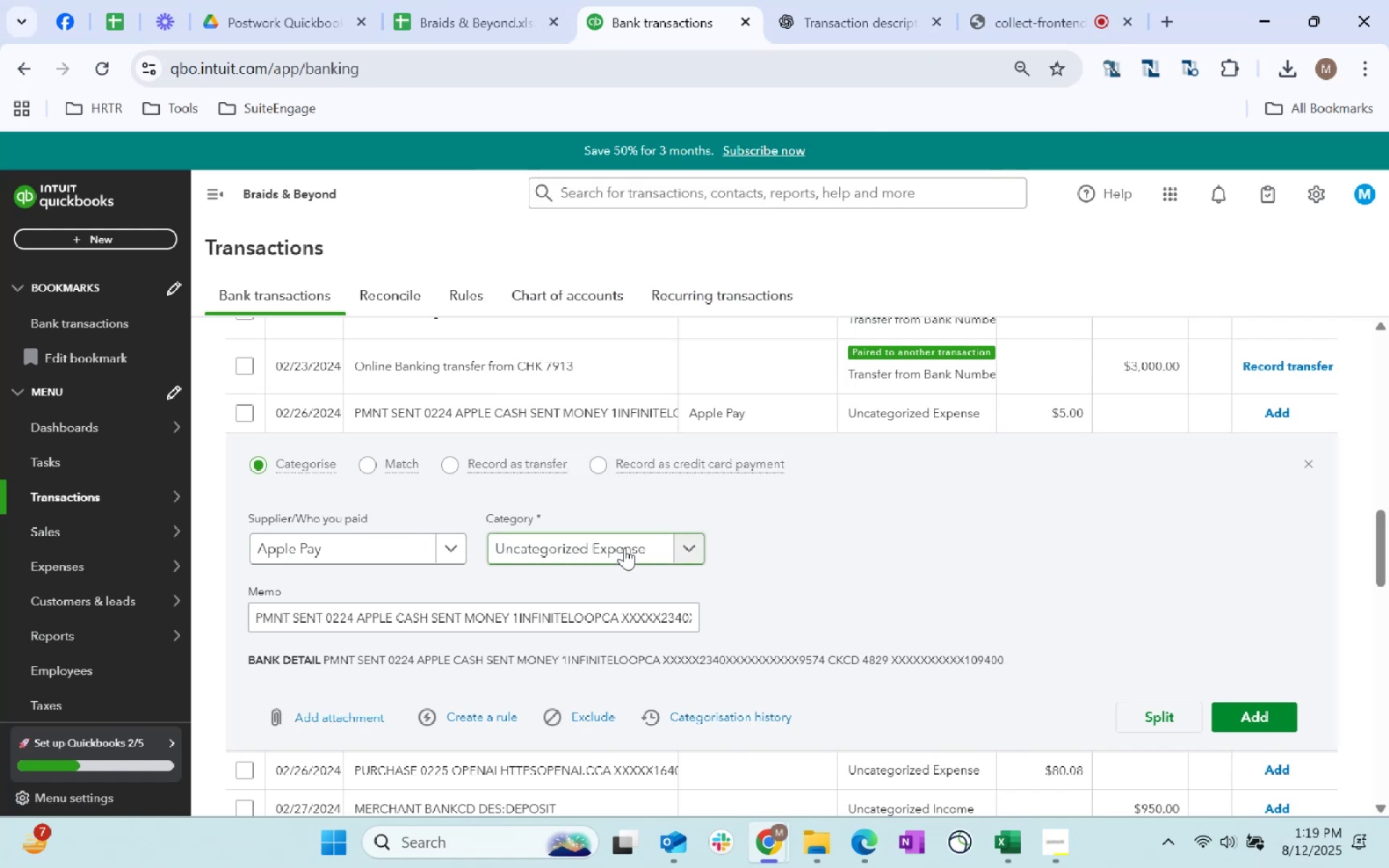 
left_click([624, 548])
 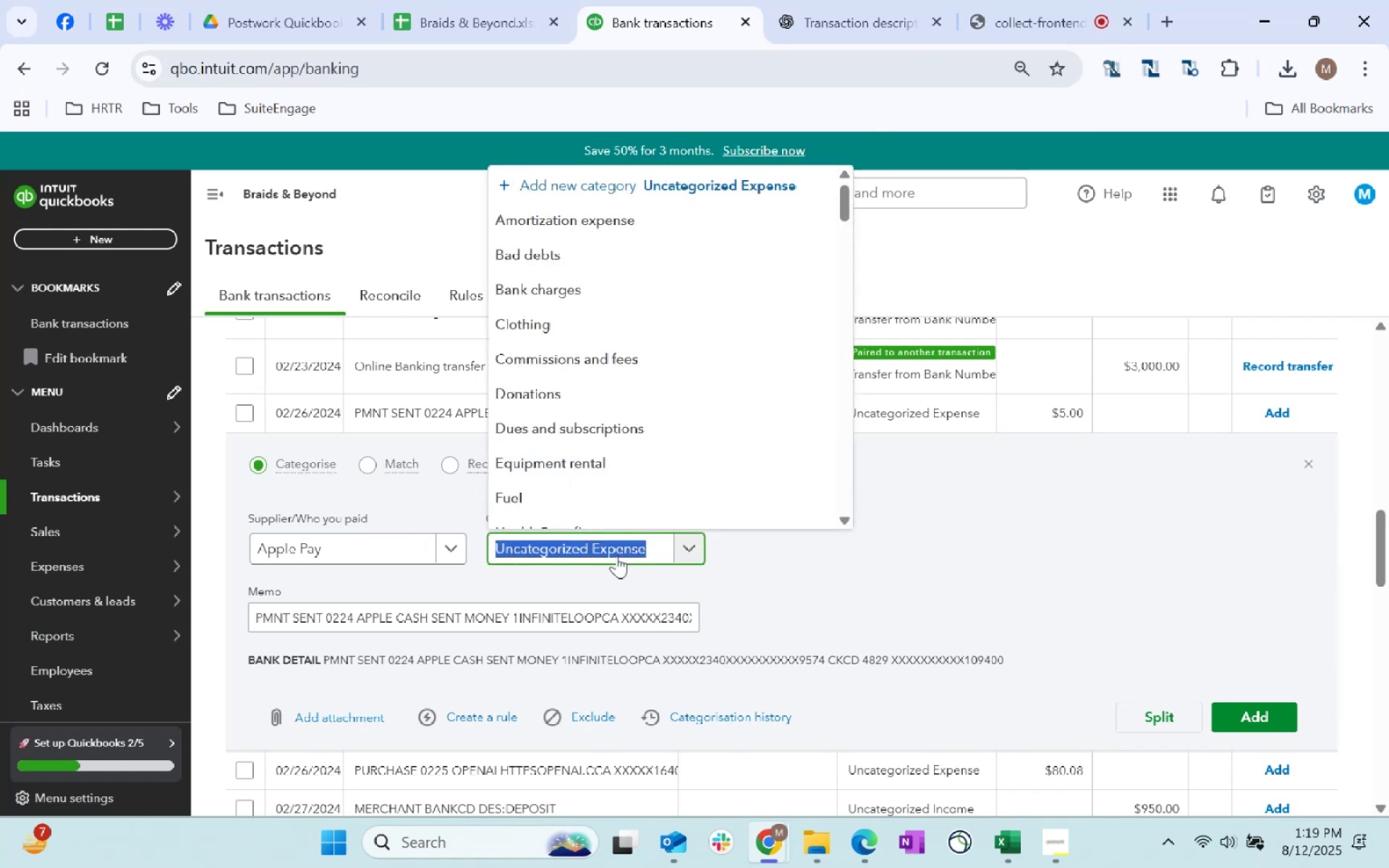 
type(Suppp)
key(Backspace)
type(lies)
 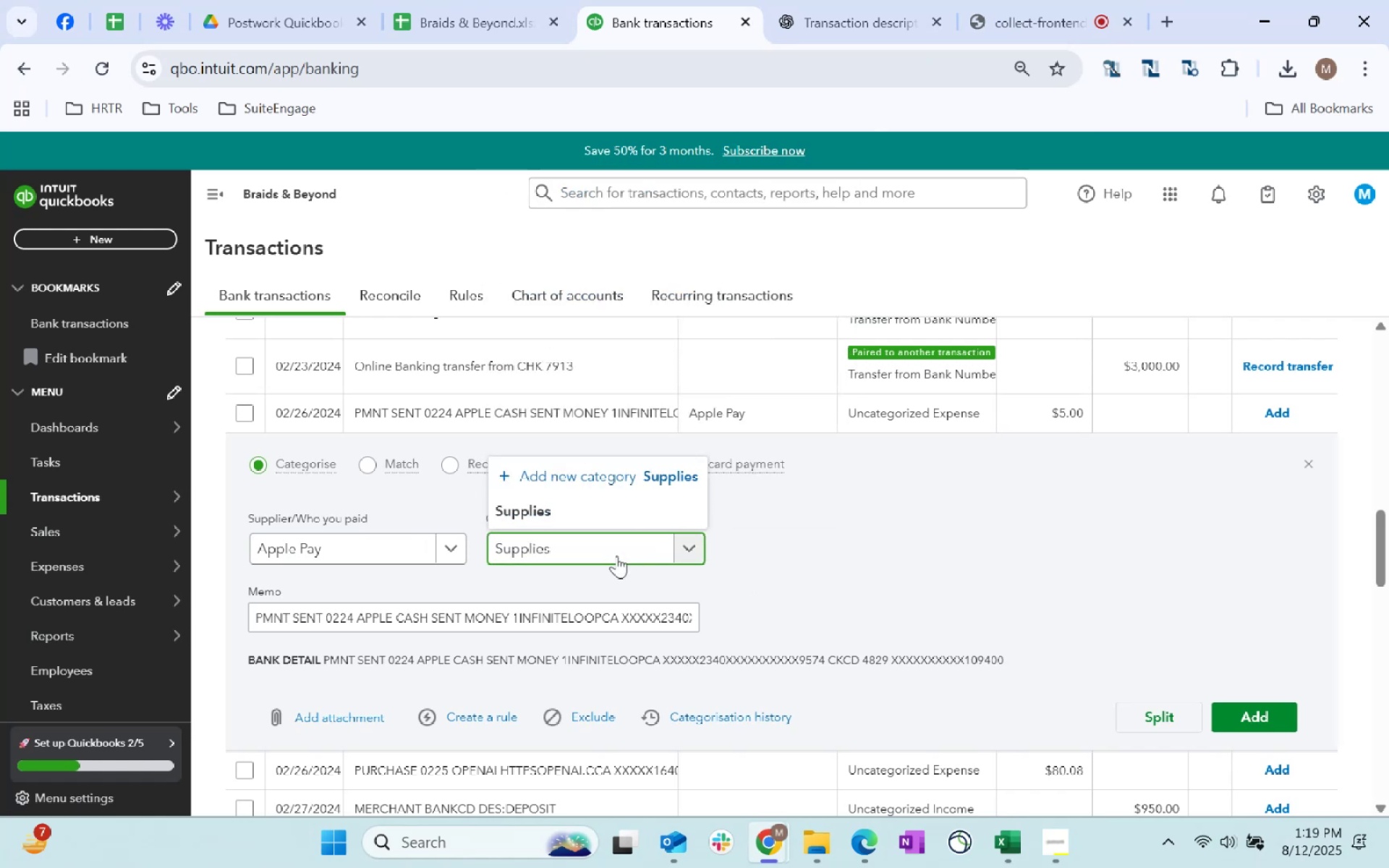 
key(ArrowDown)
 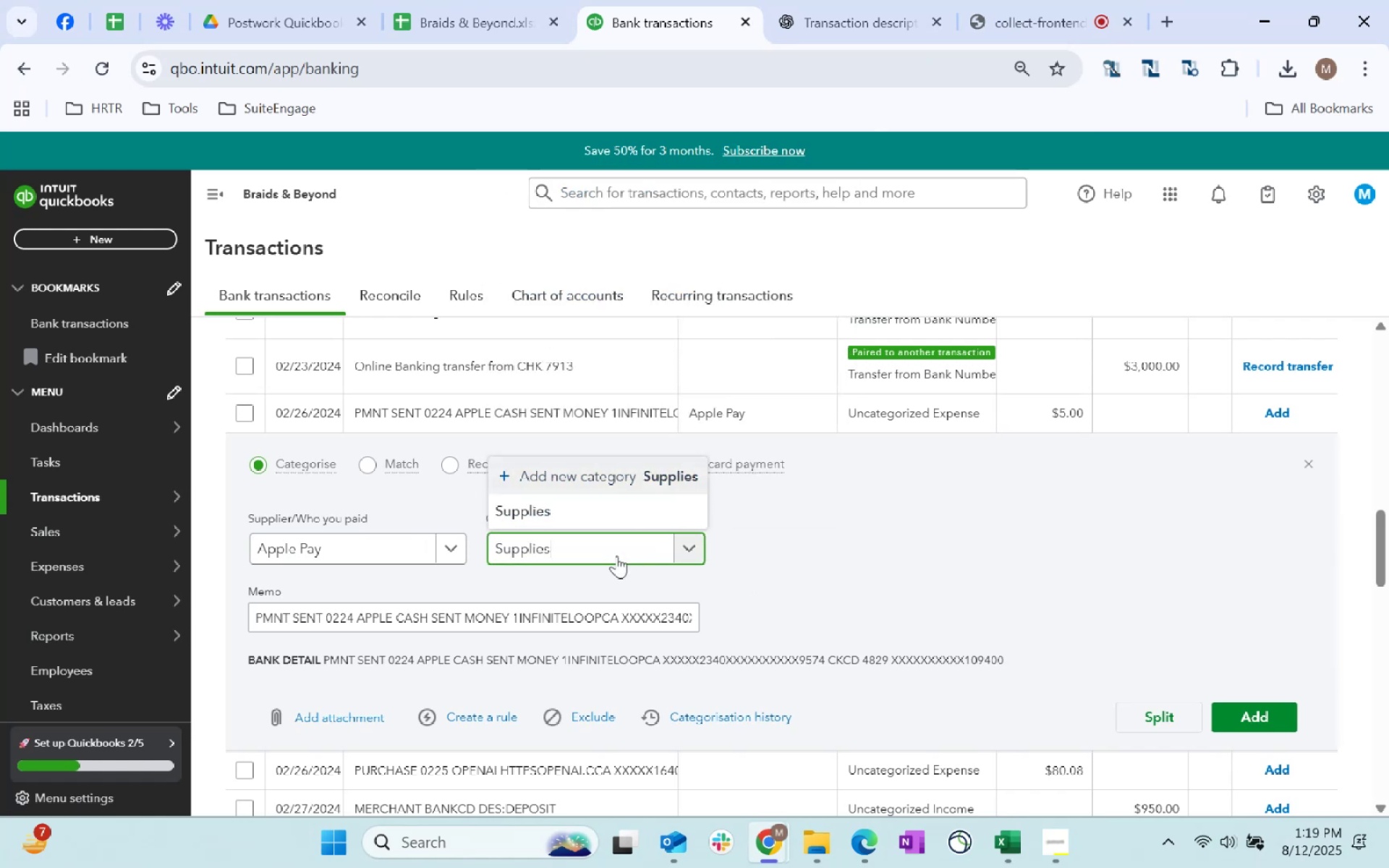 
key(ArrowDown)
 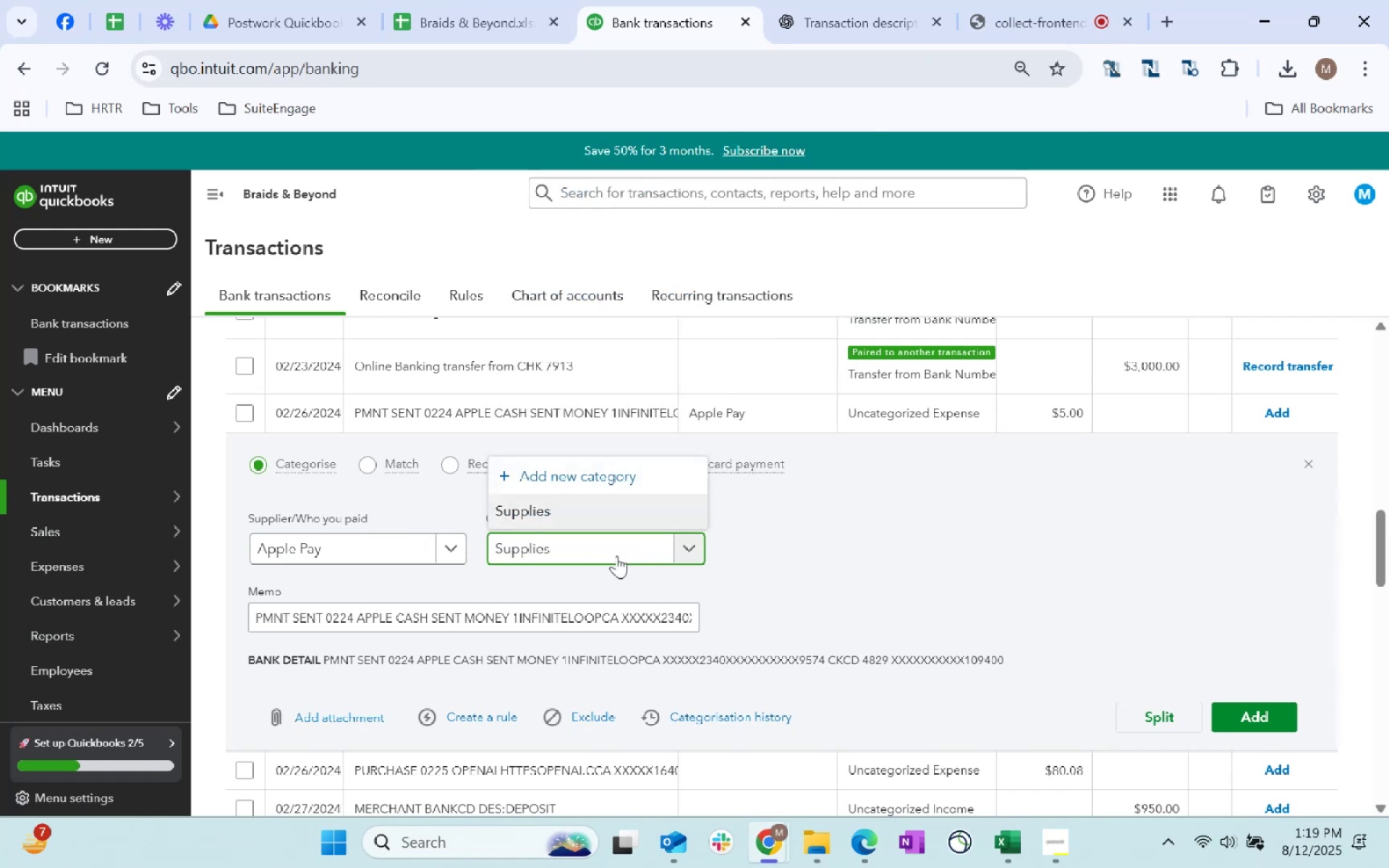 
key(Tab)
 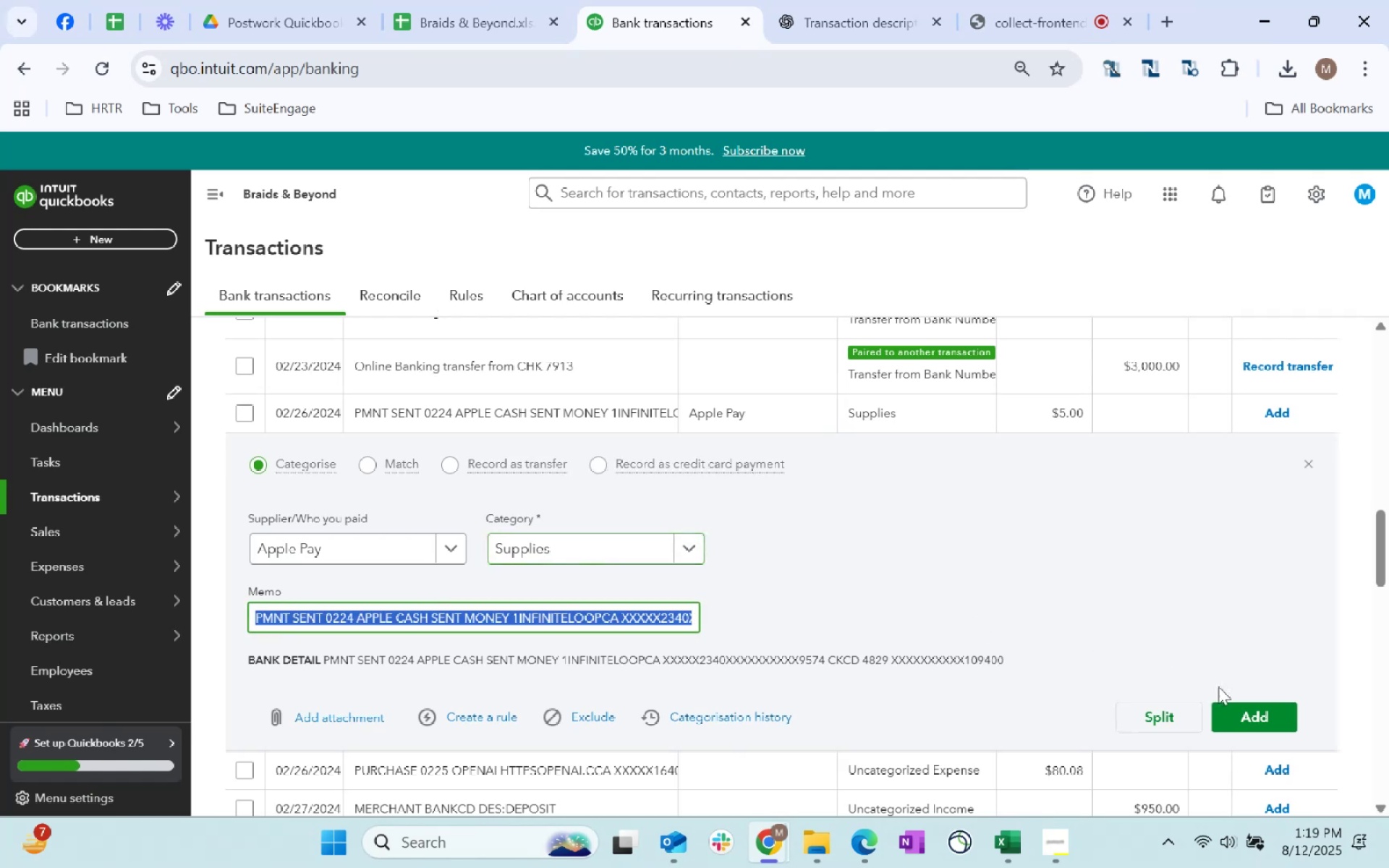 
left_click([1263, 710])
 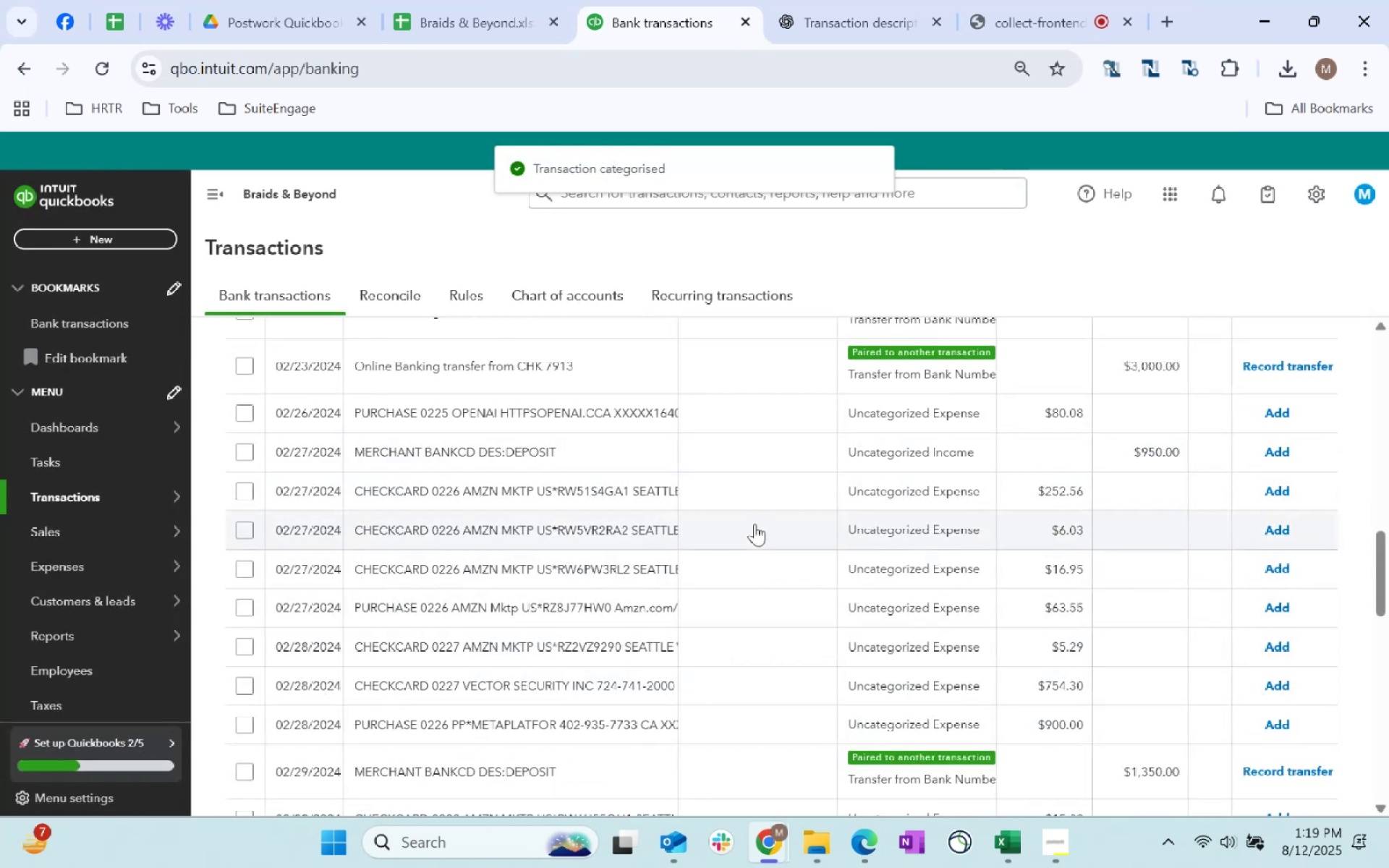 
left_click([733, 411])
 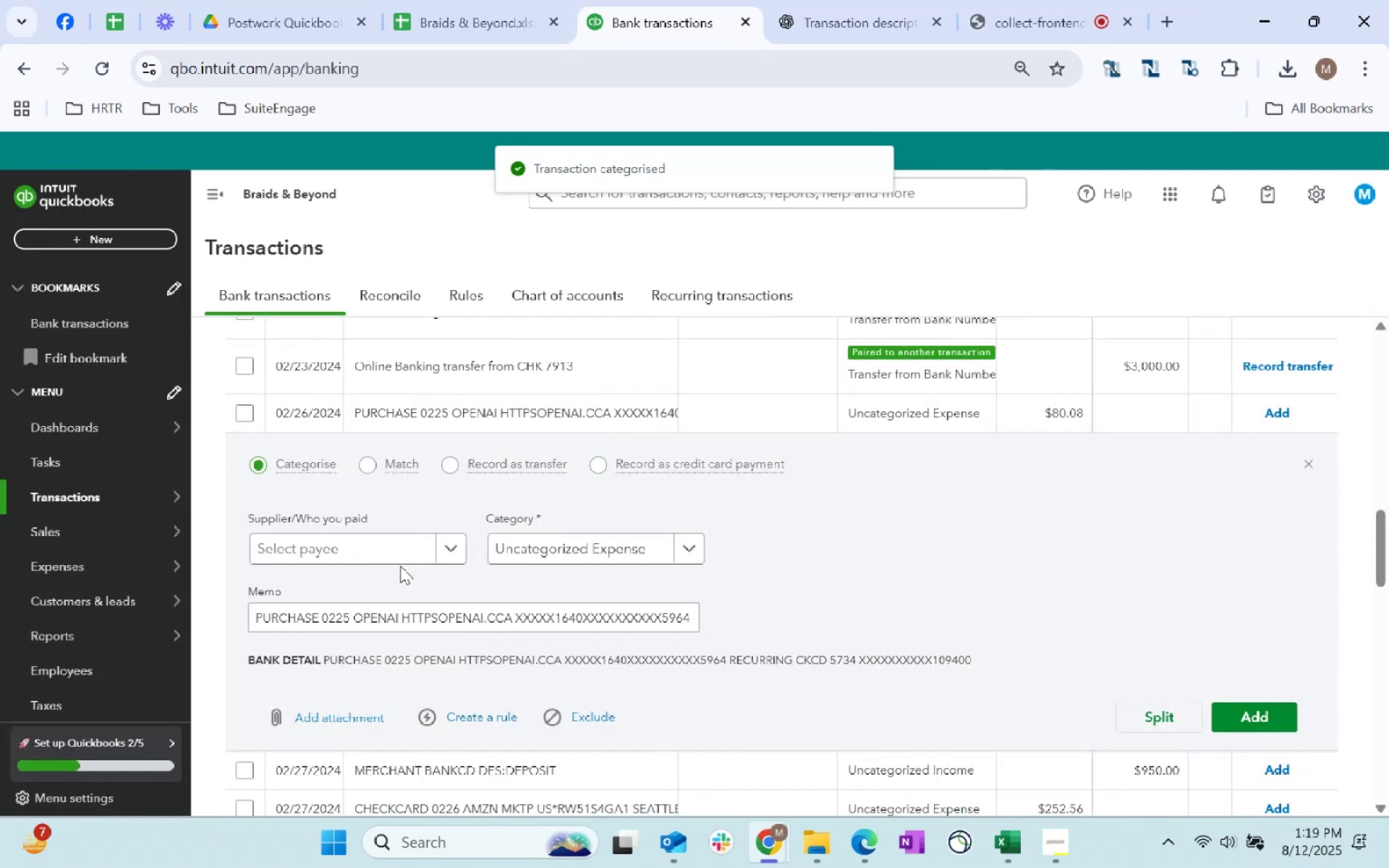 
left_click([368, 548])
 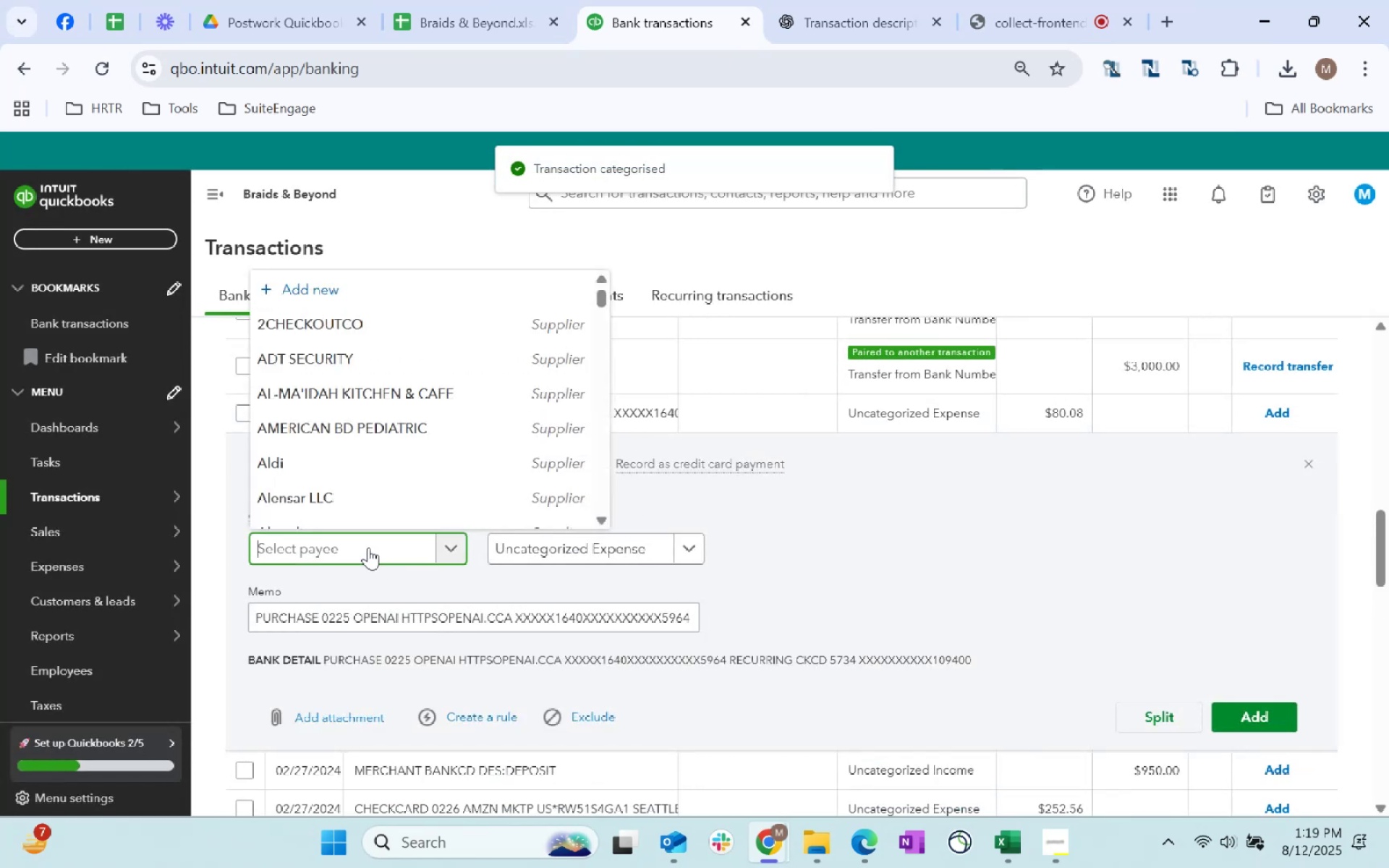 
type(OPN)
key(Backspace)
type(EN)
 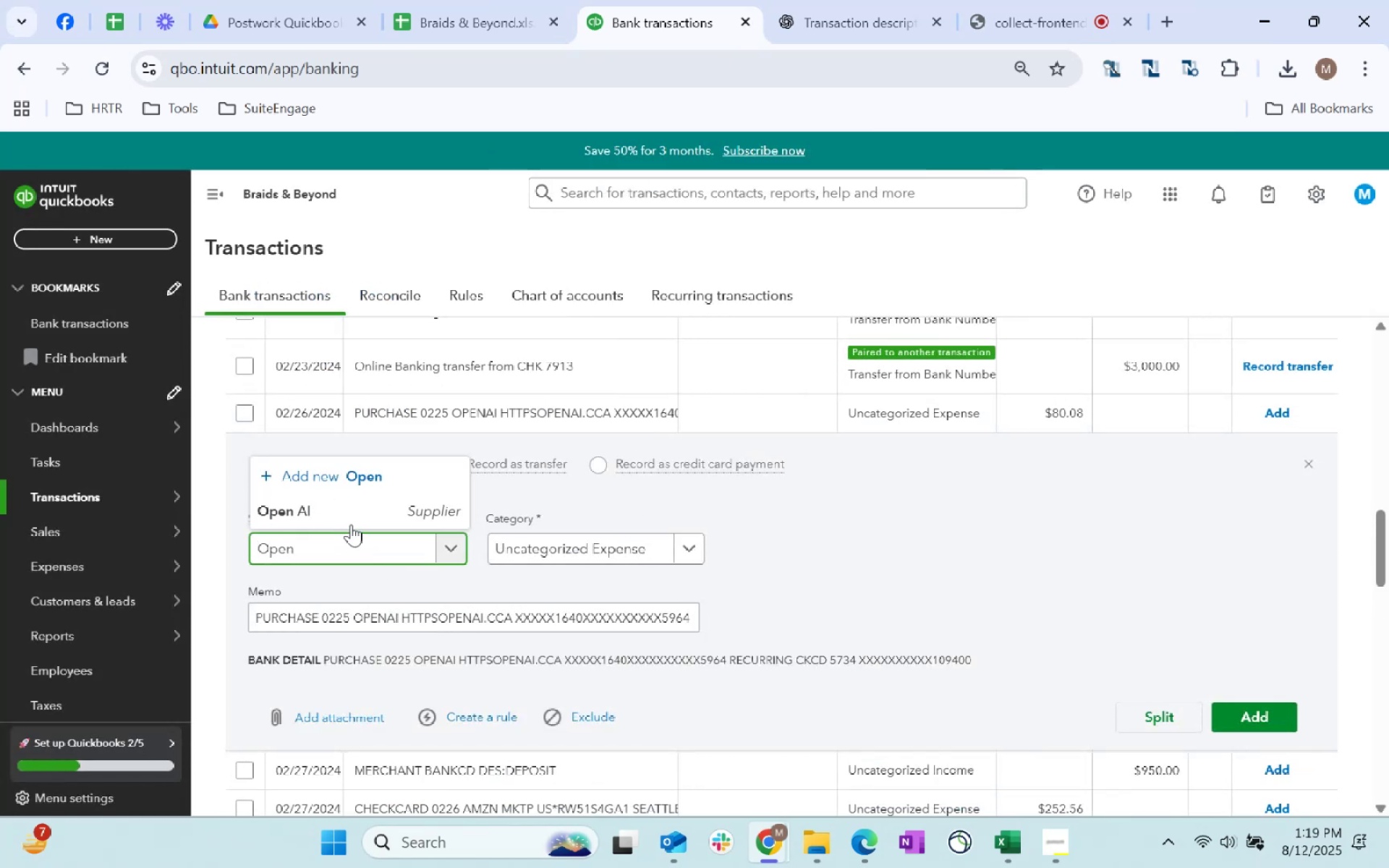 
left_click([361, 512])
 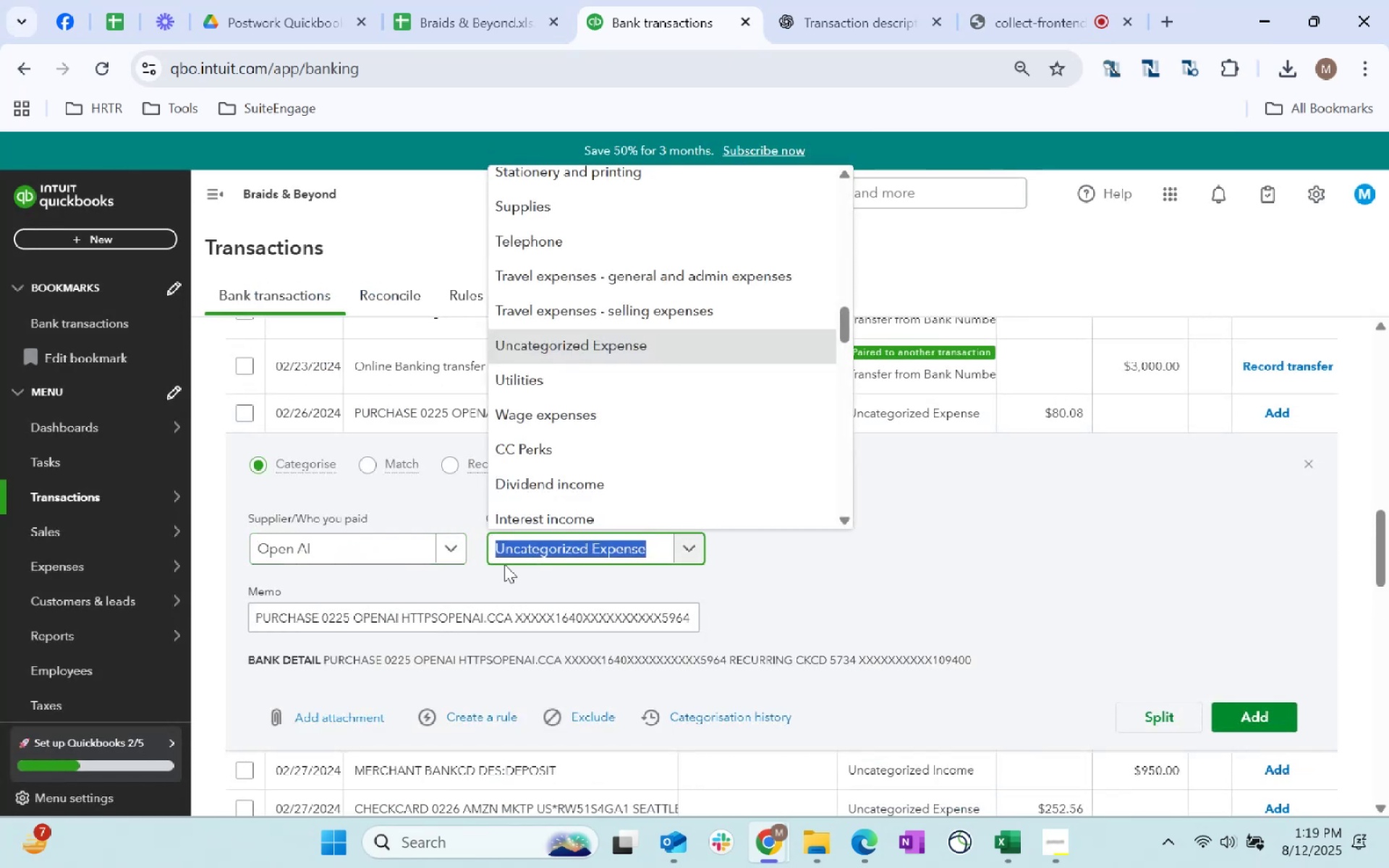 
type(dues)
 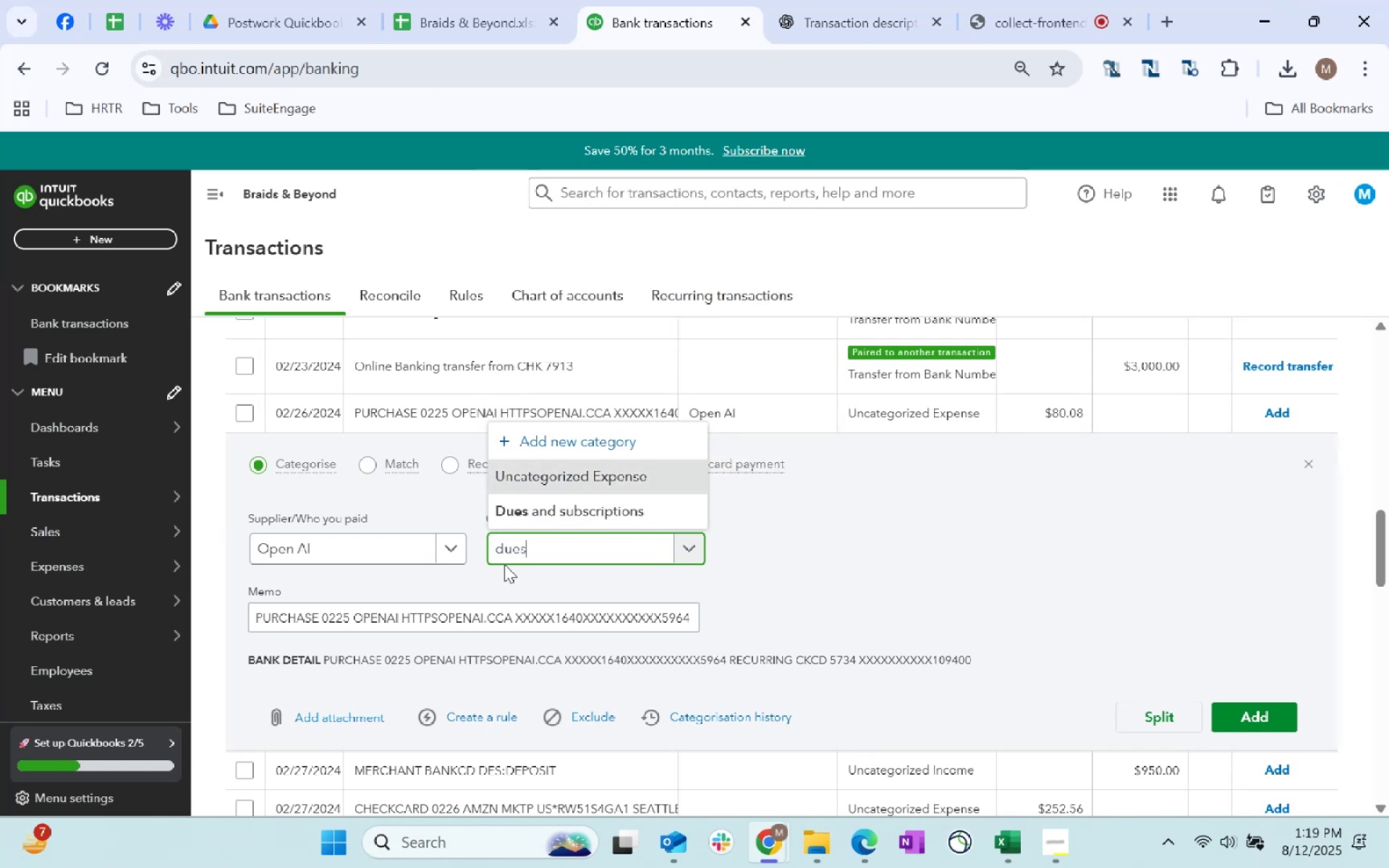 
left_click([592, 499])
 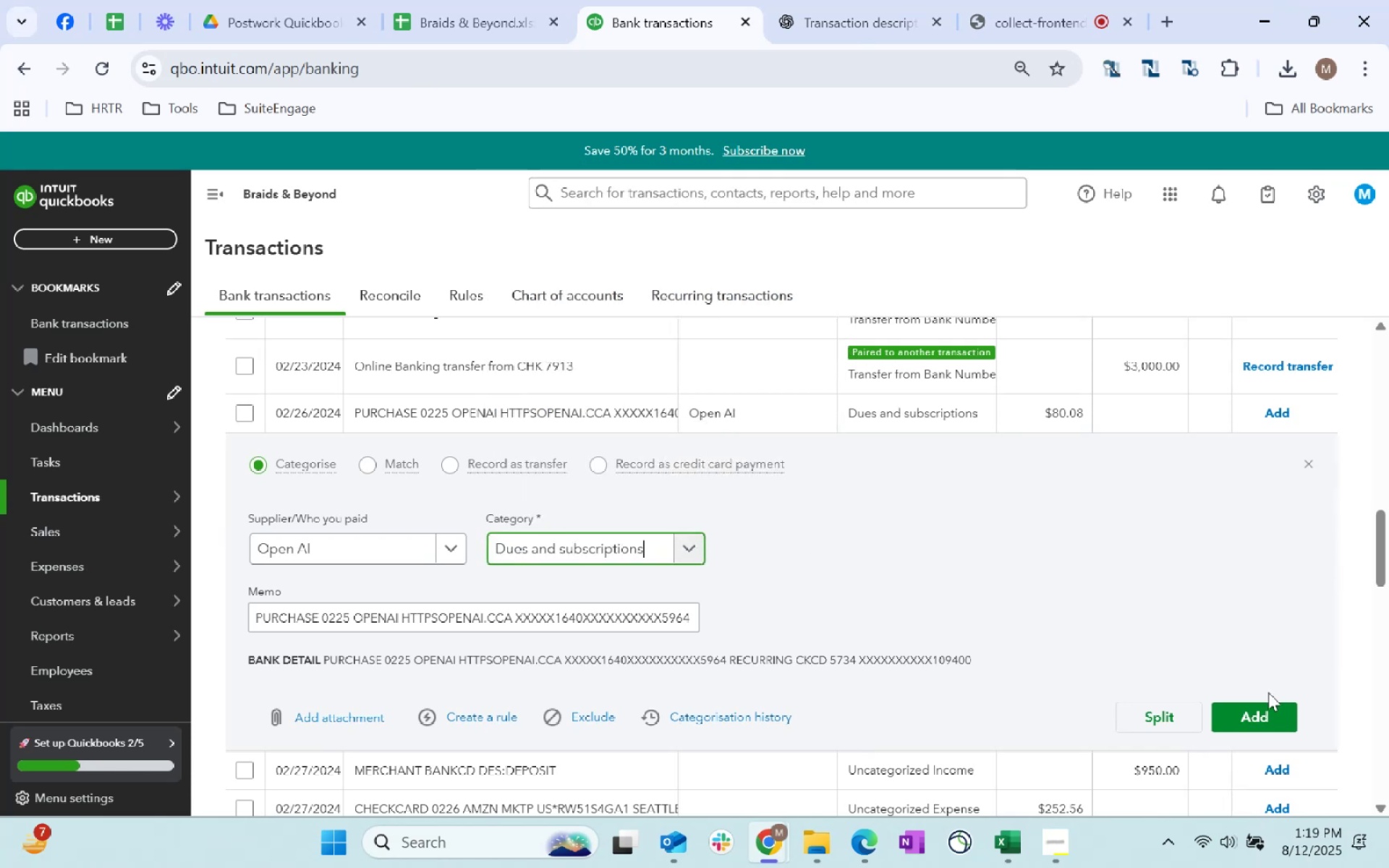 
left_click([1267, 709])
 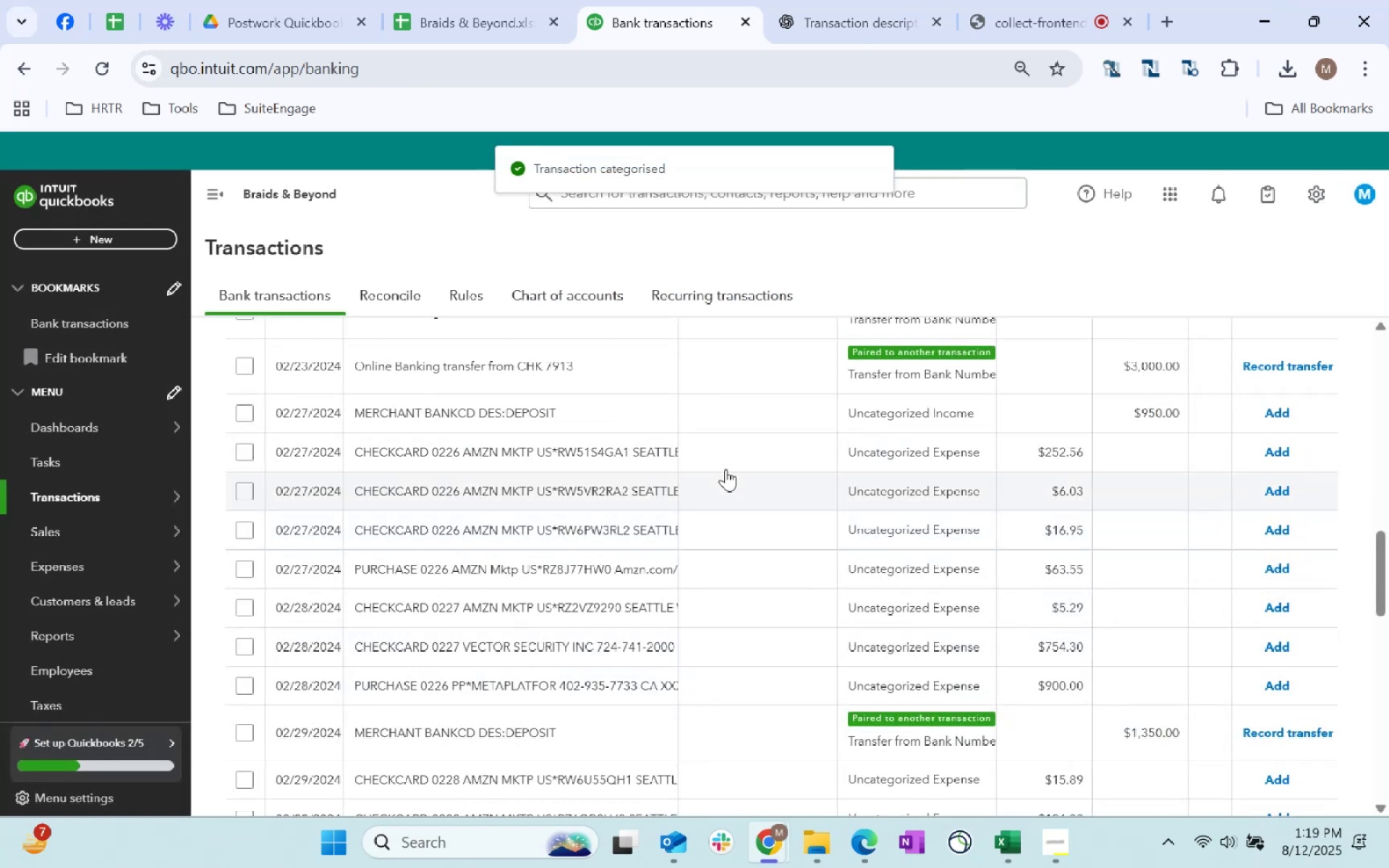 
left_click([729, 457])
 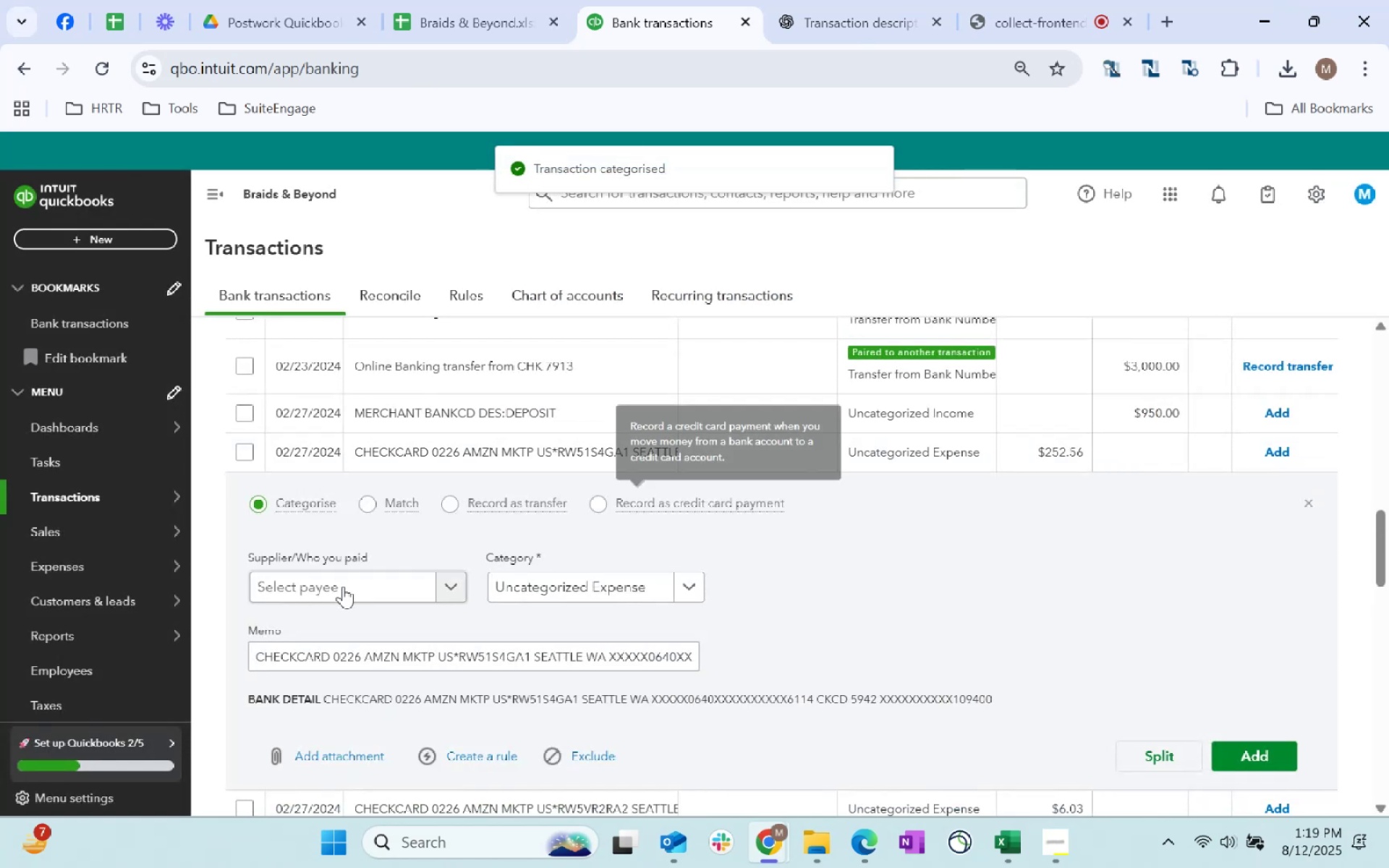 
left_click([347, 585])
 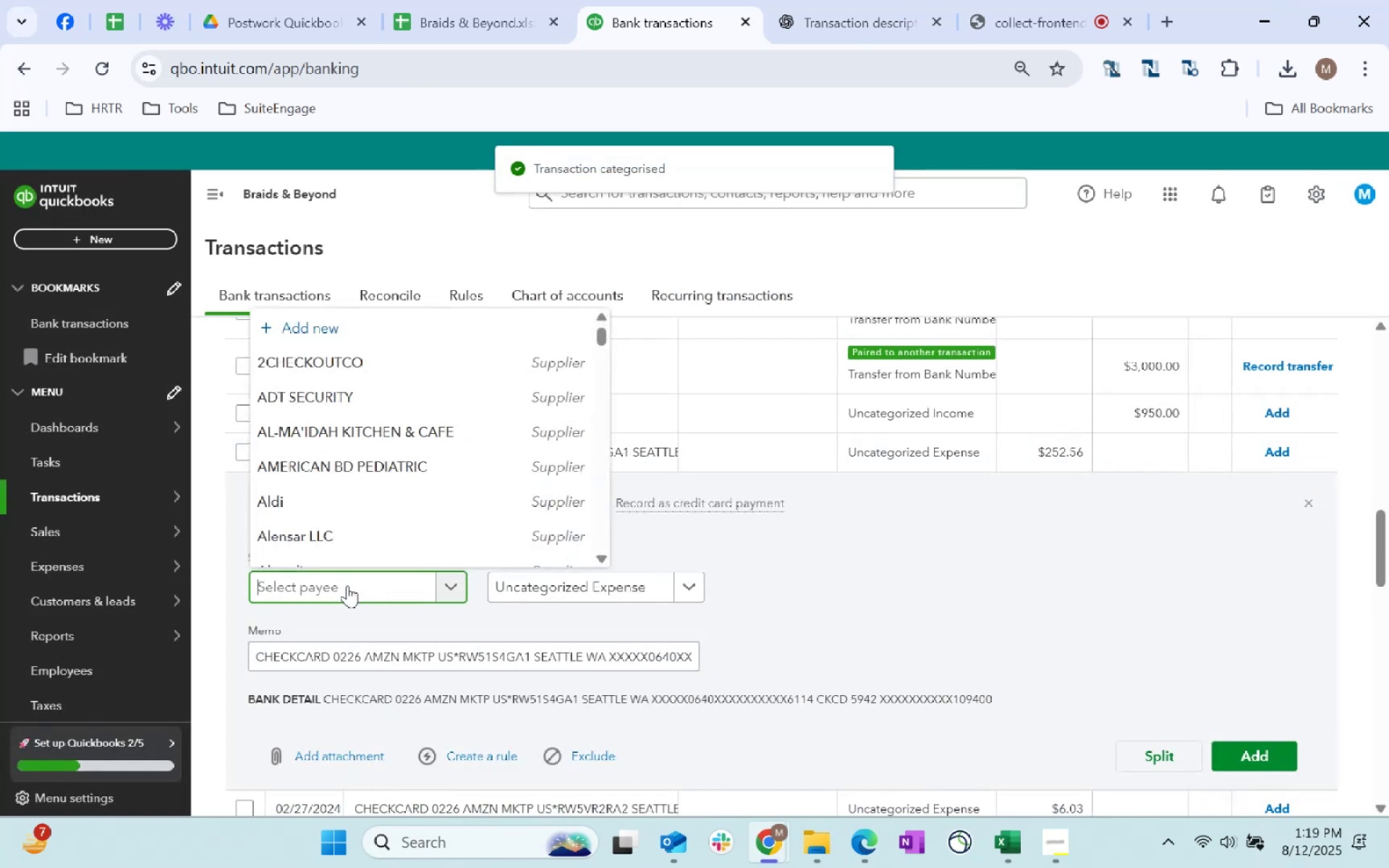 
type(Amazon)
 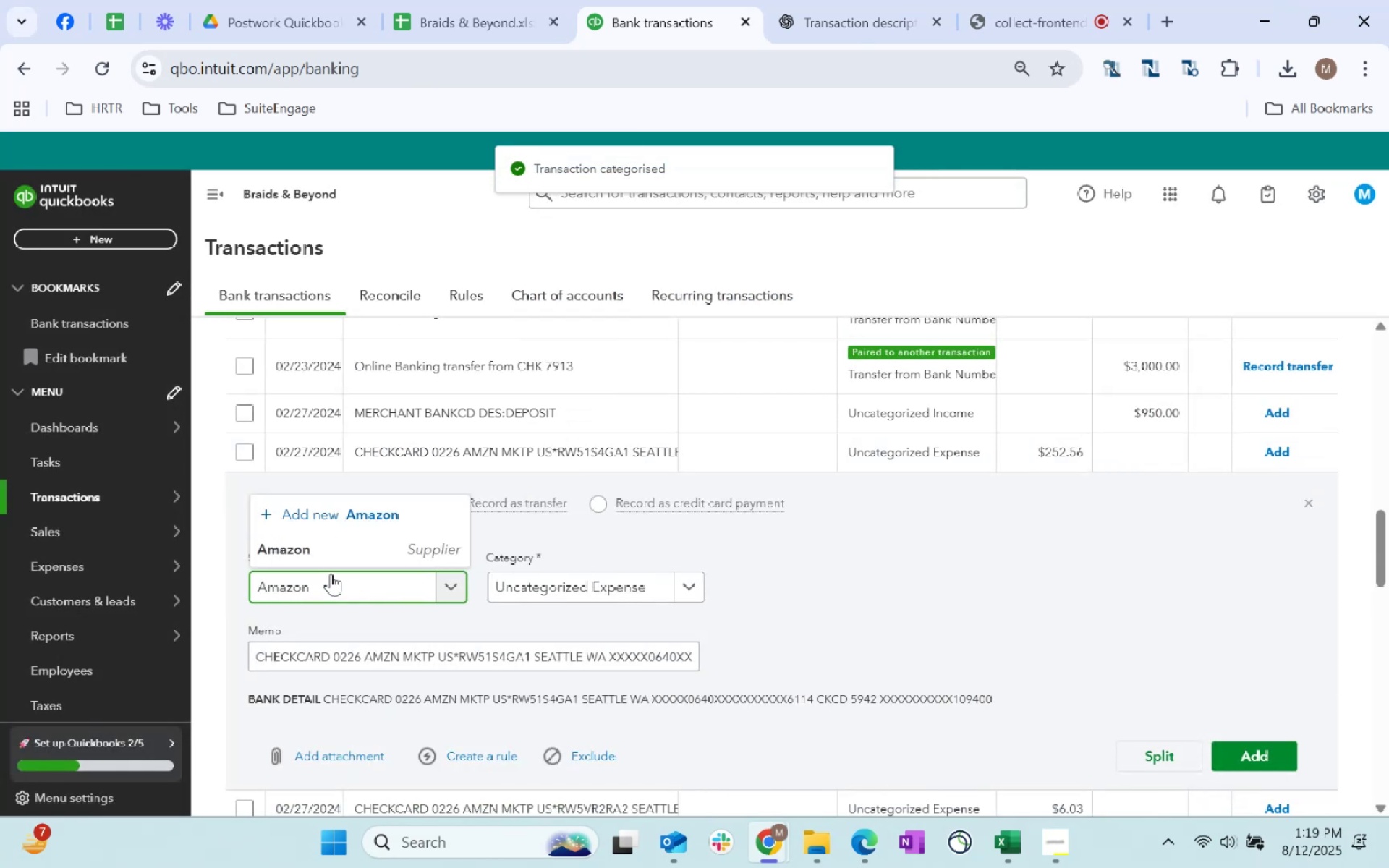 
left_click([339, 551])
 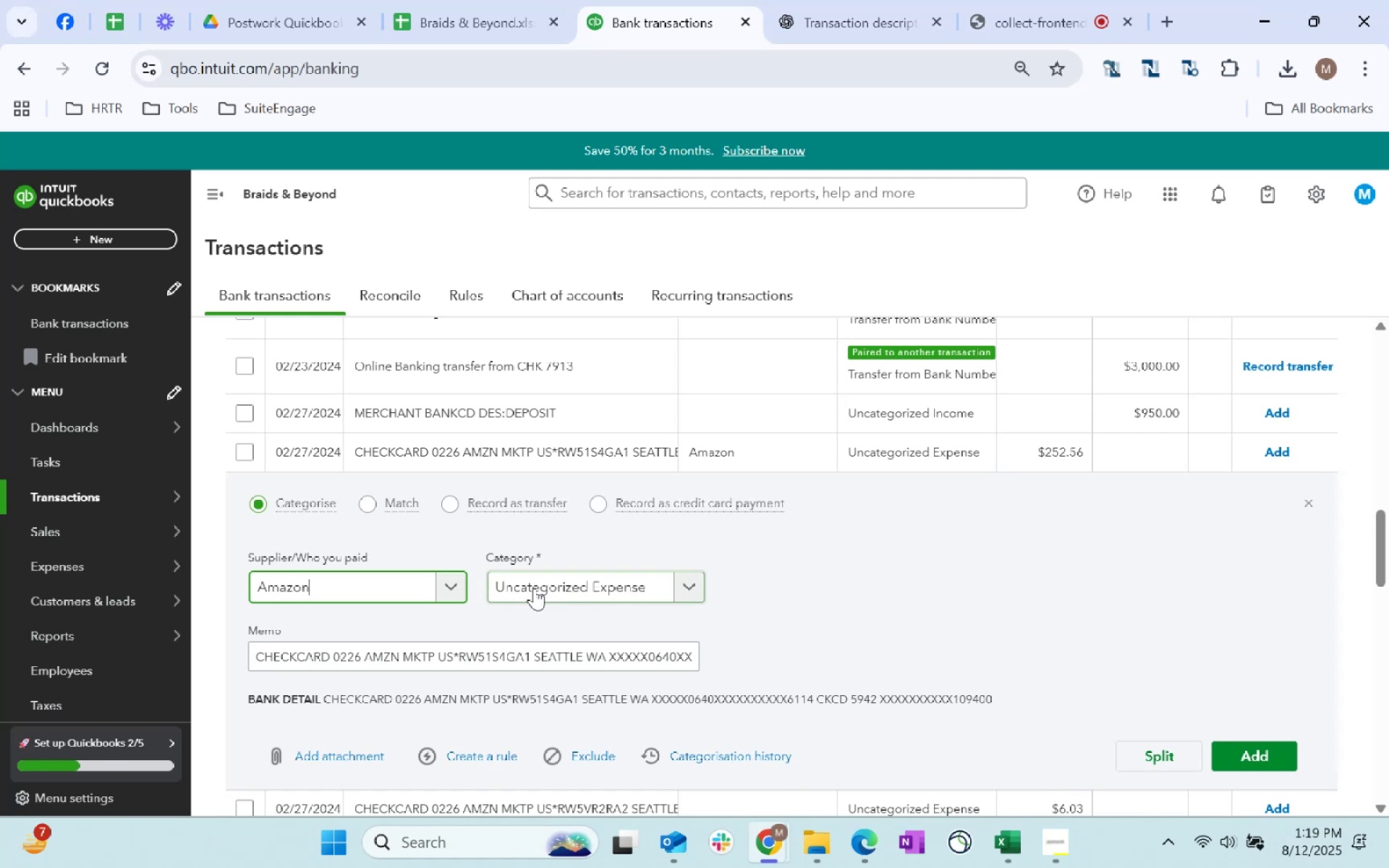 
left_click([534, 588])
 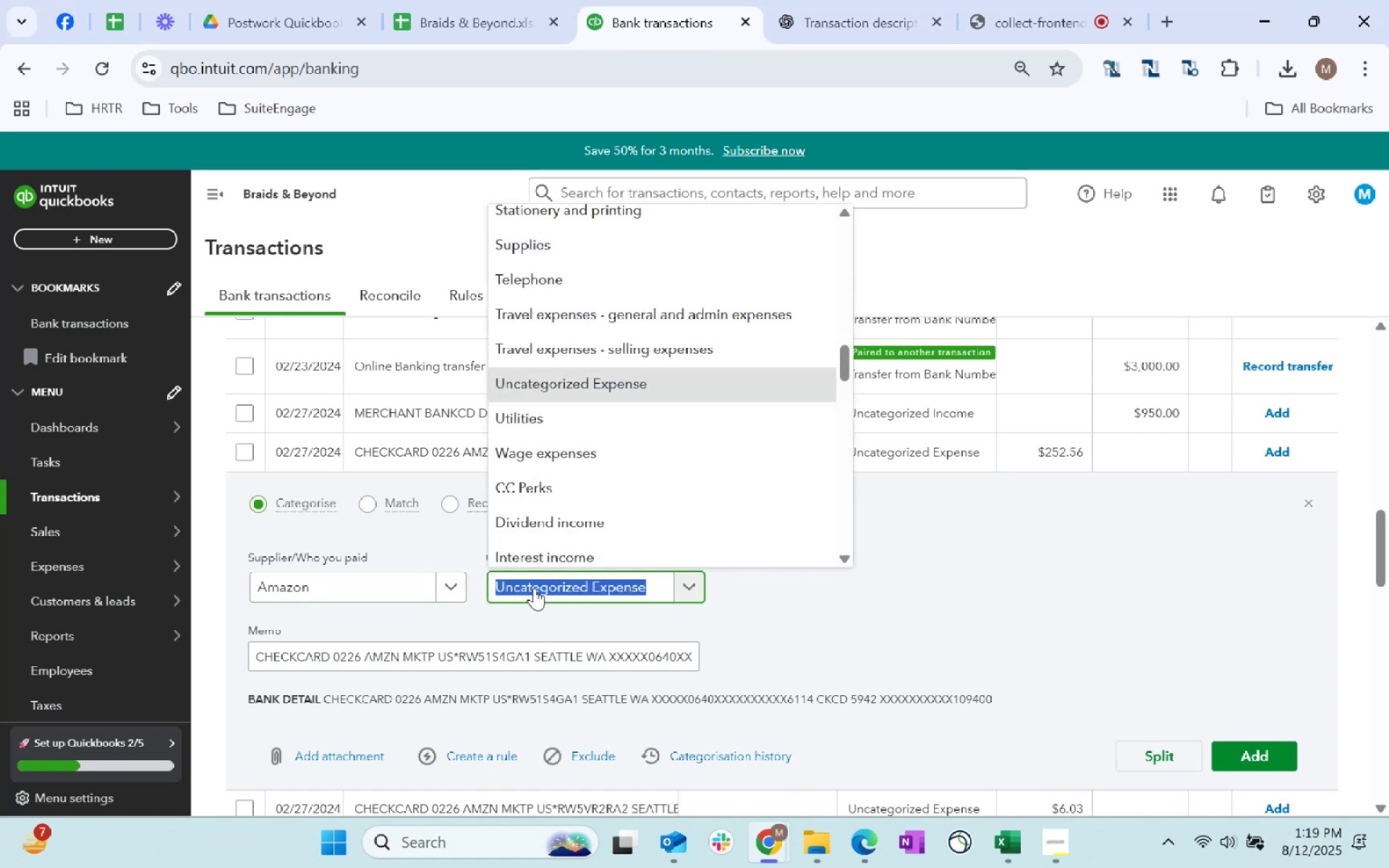 
type(supplies)
 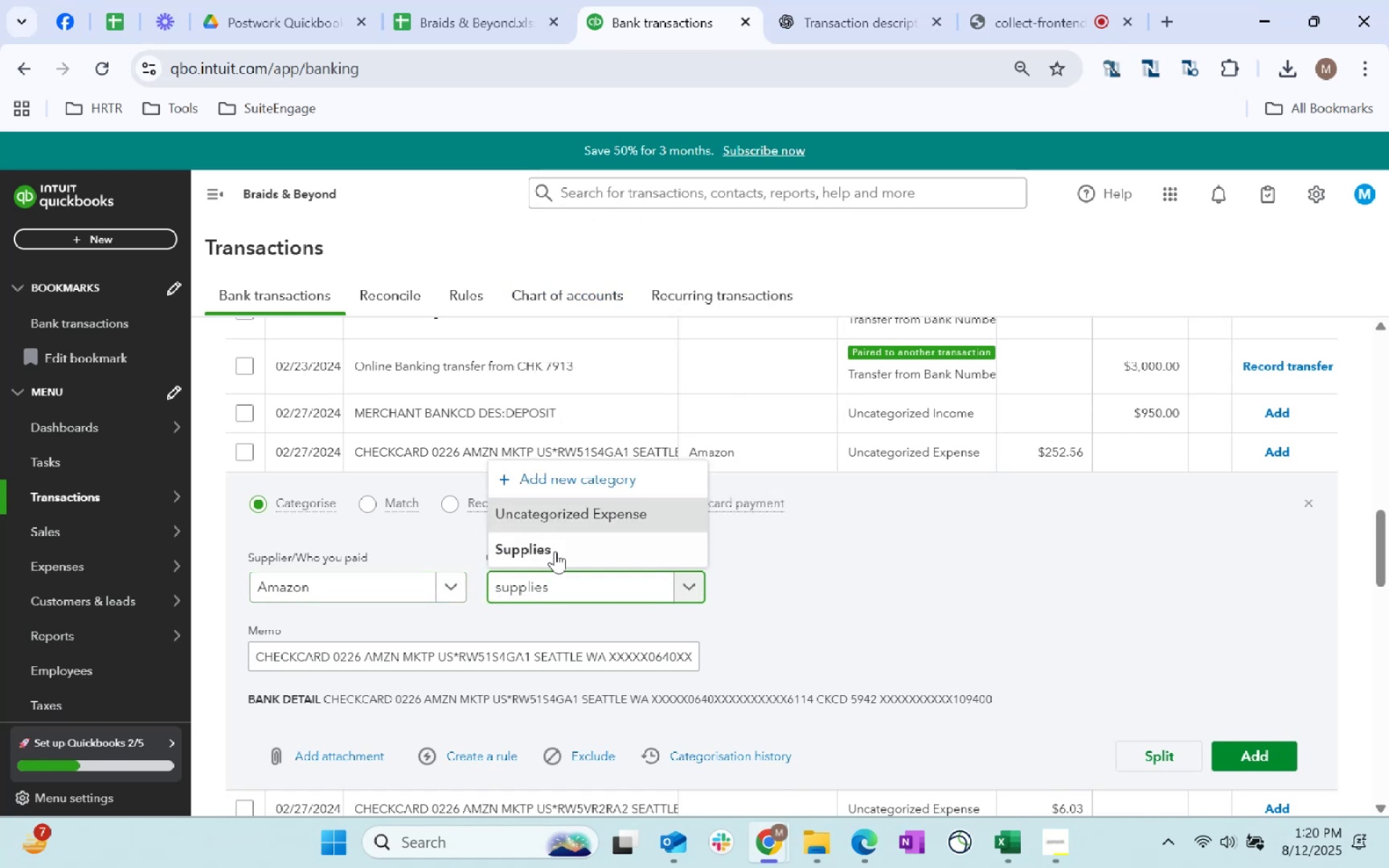 
left_click([558, 546])
 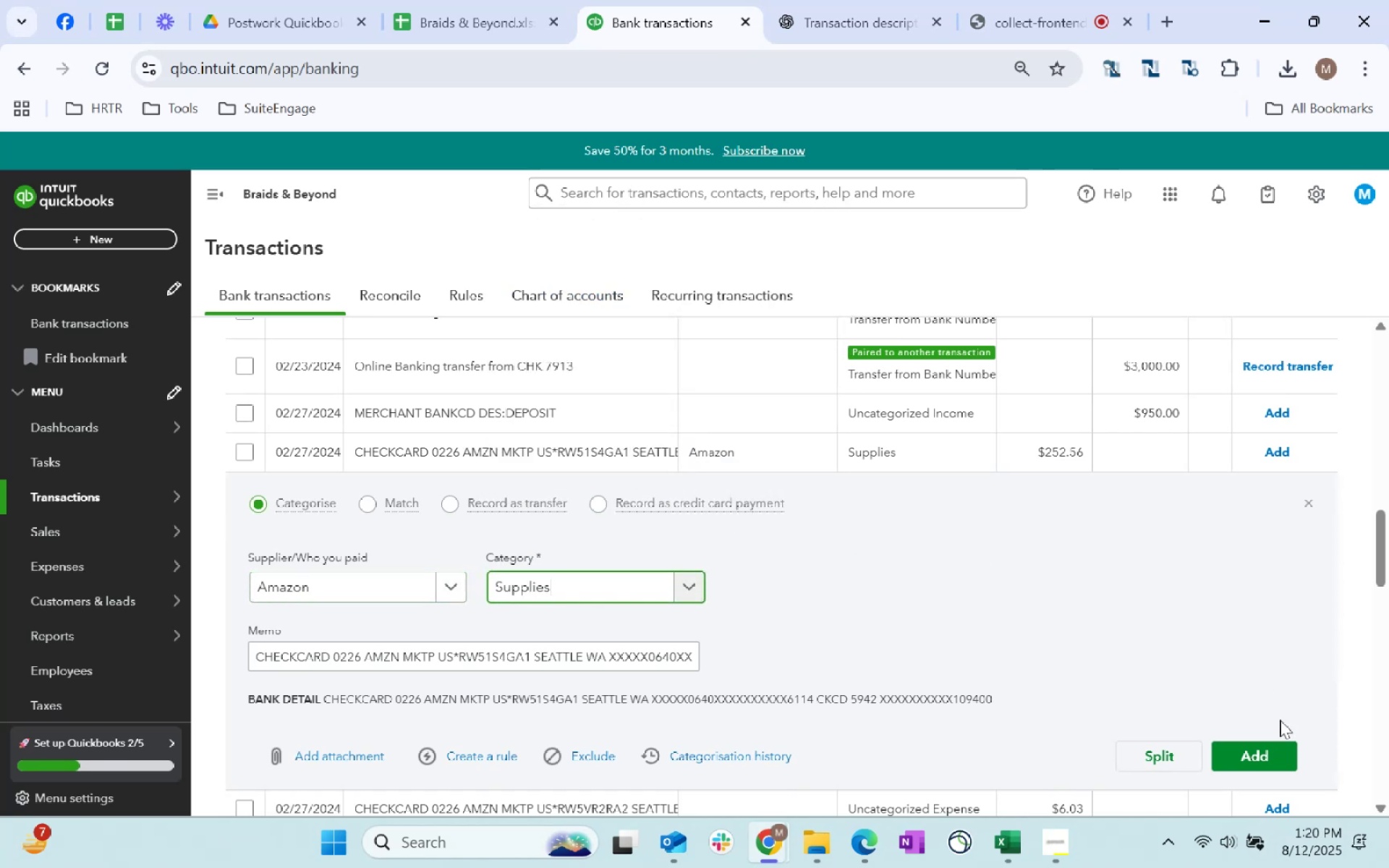 
left_click([1251, 754])
 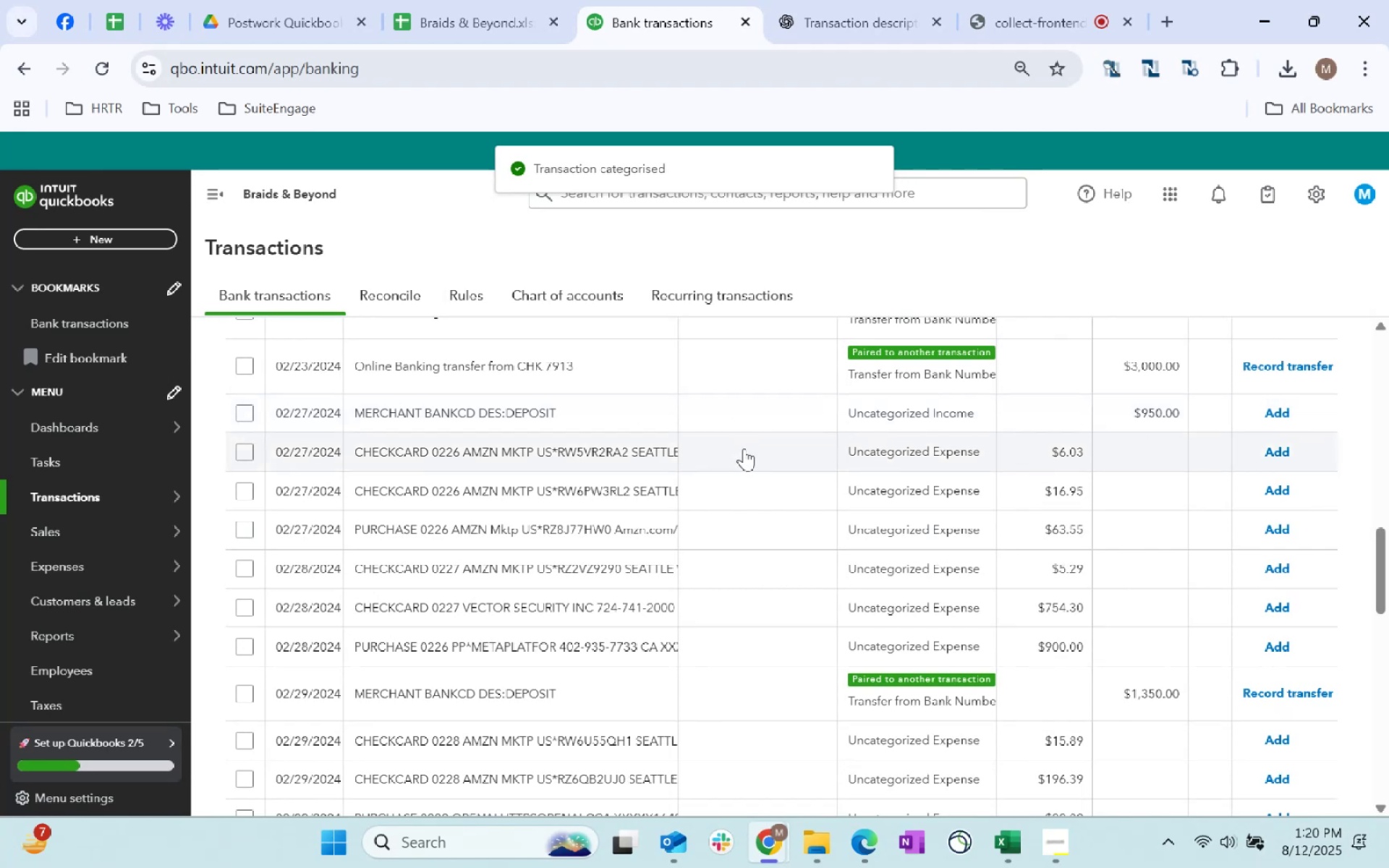 
left_click([779, 422])
 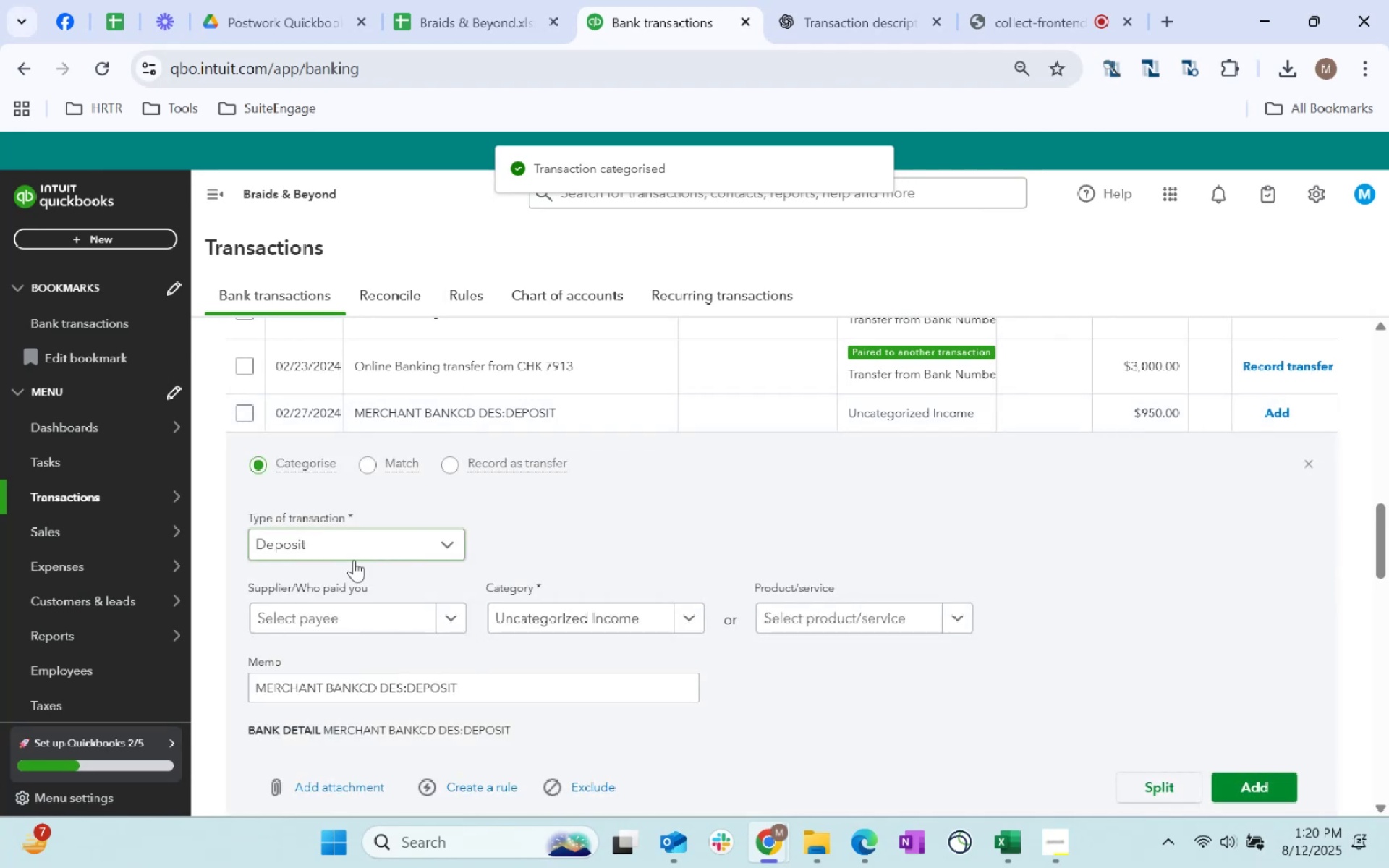 
left_click([365, 608])
 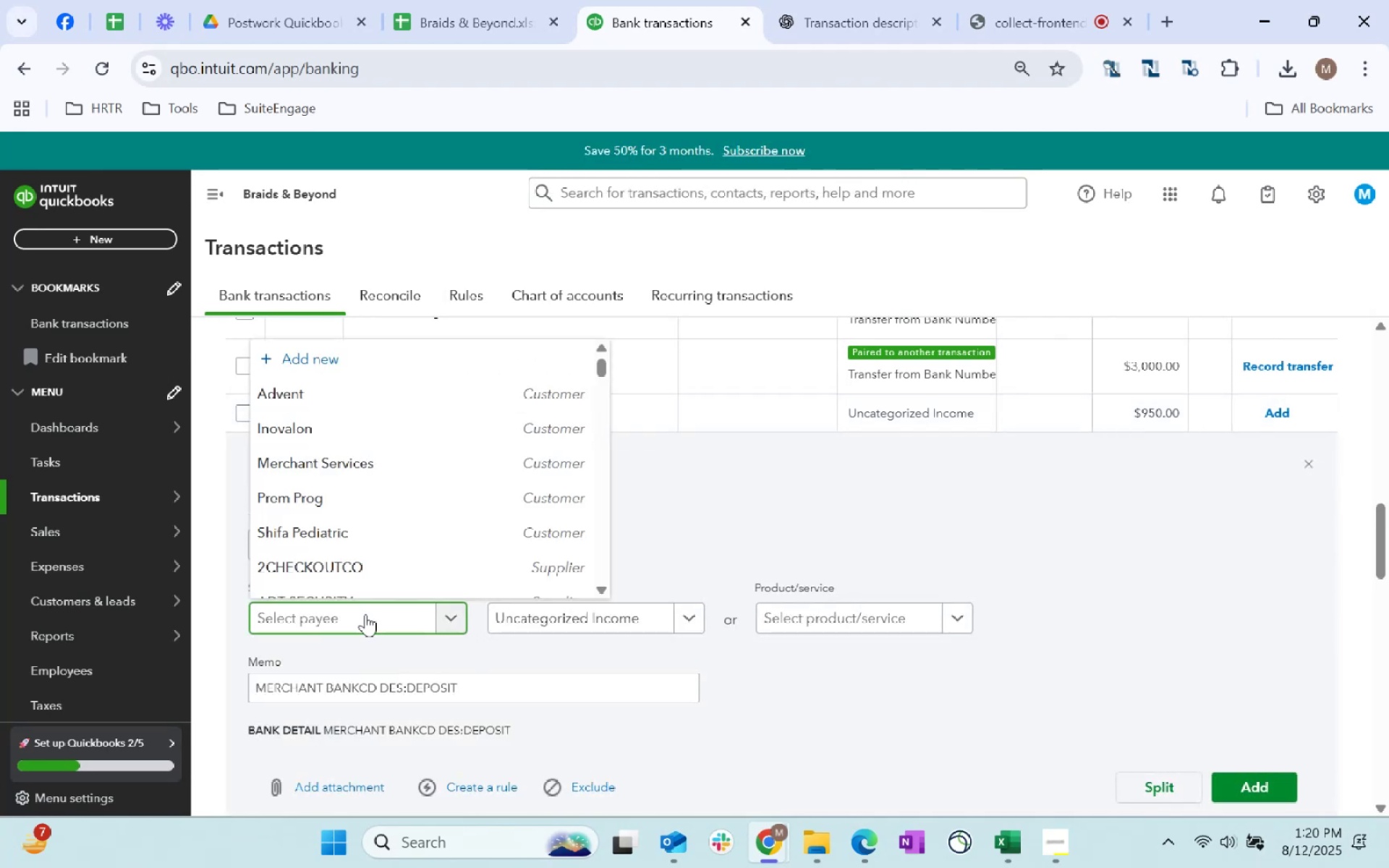 
type(customer)
 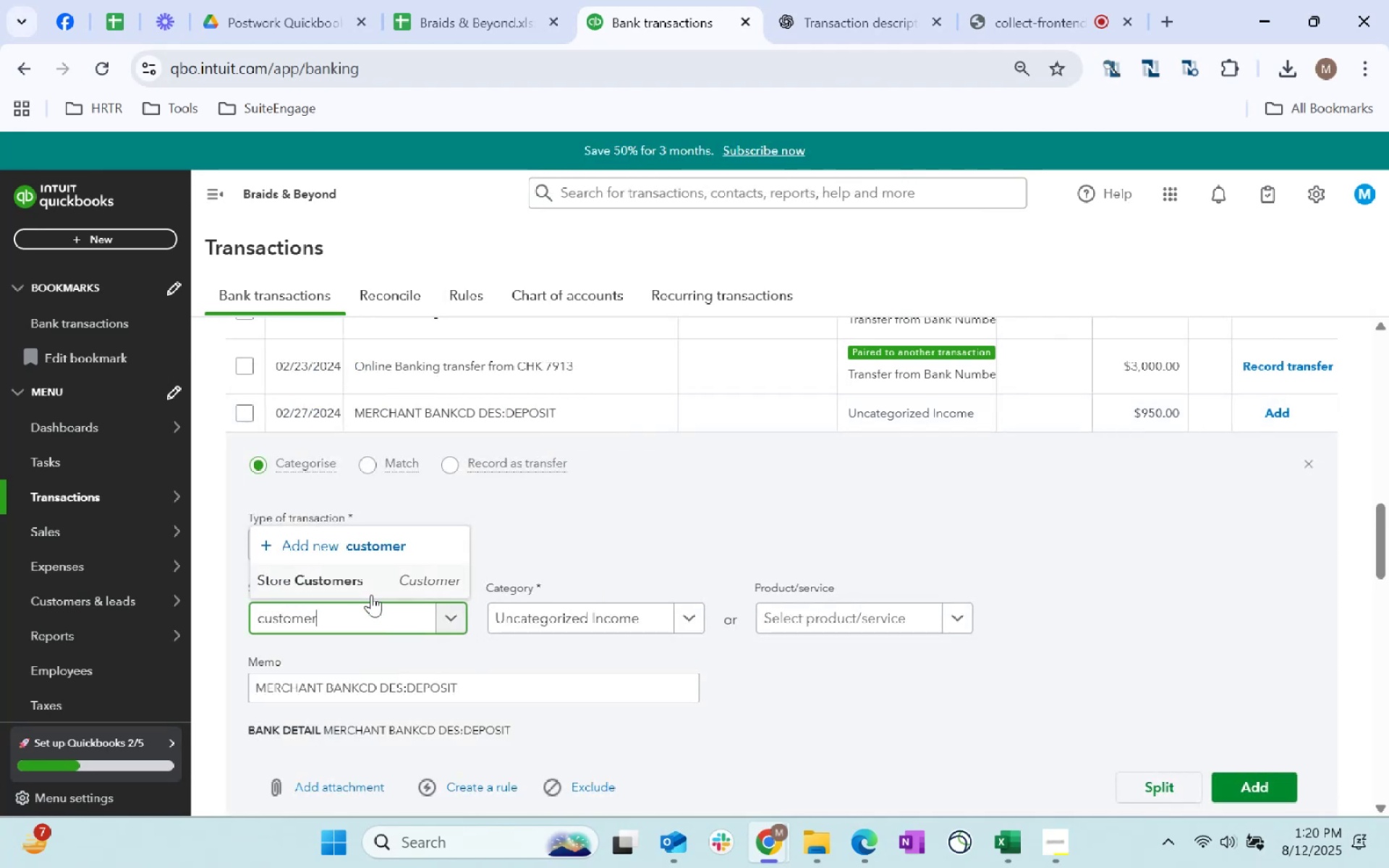 
left_click([381, 586])
 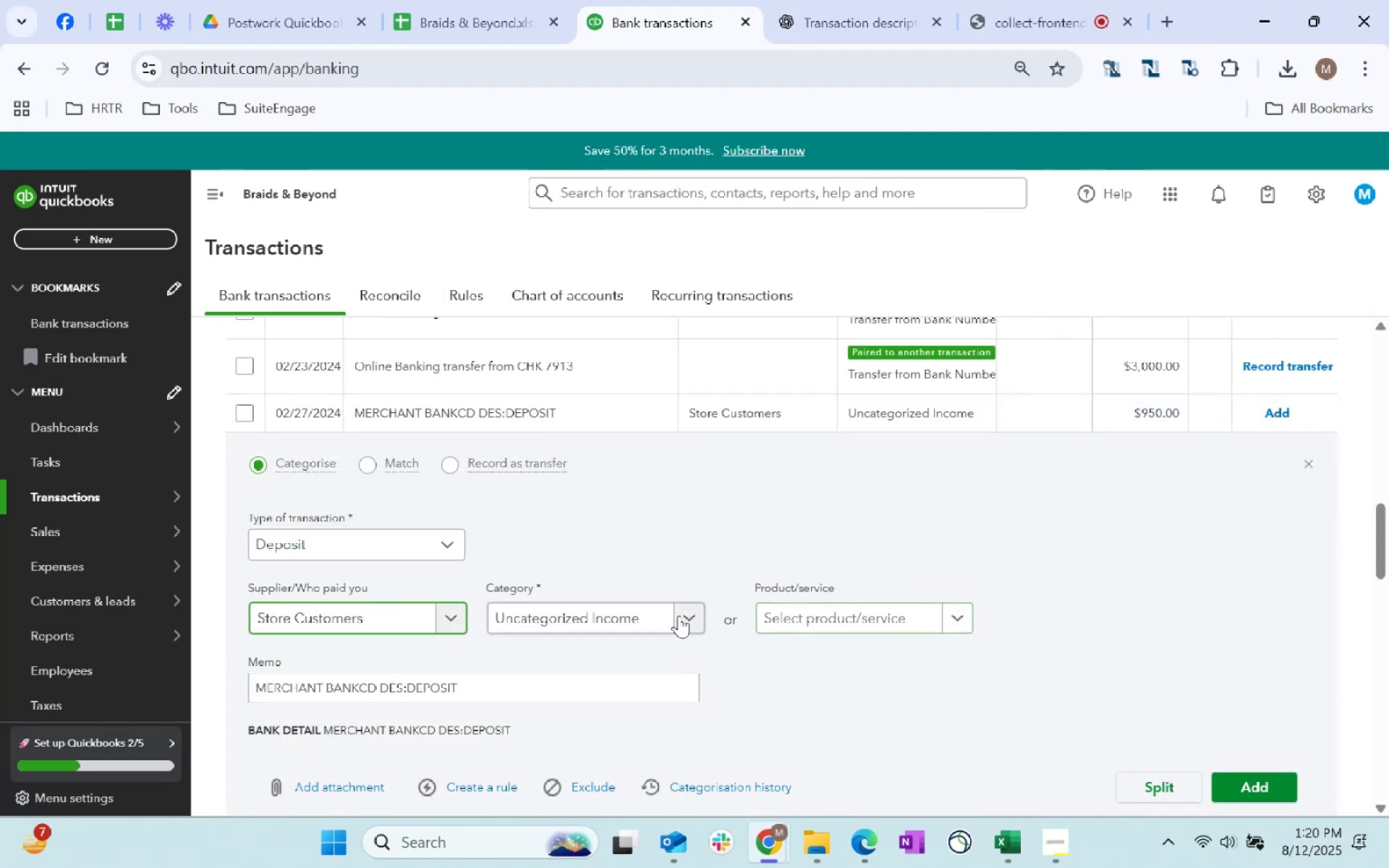 
left_click([655, 610])
 